 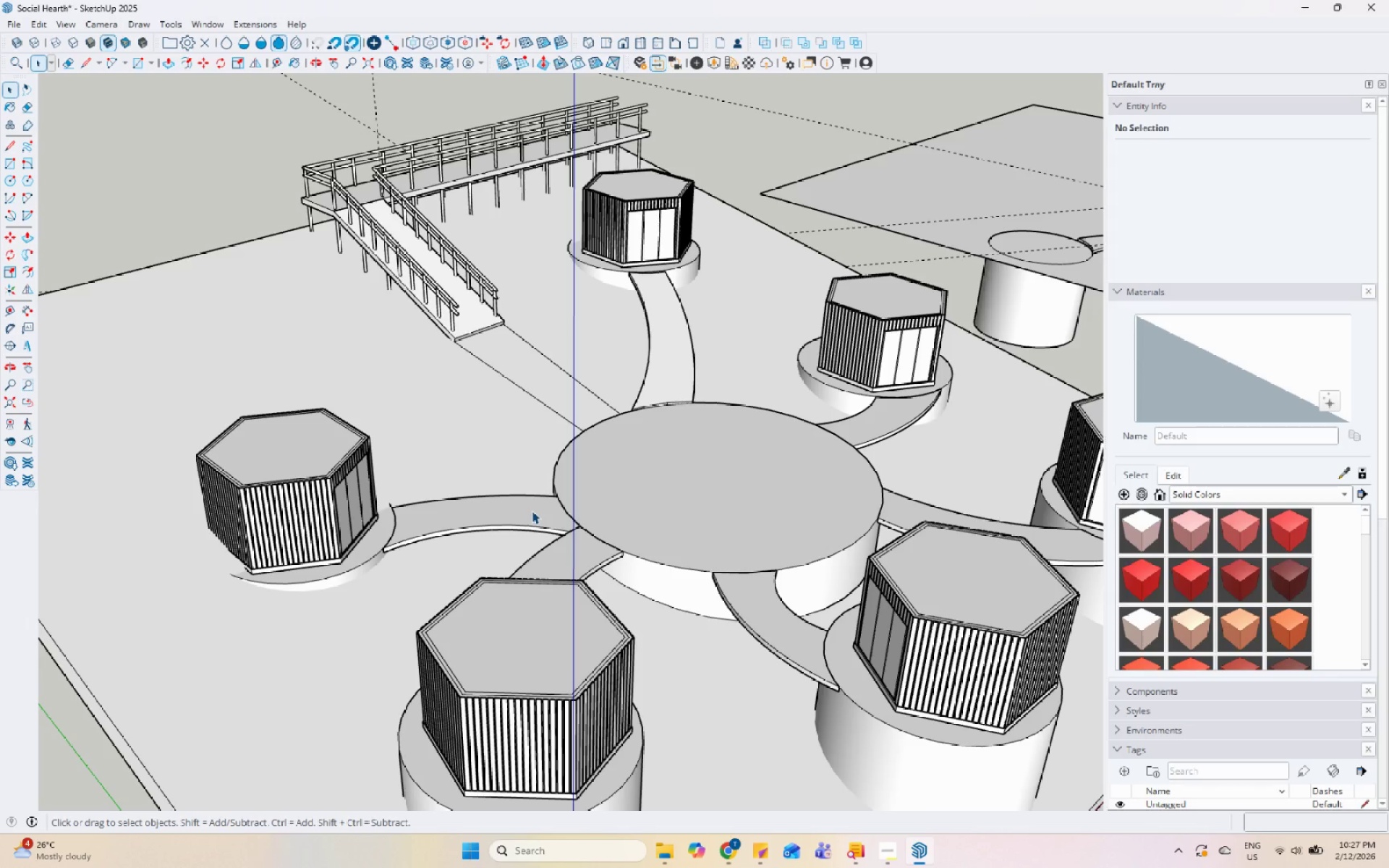 
scroll: coordinate [743, 454], scroll_direction: down, amount: 7.0
 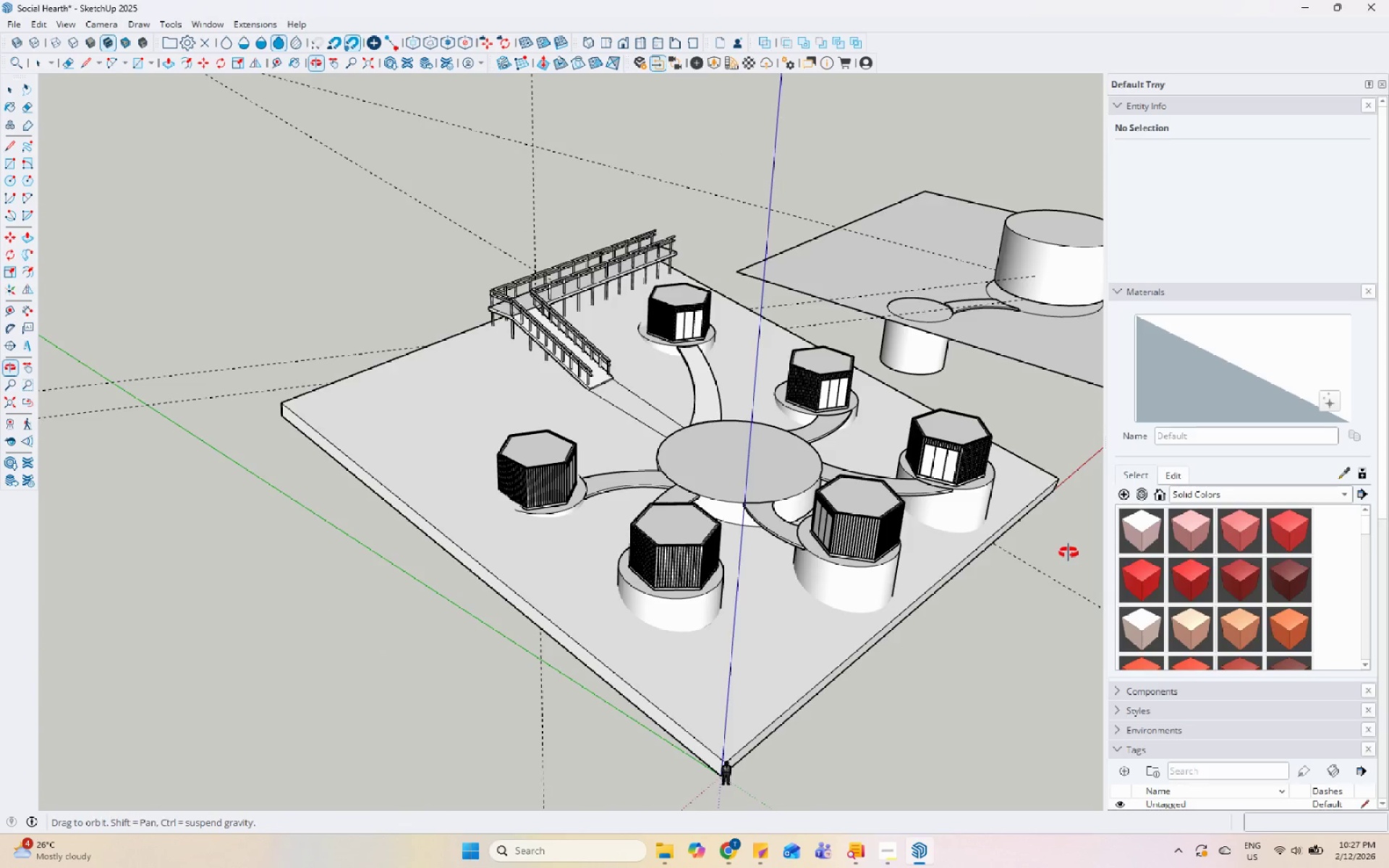 
scroll: coordinate [765, 438], scroll_direction: up, amount: 10.0
 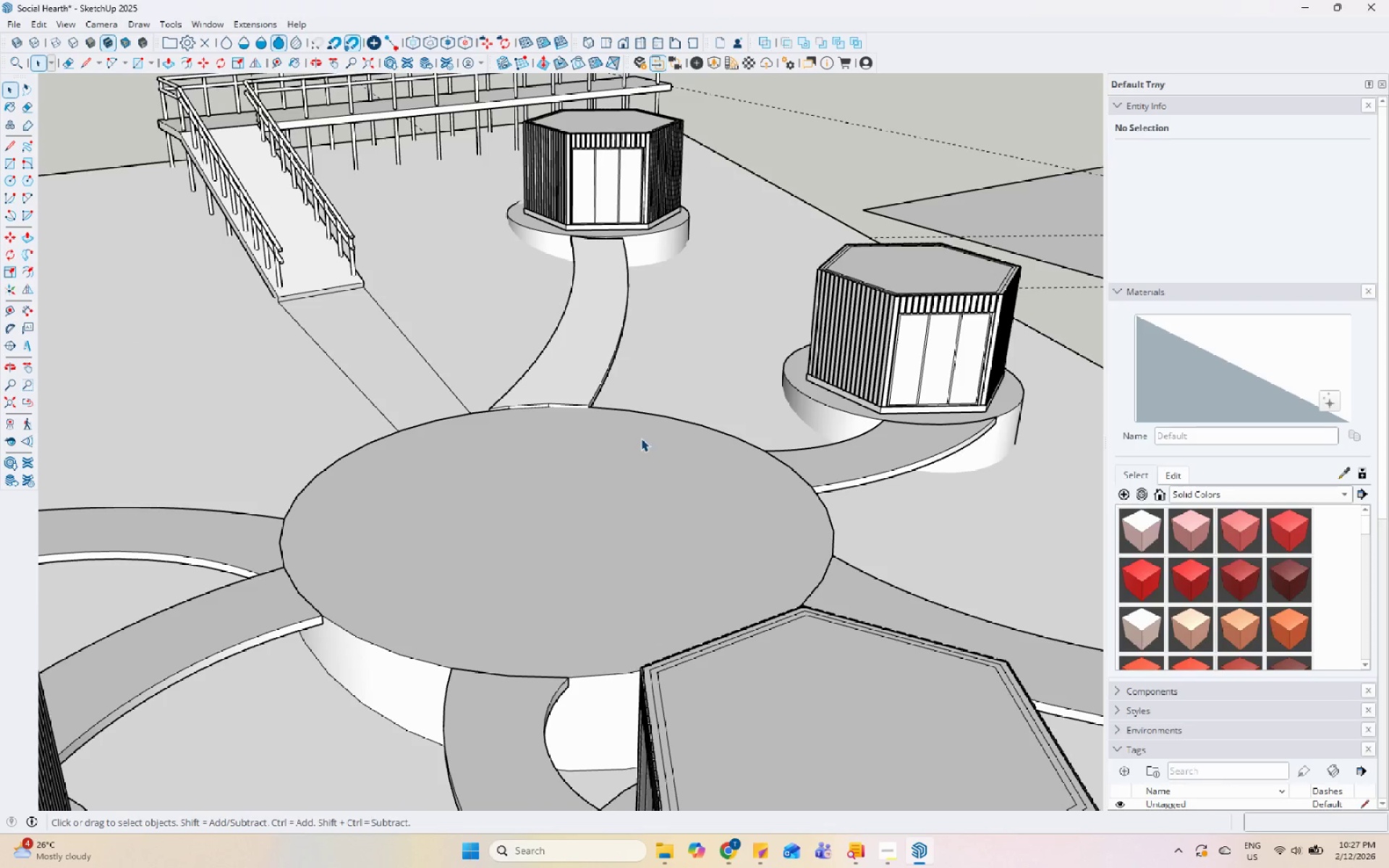 
left_click([638, 449])
 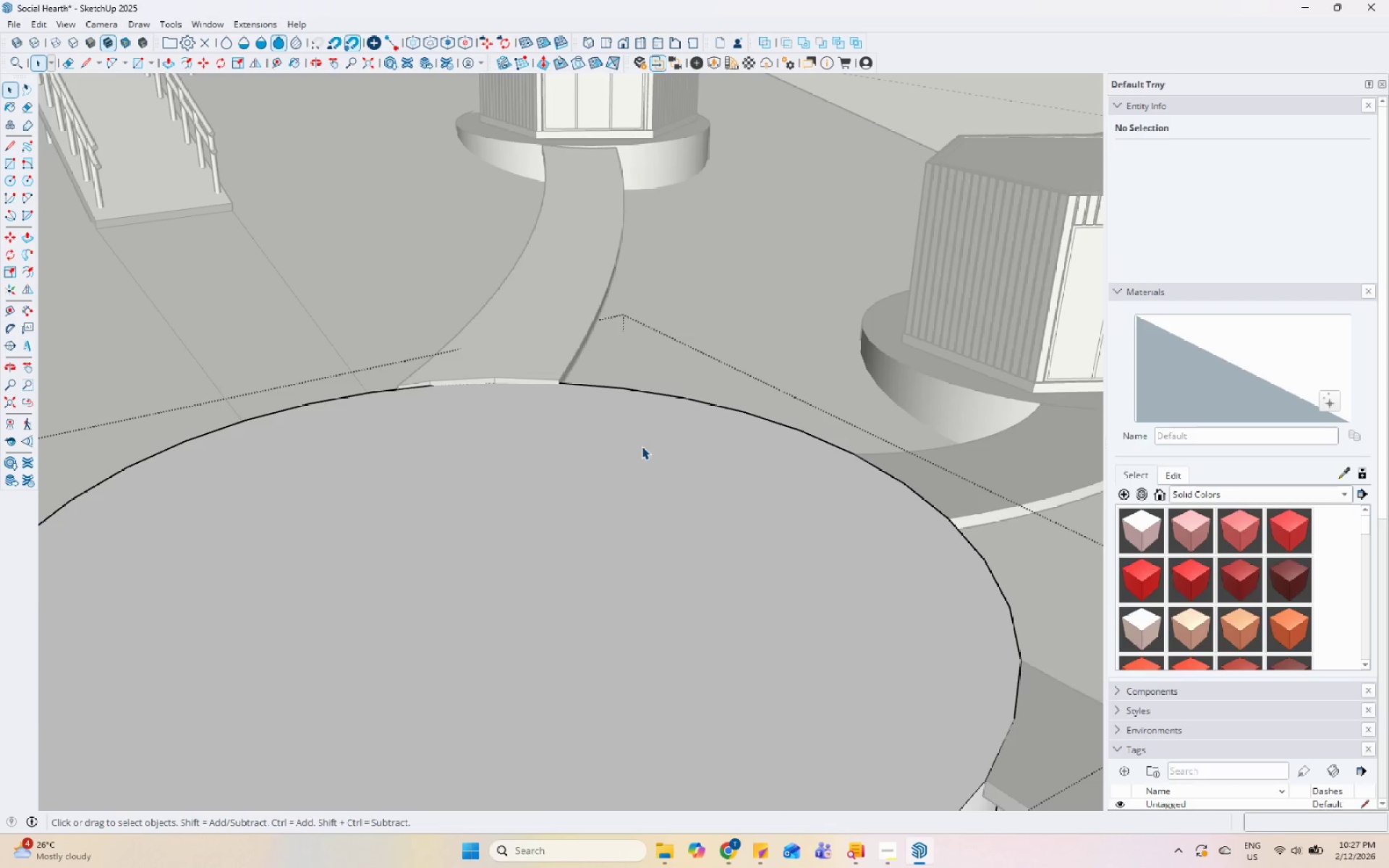 
scroll: coordinate [637, 446], scroll_direction: up, amount: 5.0
 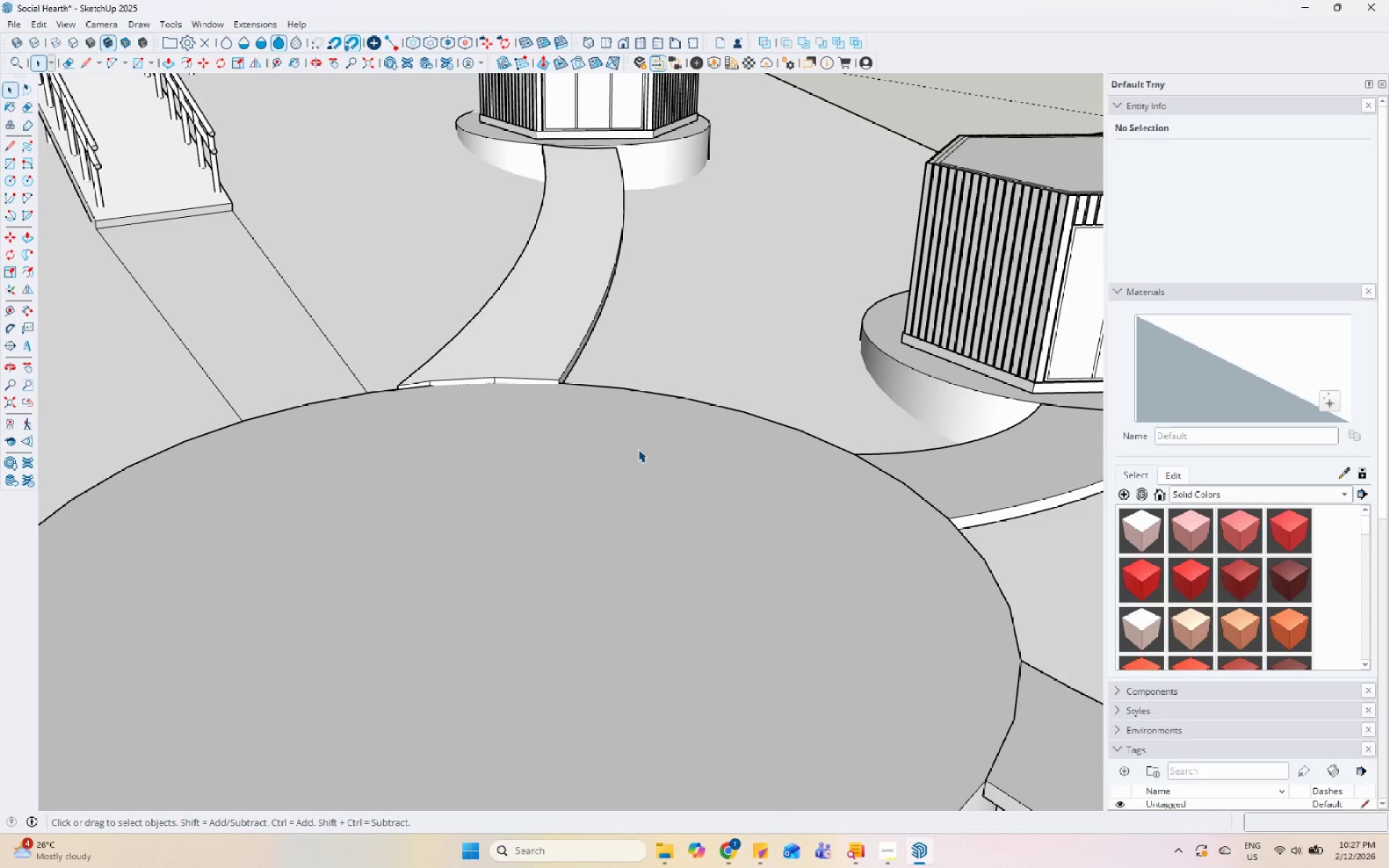 
scroll: coordinate [642, 446], scroll_direction: down, amount: 4.0
 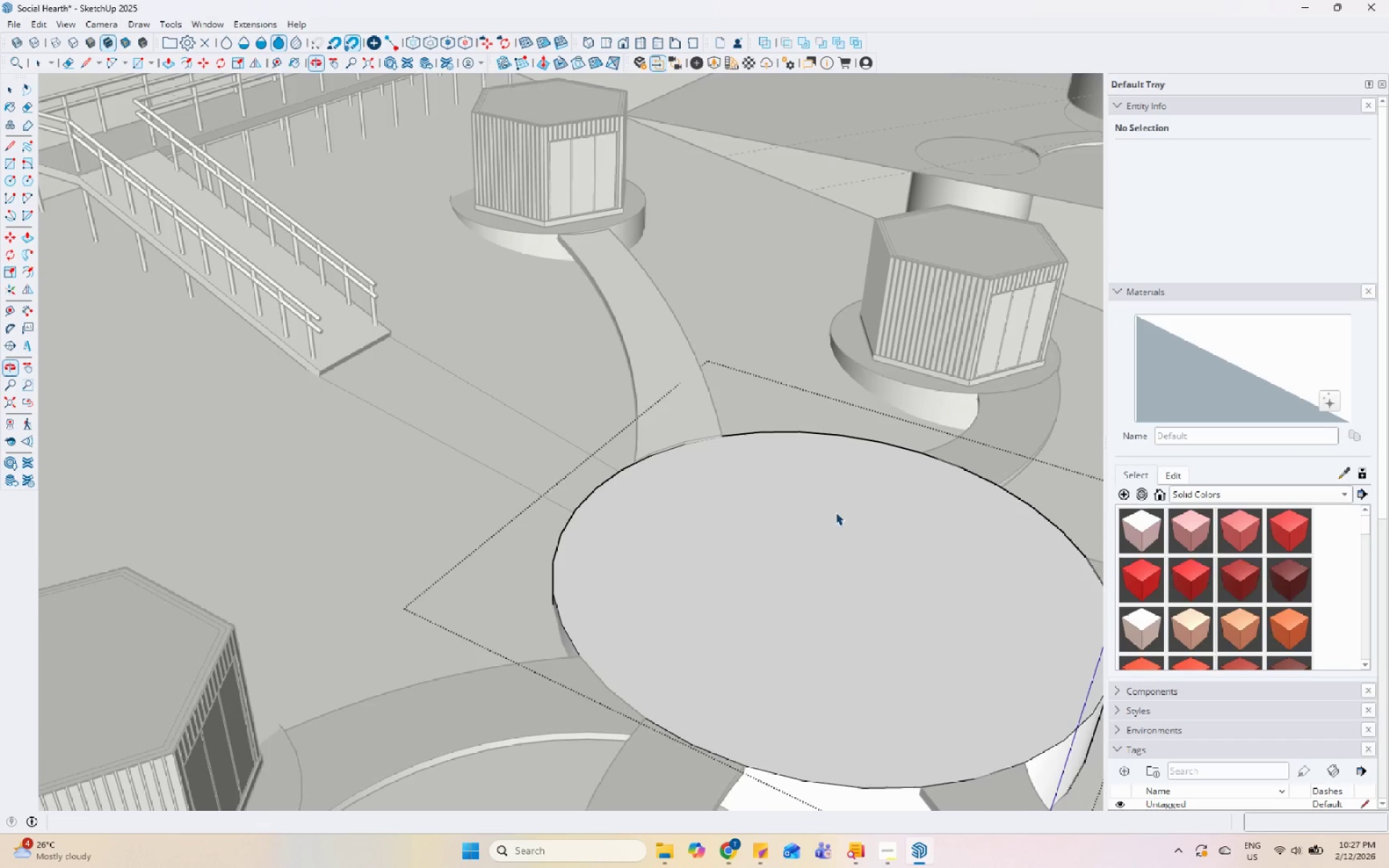 
key(Escape)
 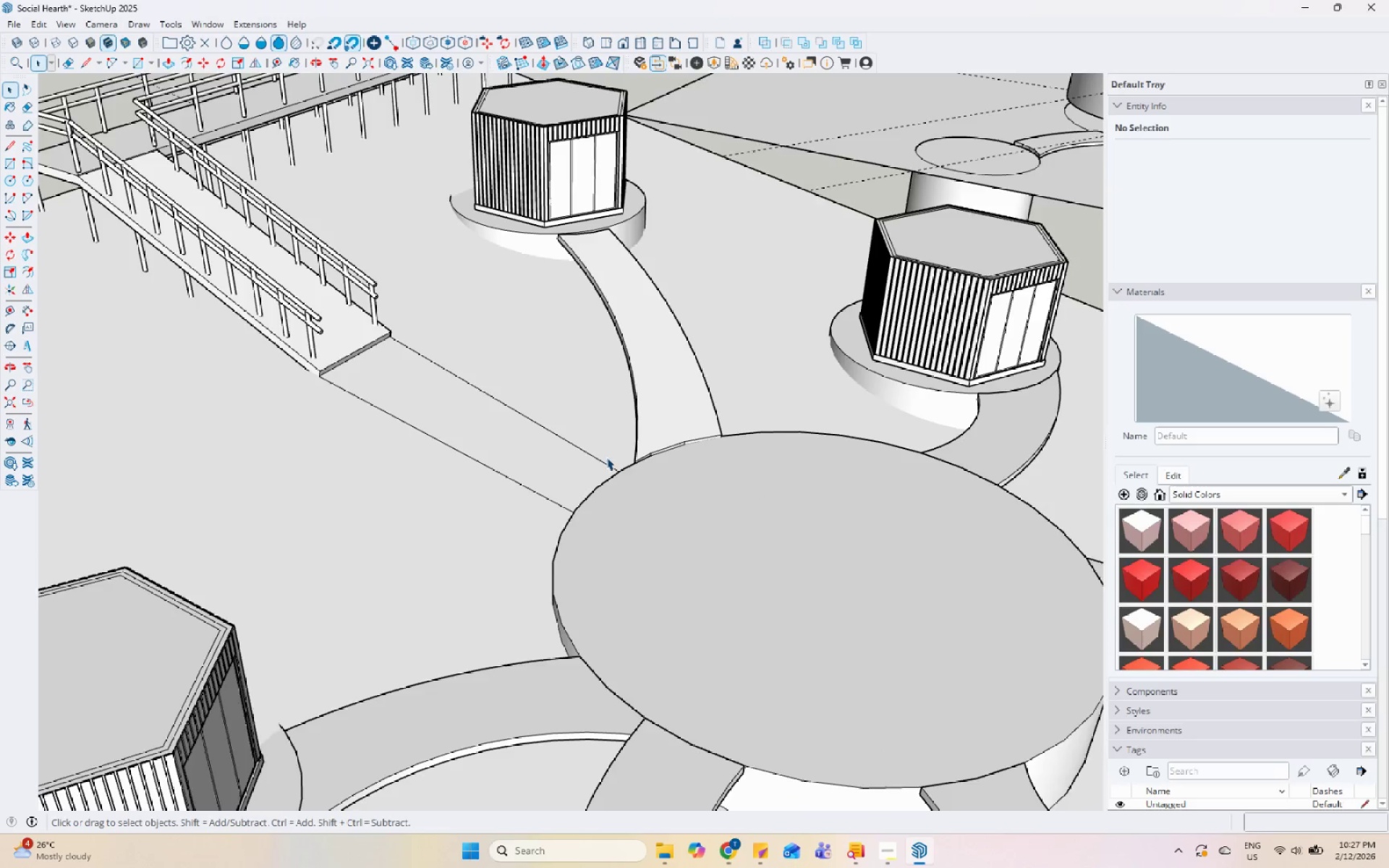 
double_click([822, 494])
 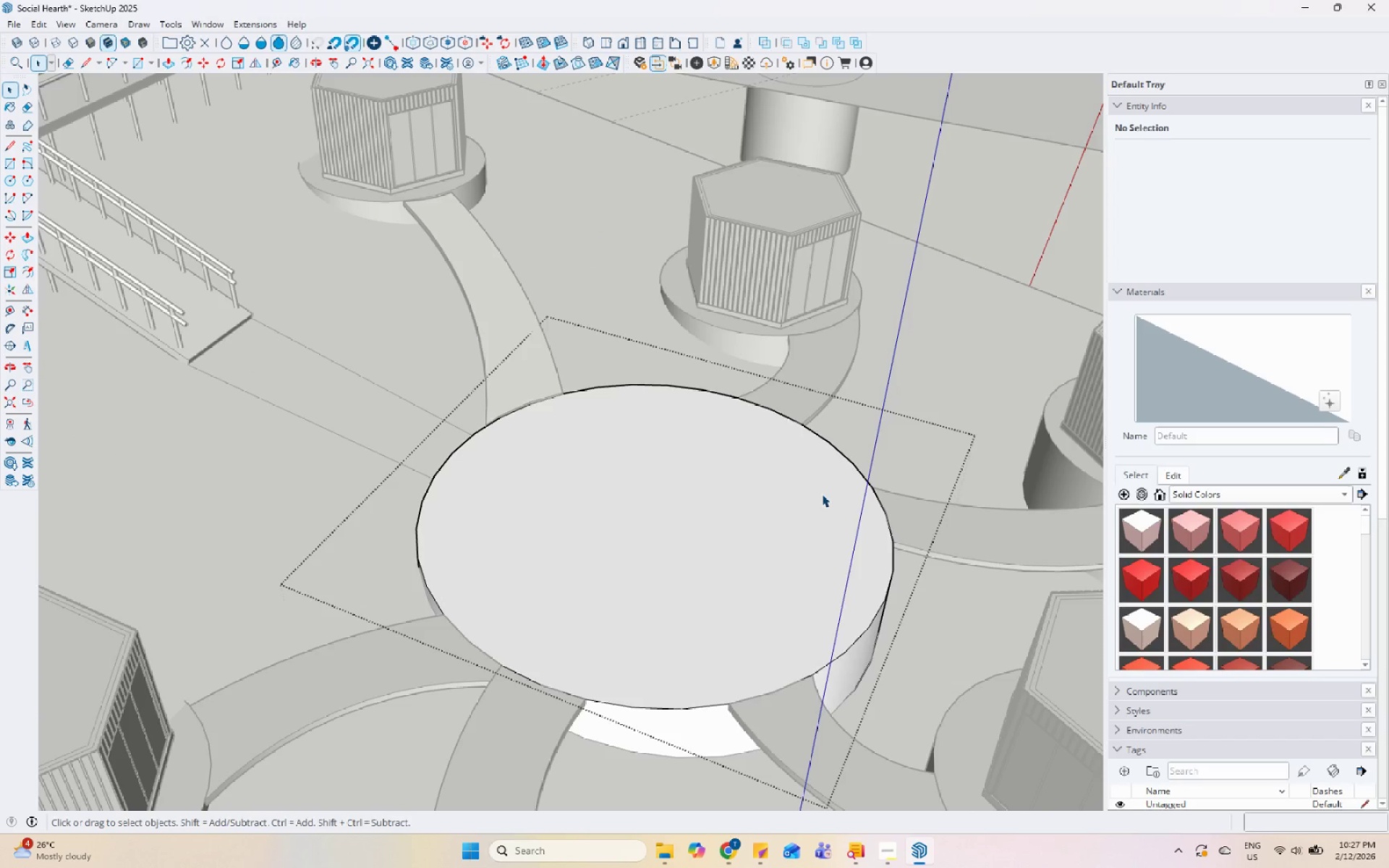 
triple_click([822, 494])
 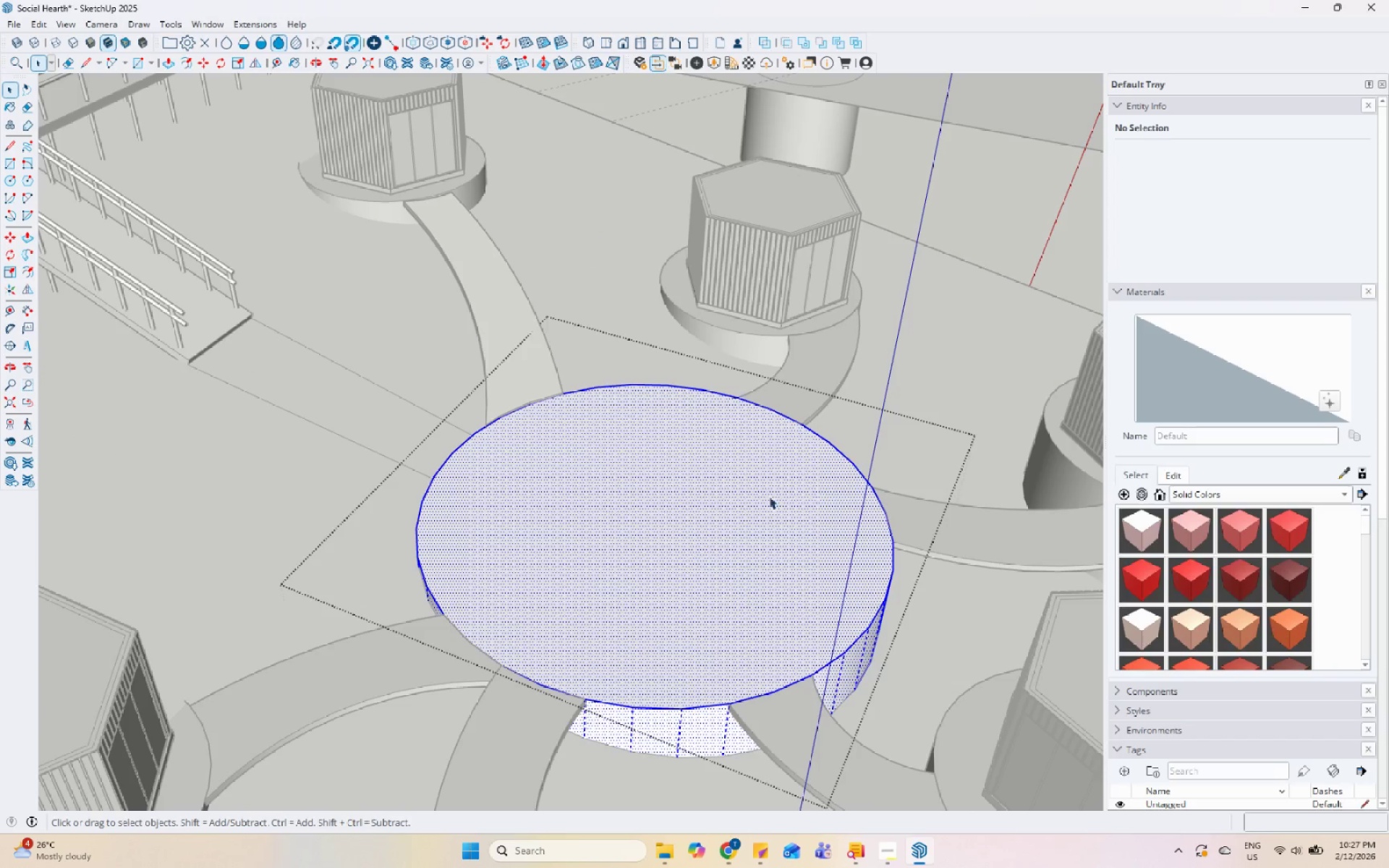 
scroll: coordinate [507, 487], scroll_direction: down, amount: 8.0
 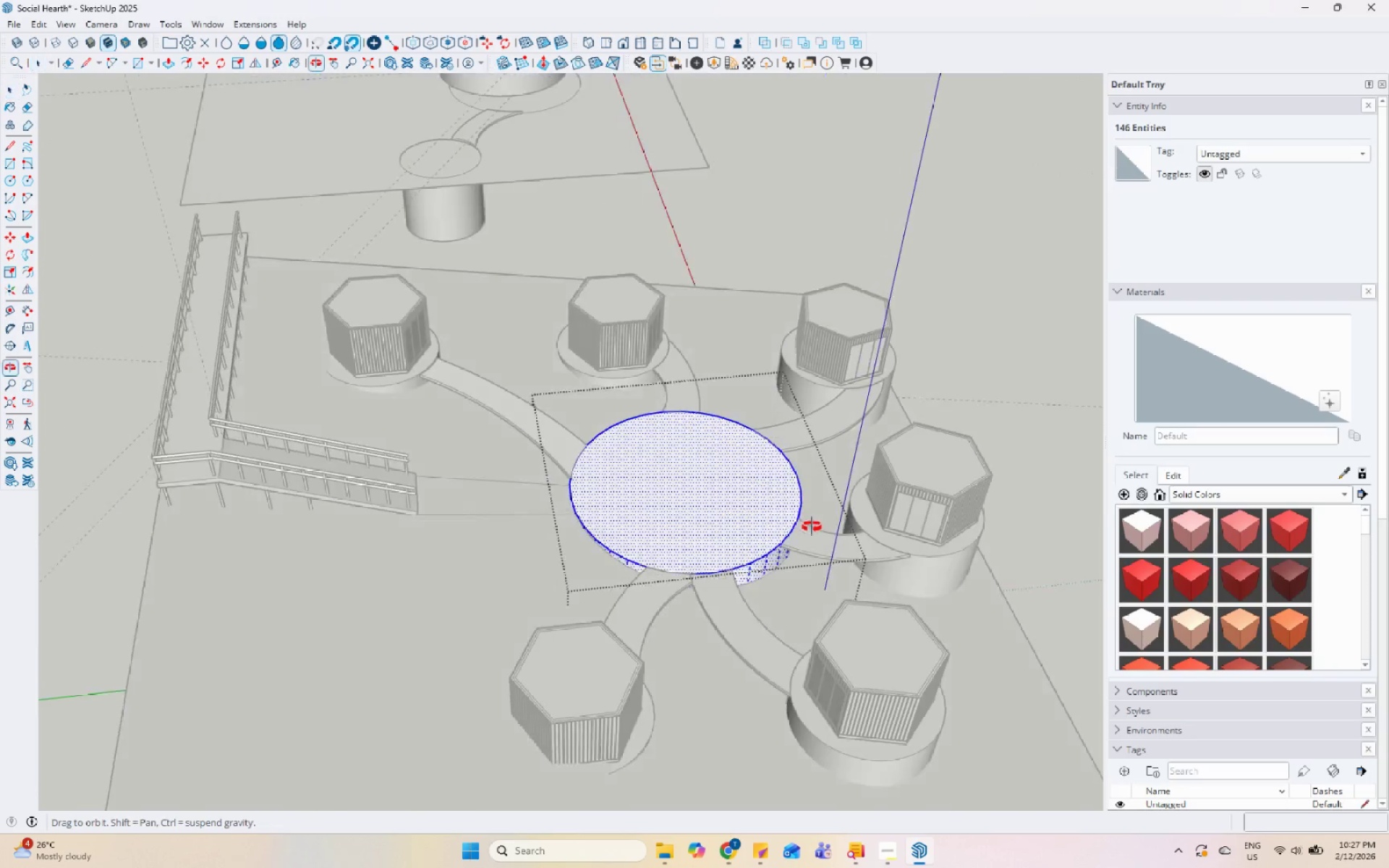 
key(Escape)
 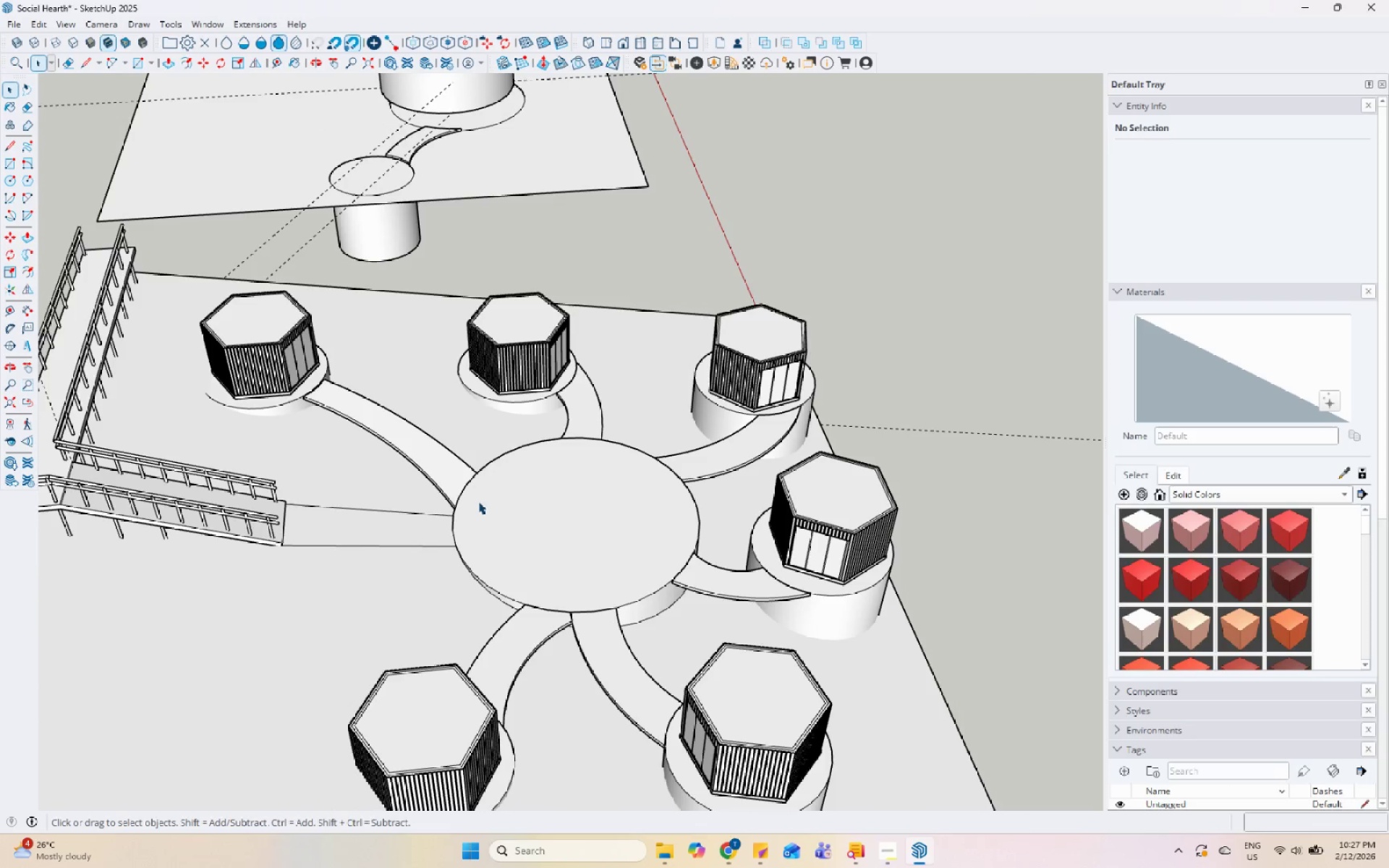 
scroll: coordinate [461, 471], scroll_direction: down, amount: 1.0
 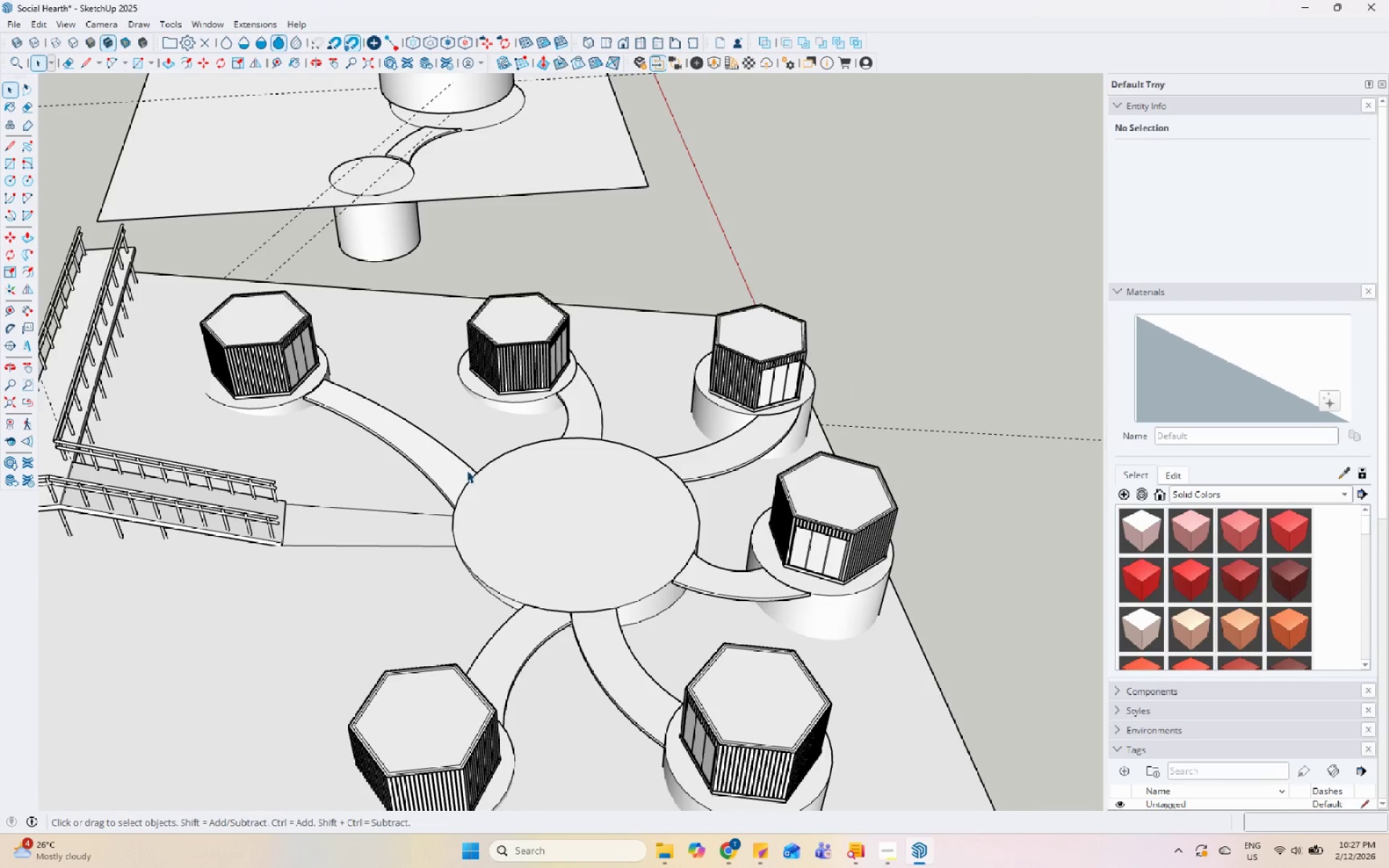 
scroll: coordinate [483, 514], scroll_direction: up, amount: 6.0
 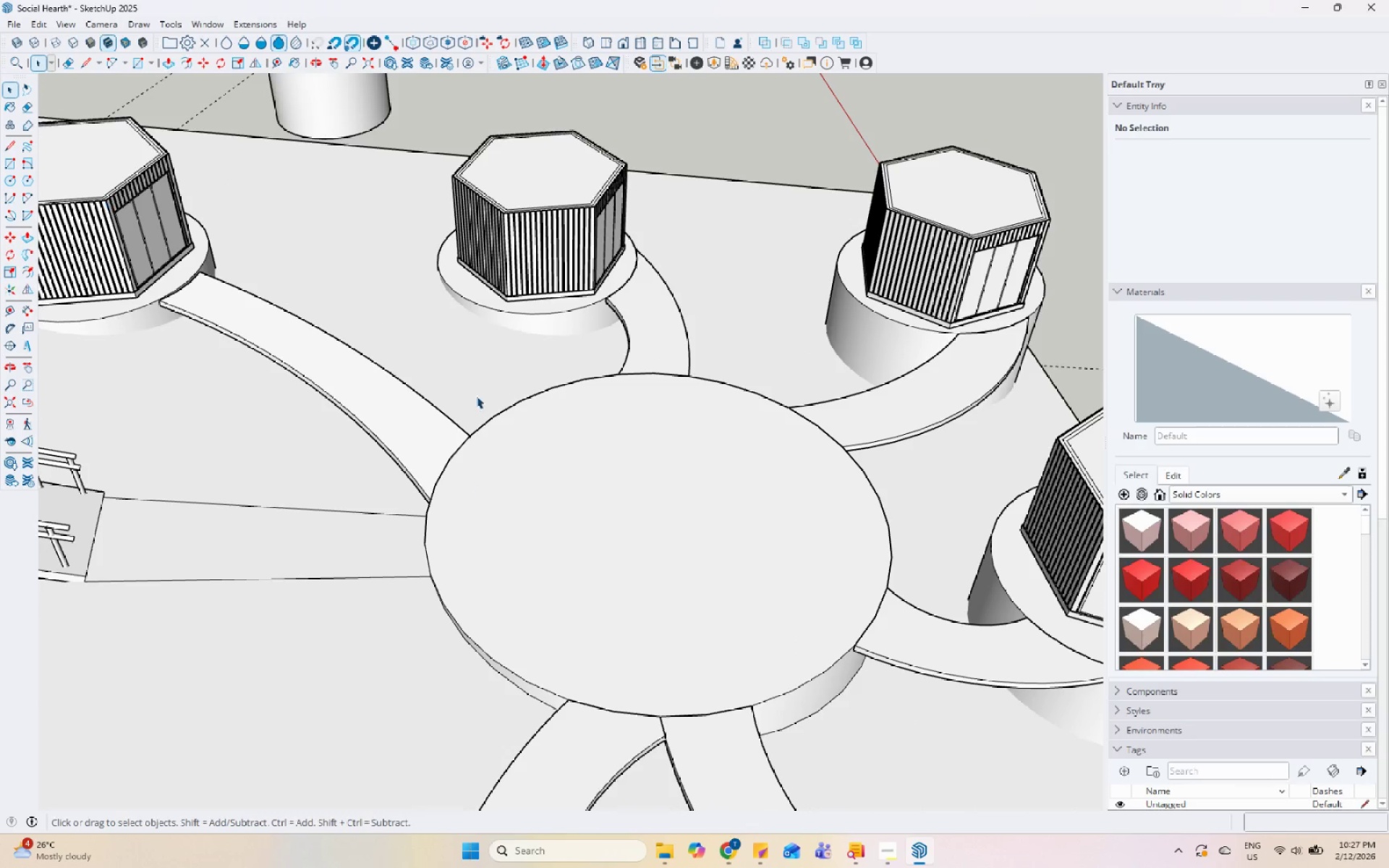 
left_click([106, 449])
 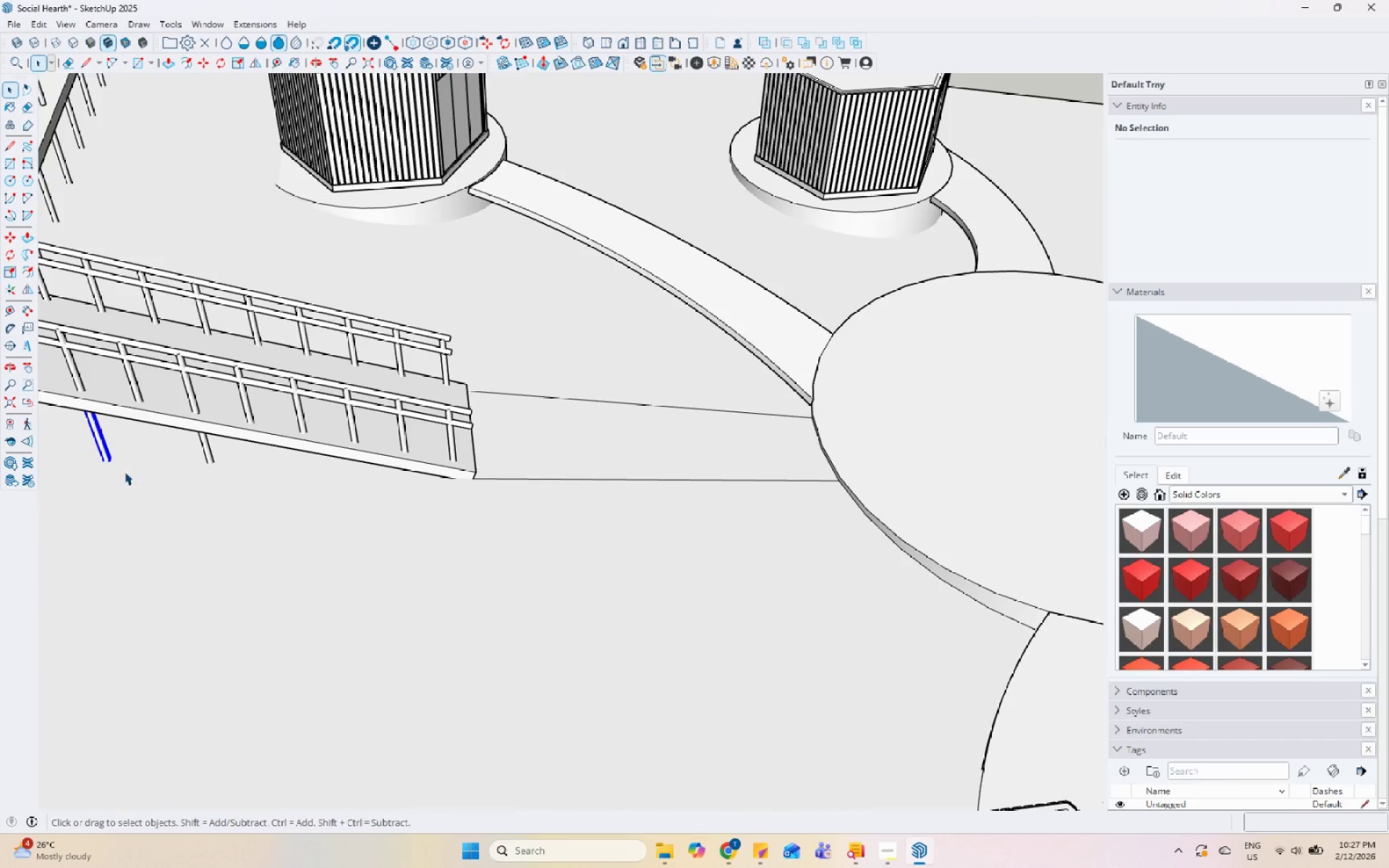 
scroll: coordinate [149, 441], scroll_direction: up, amount: 3.0
 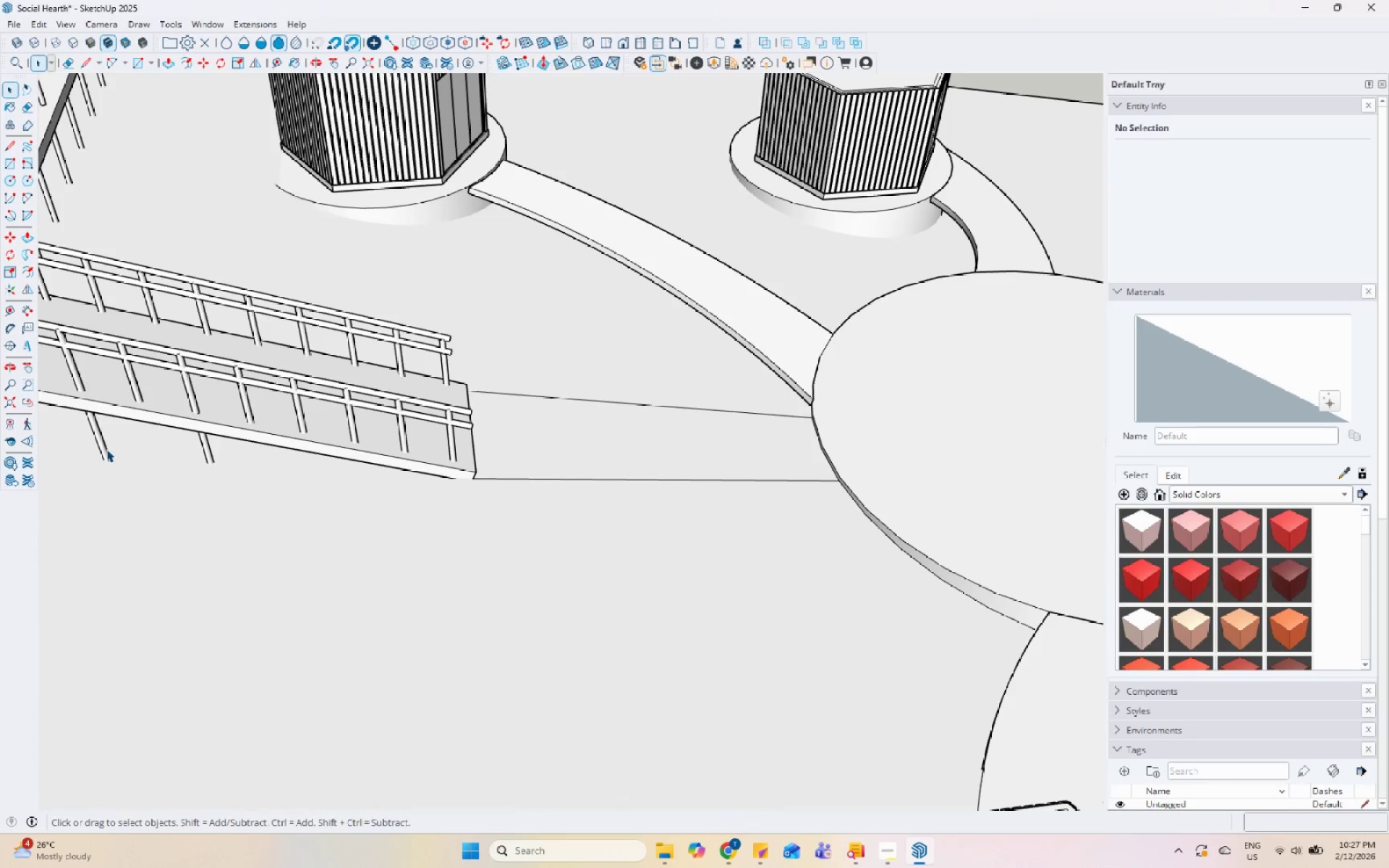 
key(M)
 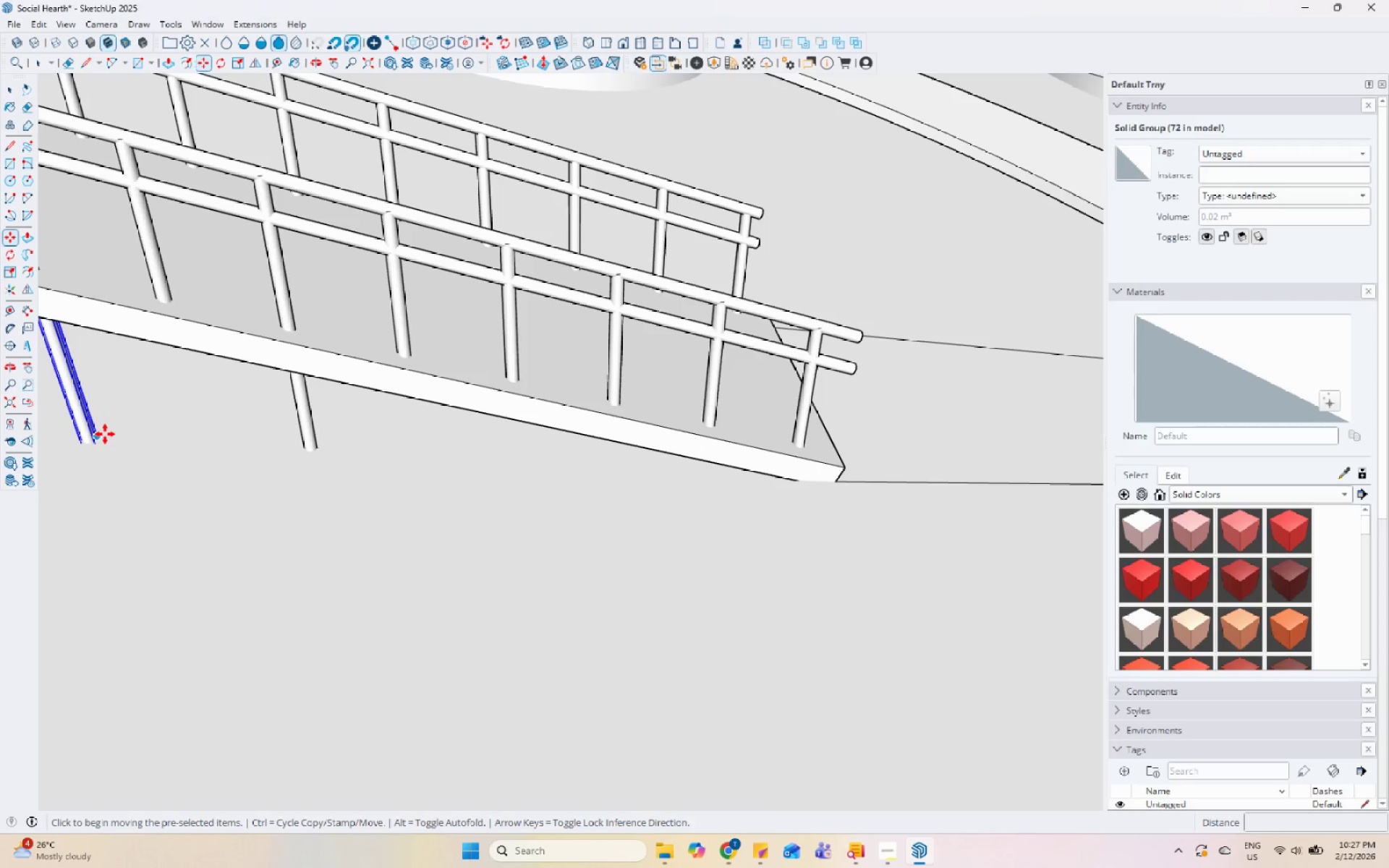 
scroll: coordinate [122, 469], scroll_direction: up, amount: 8.0
 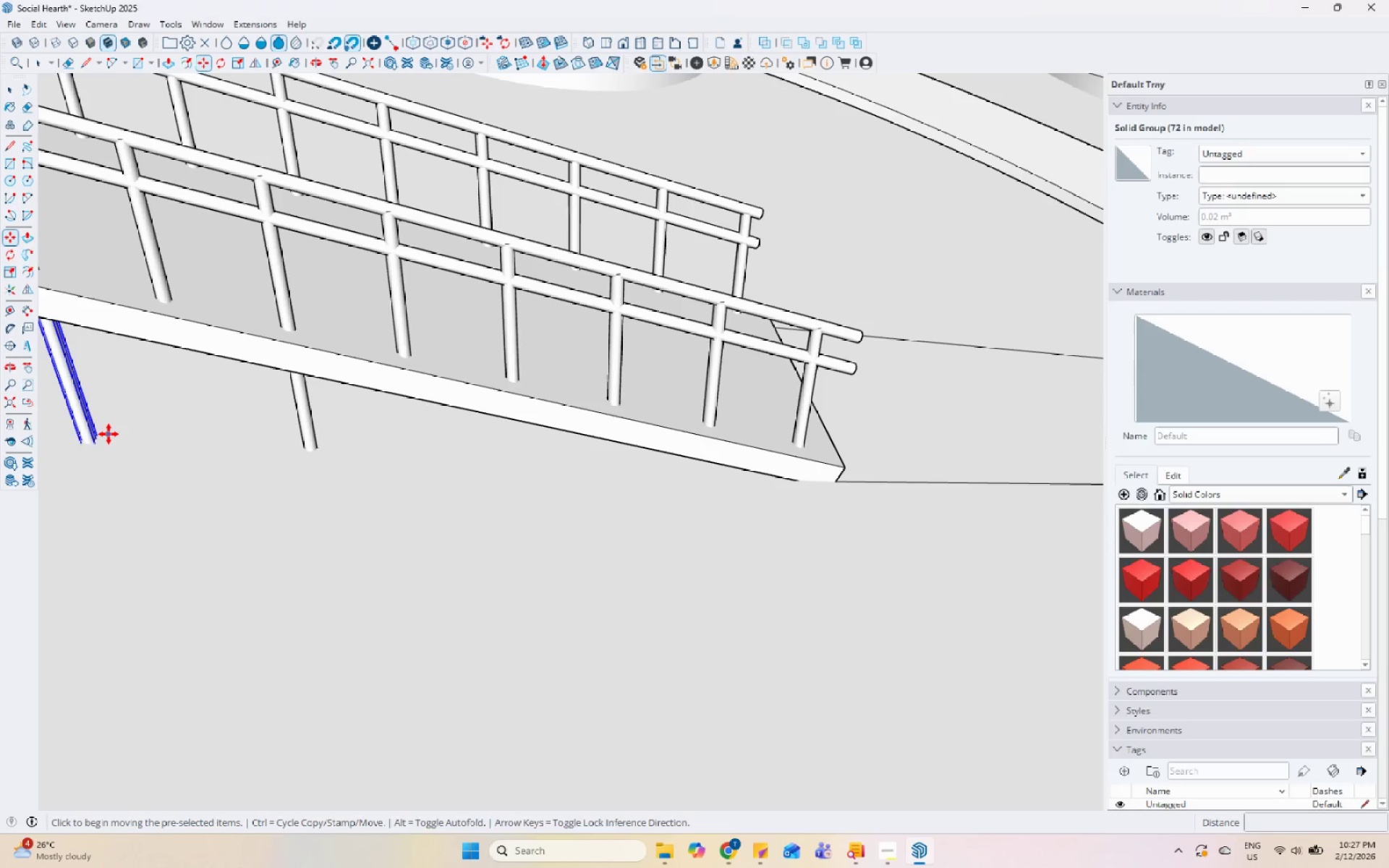 
left_click_drag(start_coordinate=[105, 435], to_coordinate=[109, 435])
 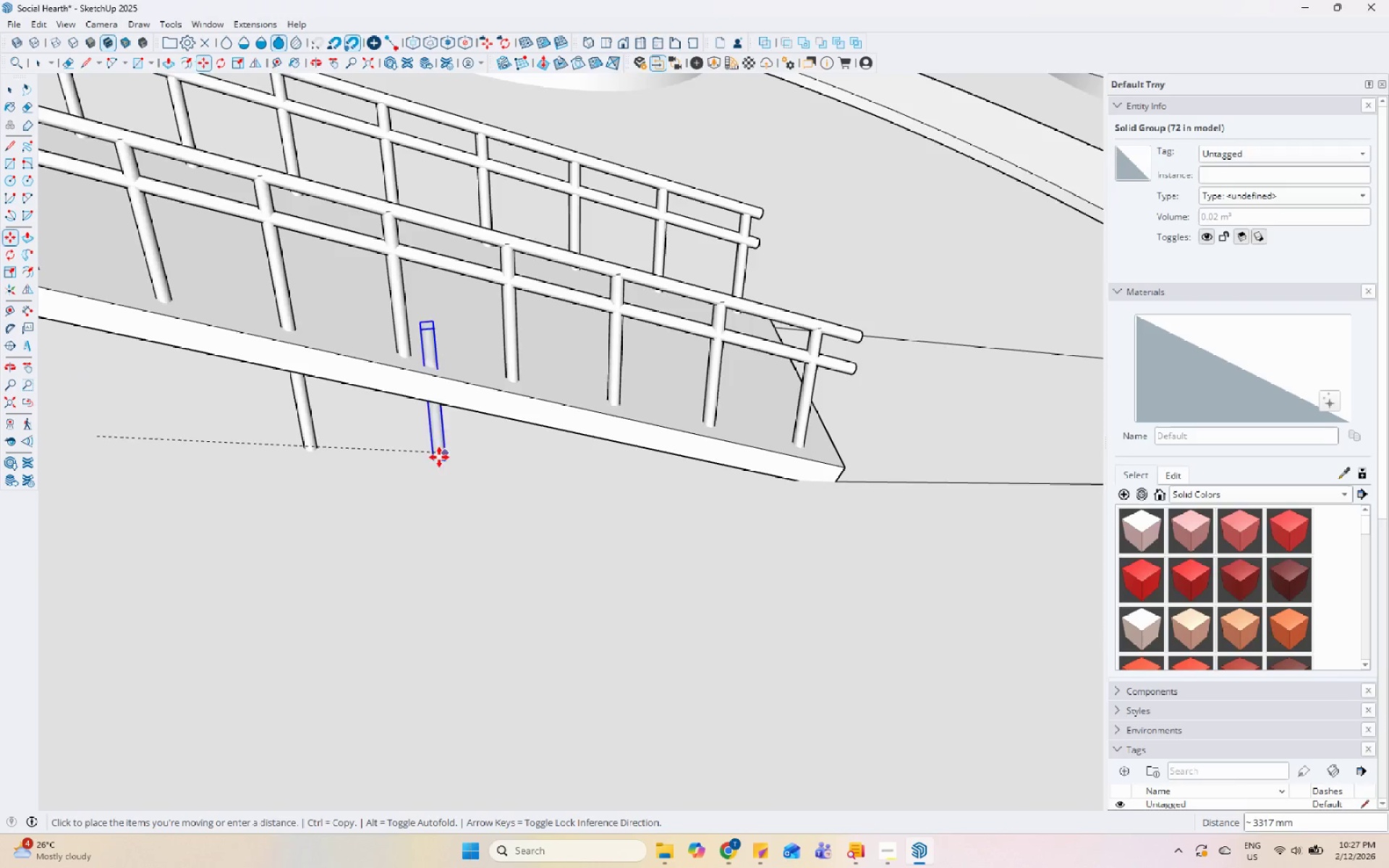 
scroll: coordinate [692, 369], scroll_direction: up, amount: 2.0
 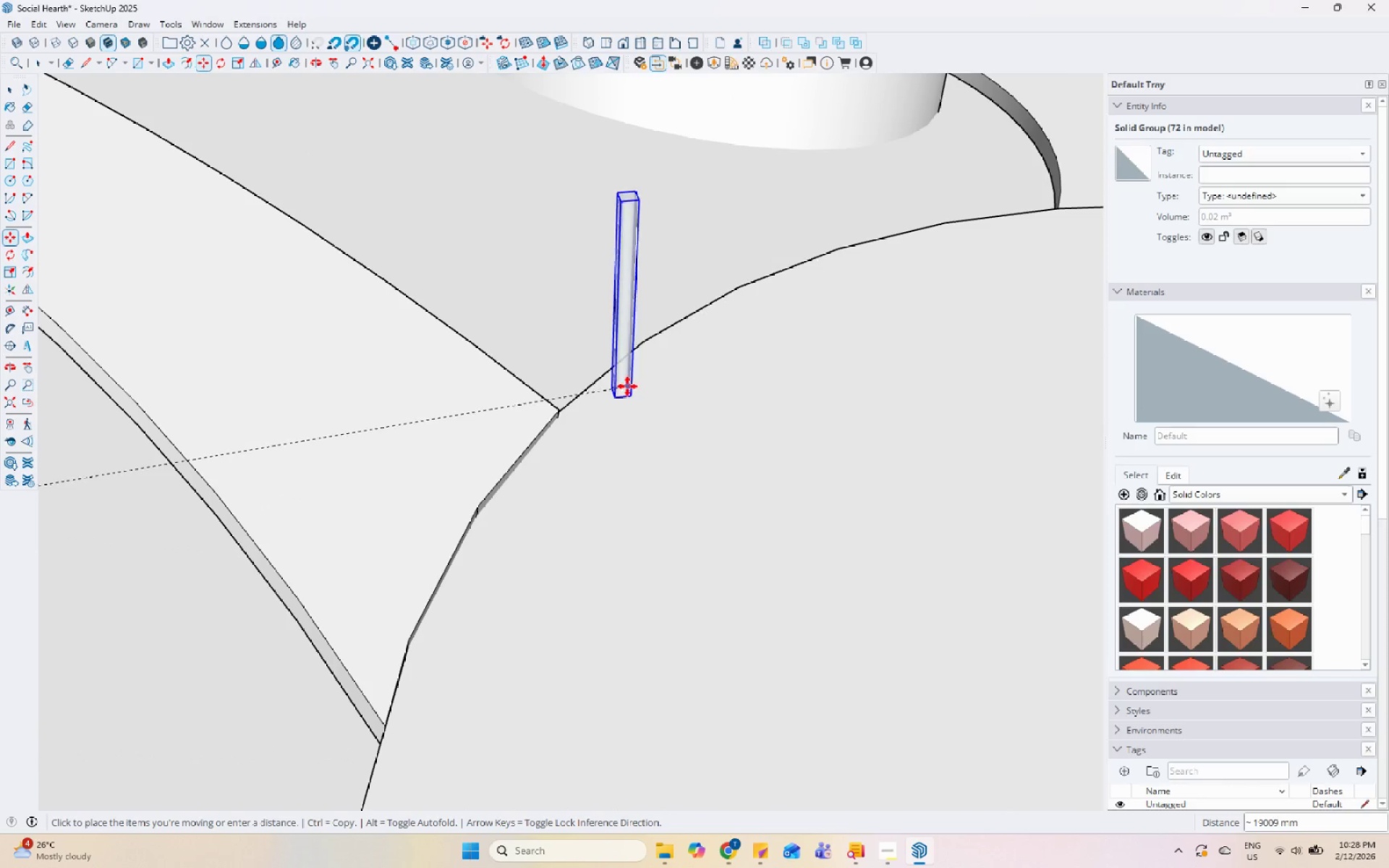 
left_click([608, 401])
 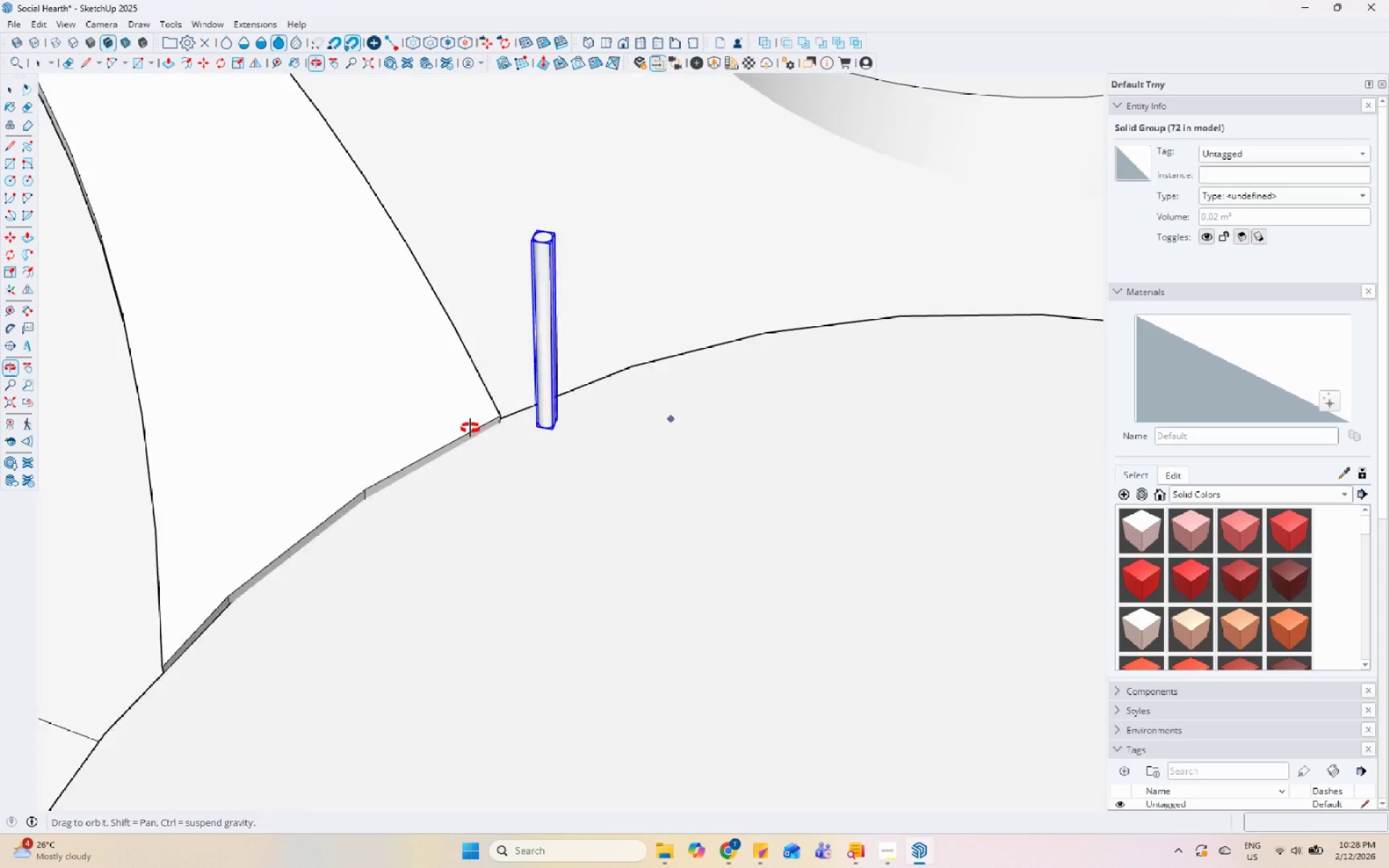 
key(Control+ControlLeft)
 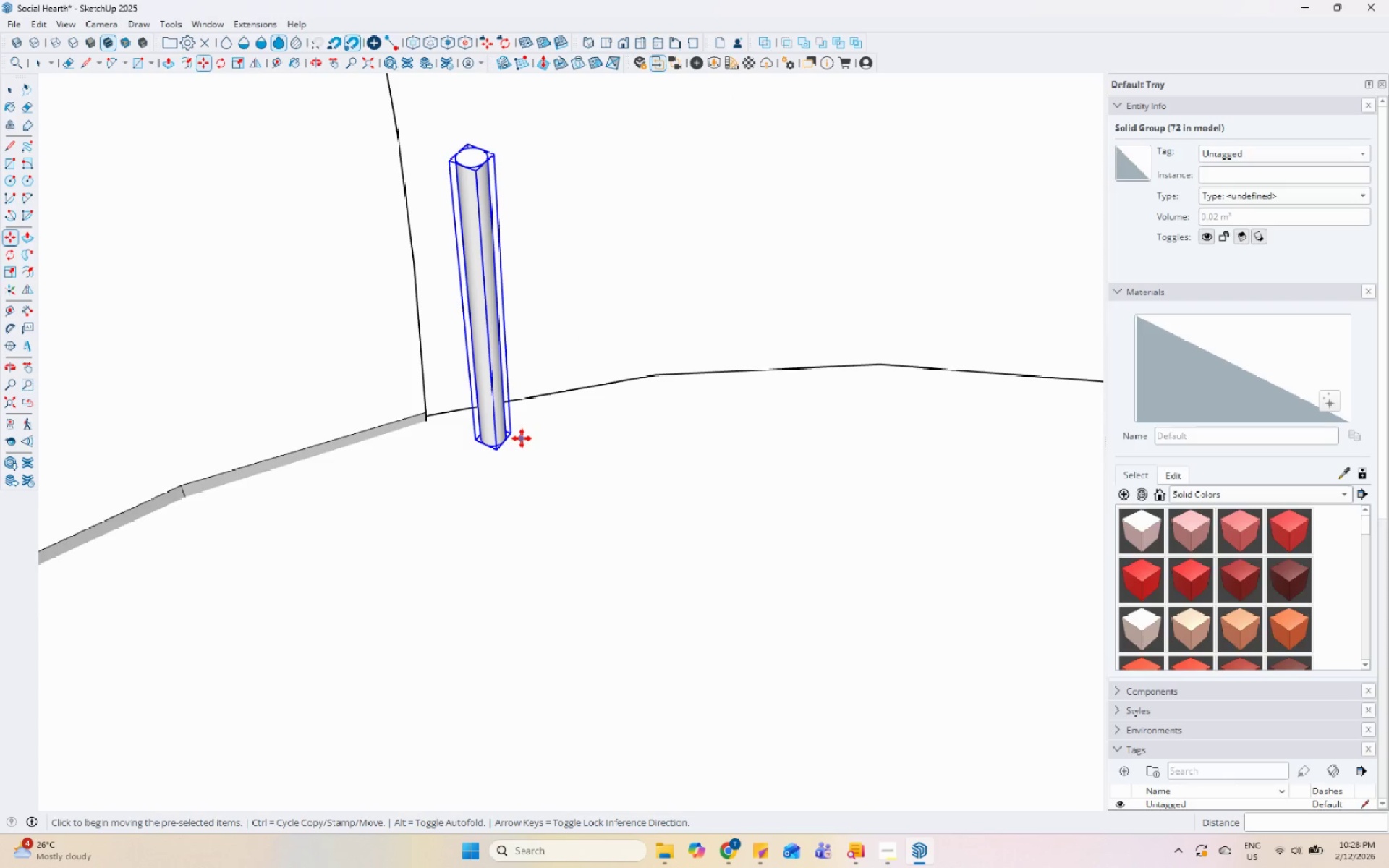 
scroll: coordinate [561, 419], scroll_direction: up, amount: 4.0
 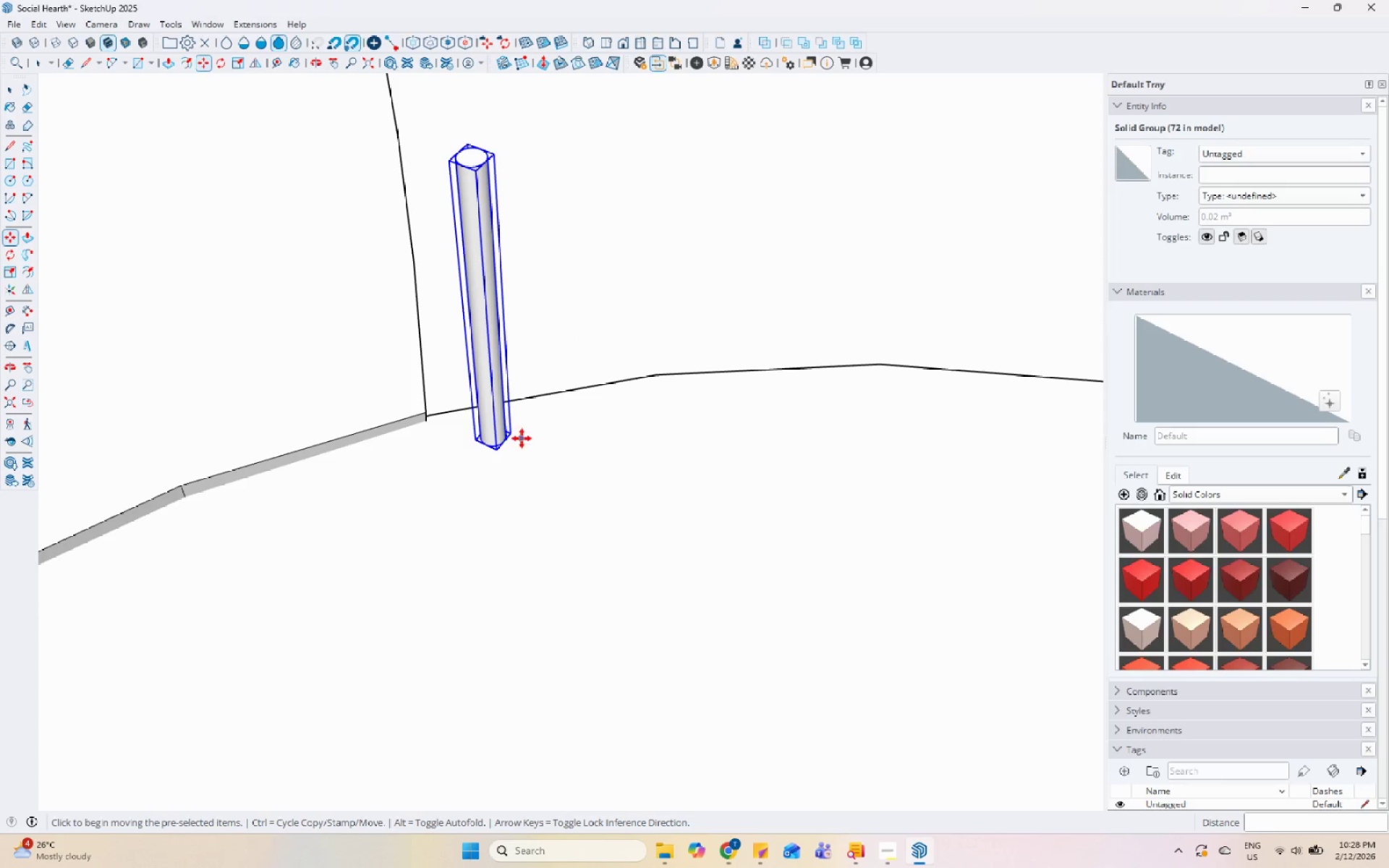 
left_click([522, 438])
 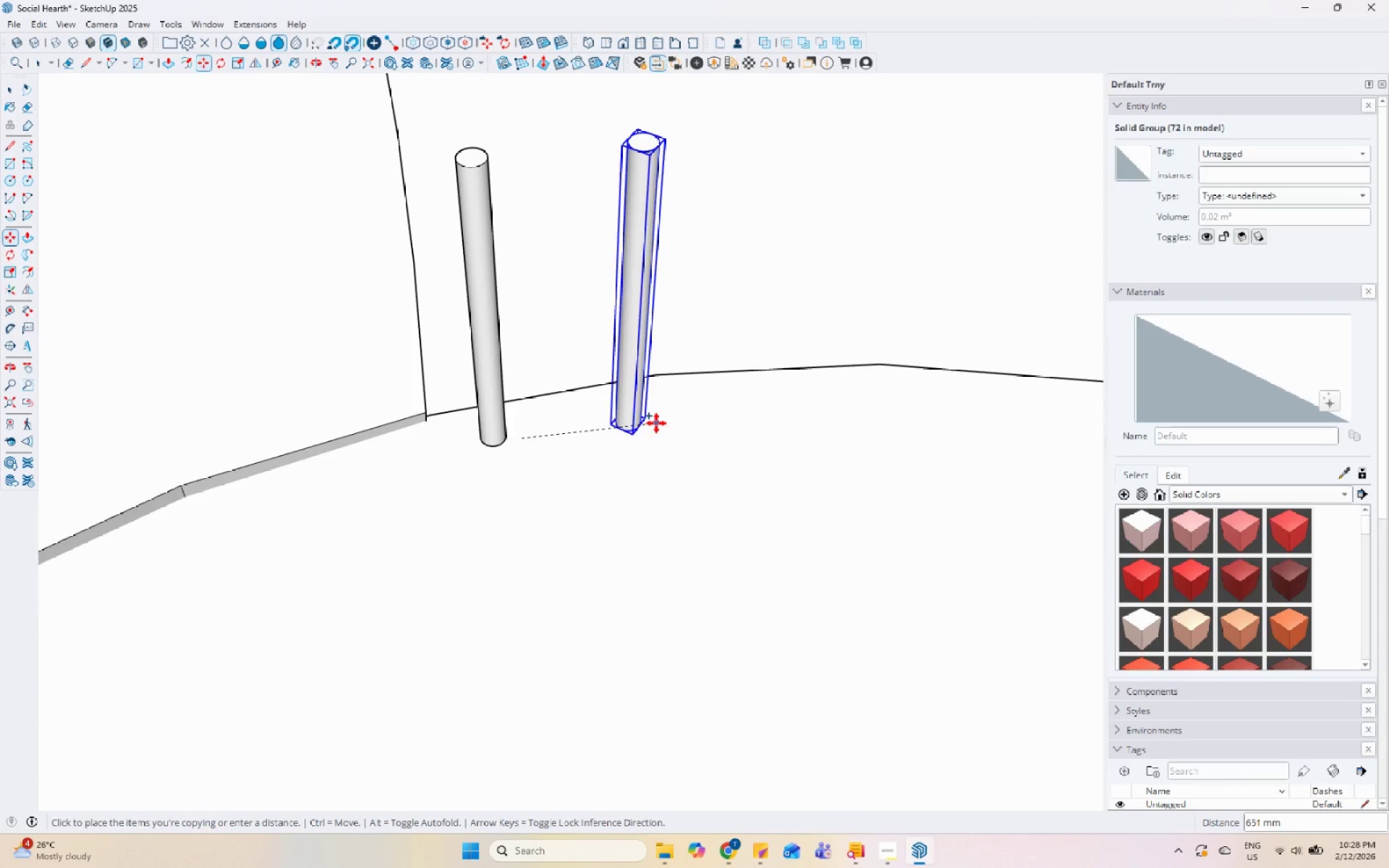 
left_click([660, 421])
 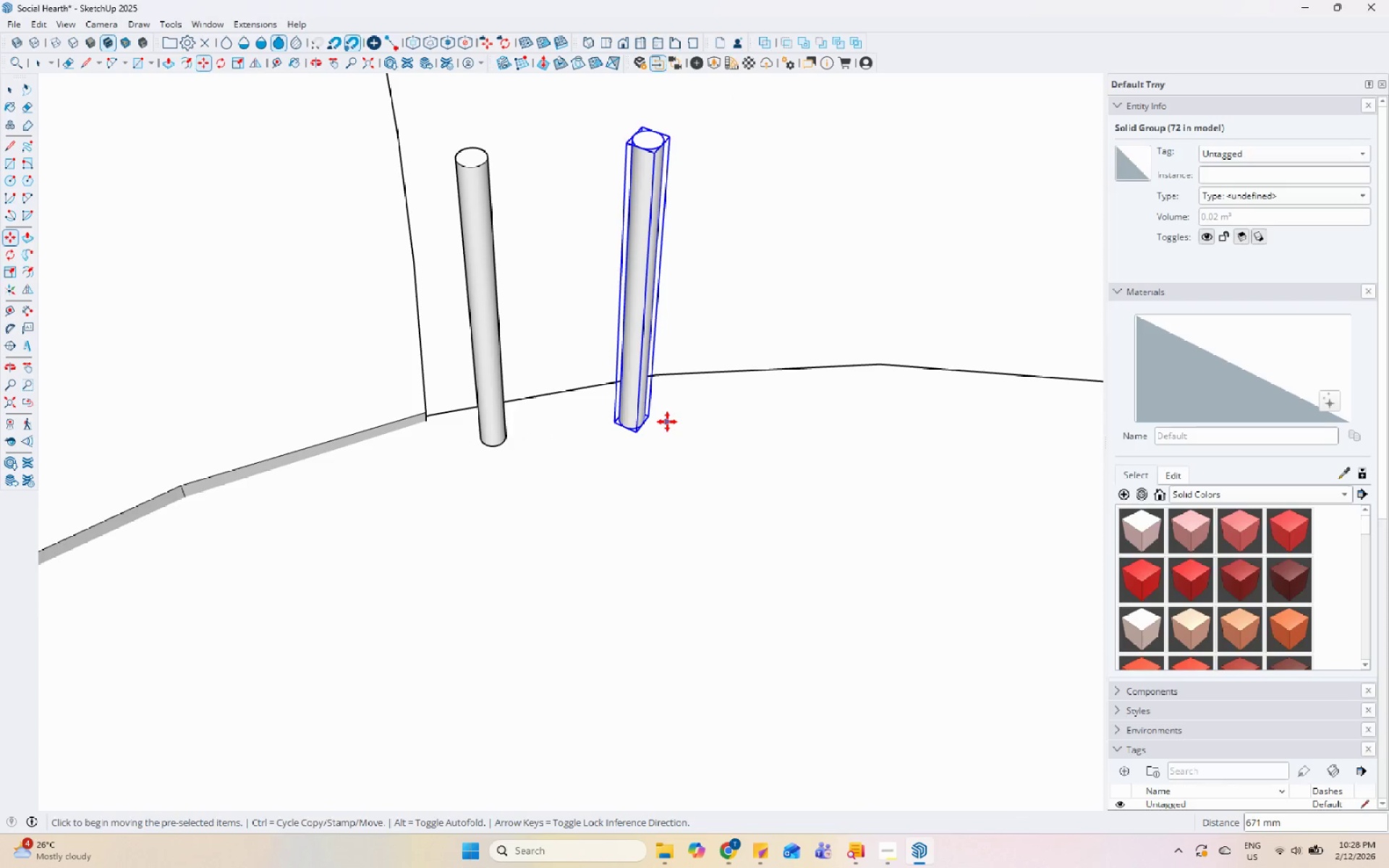 
key(Control+ControlLeft)
 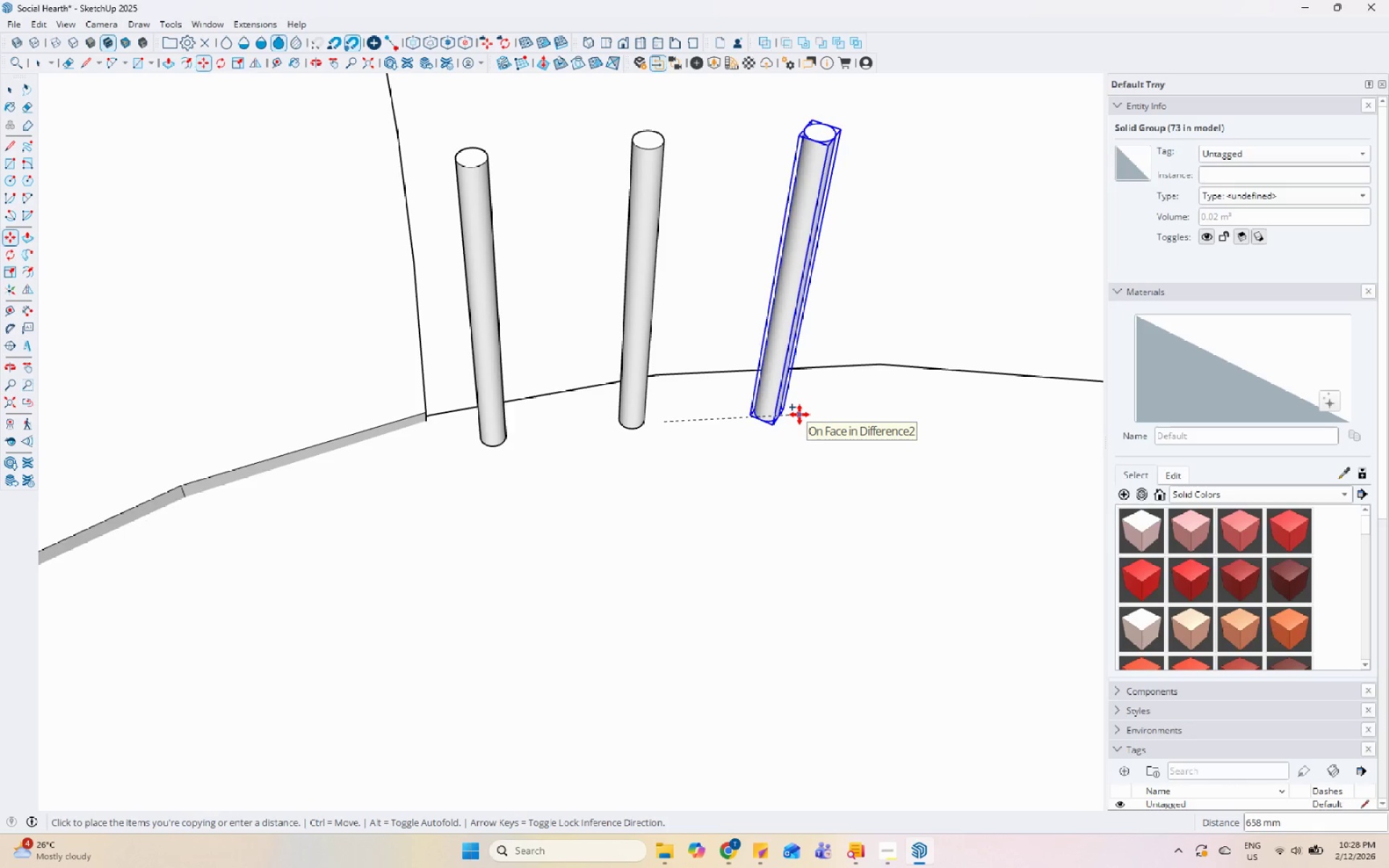 
left_click([799, 414])
 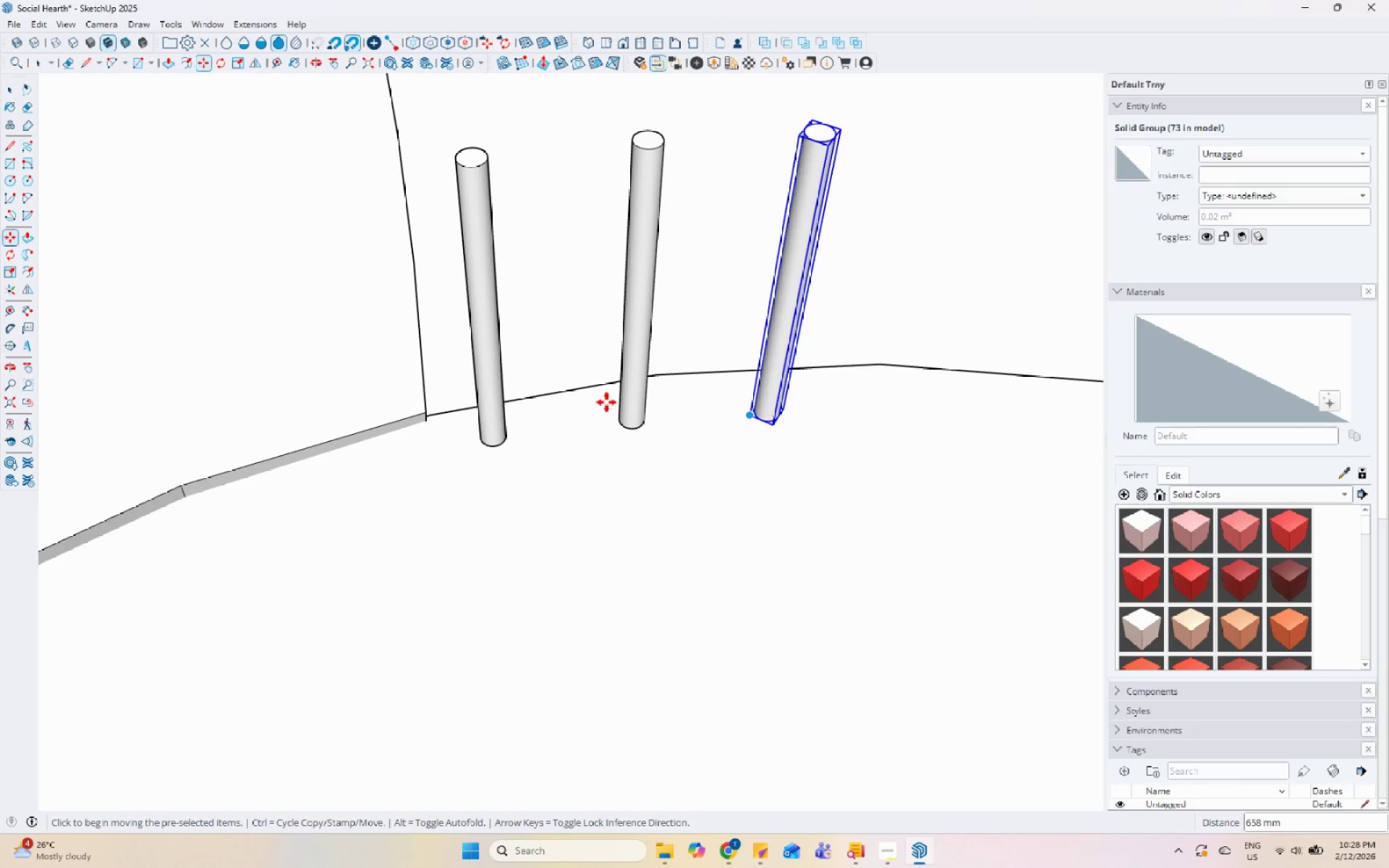 
key(Control+ControlLeft)
 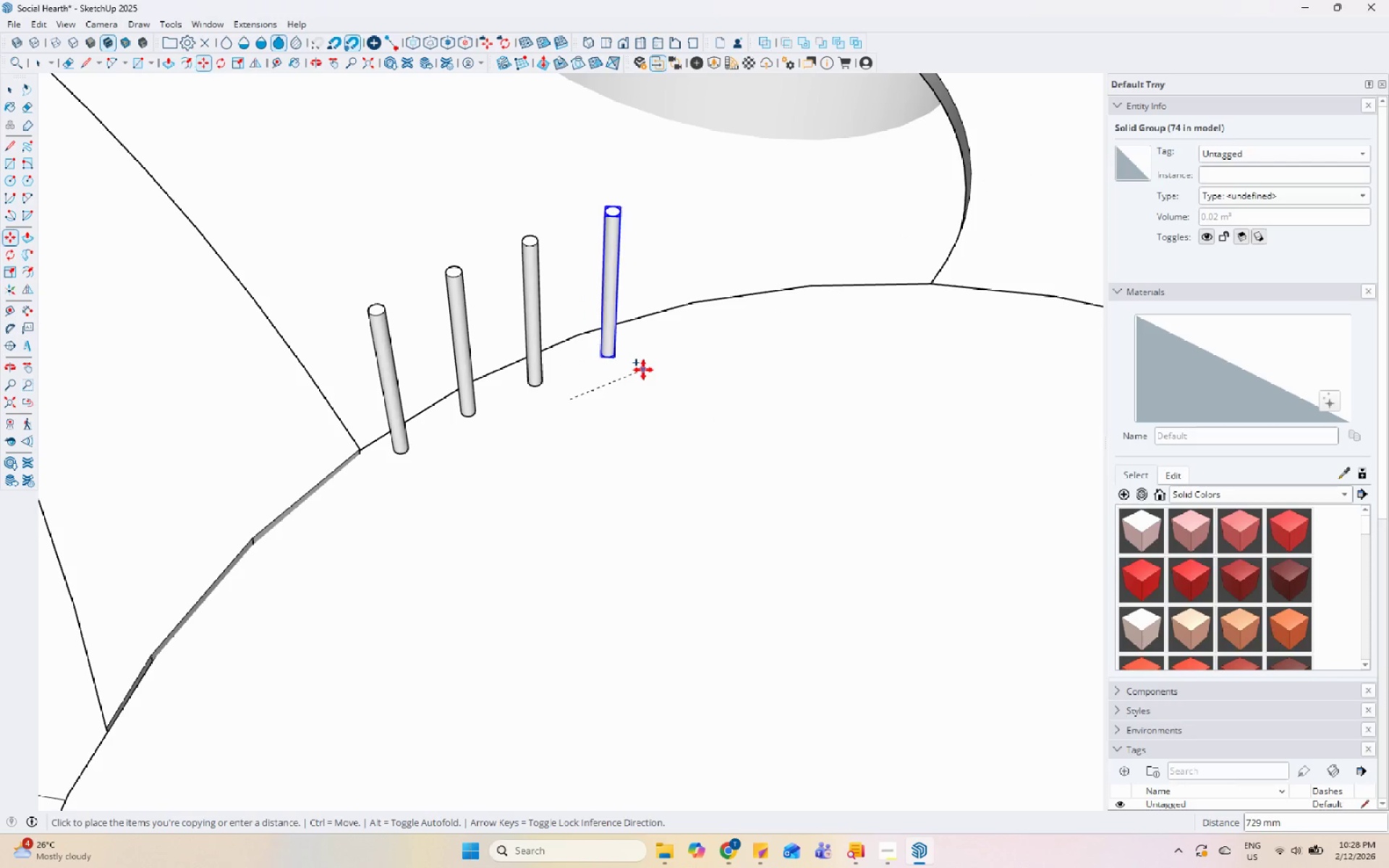 
scroll: coordinate [569, 401], scroll_direction: down, amount: 7.0
 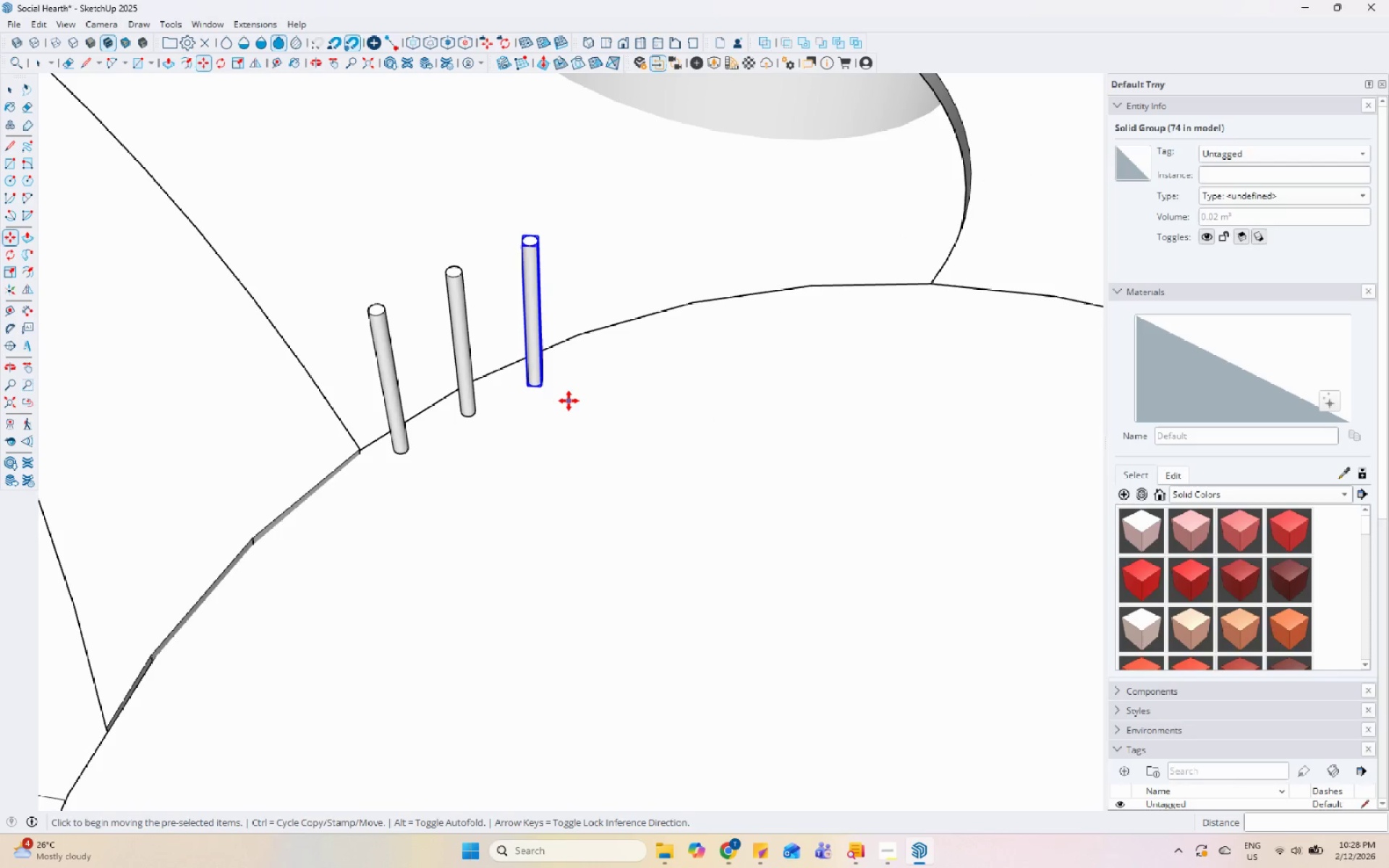 
left_click([635, 370])
 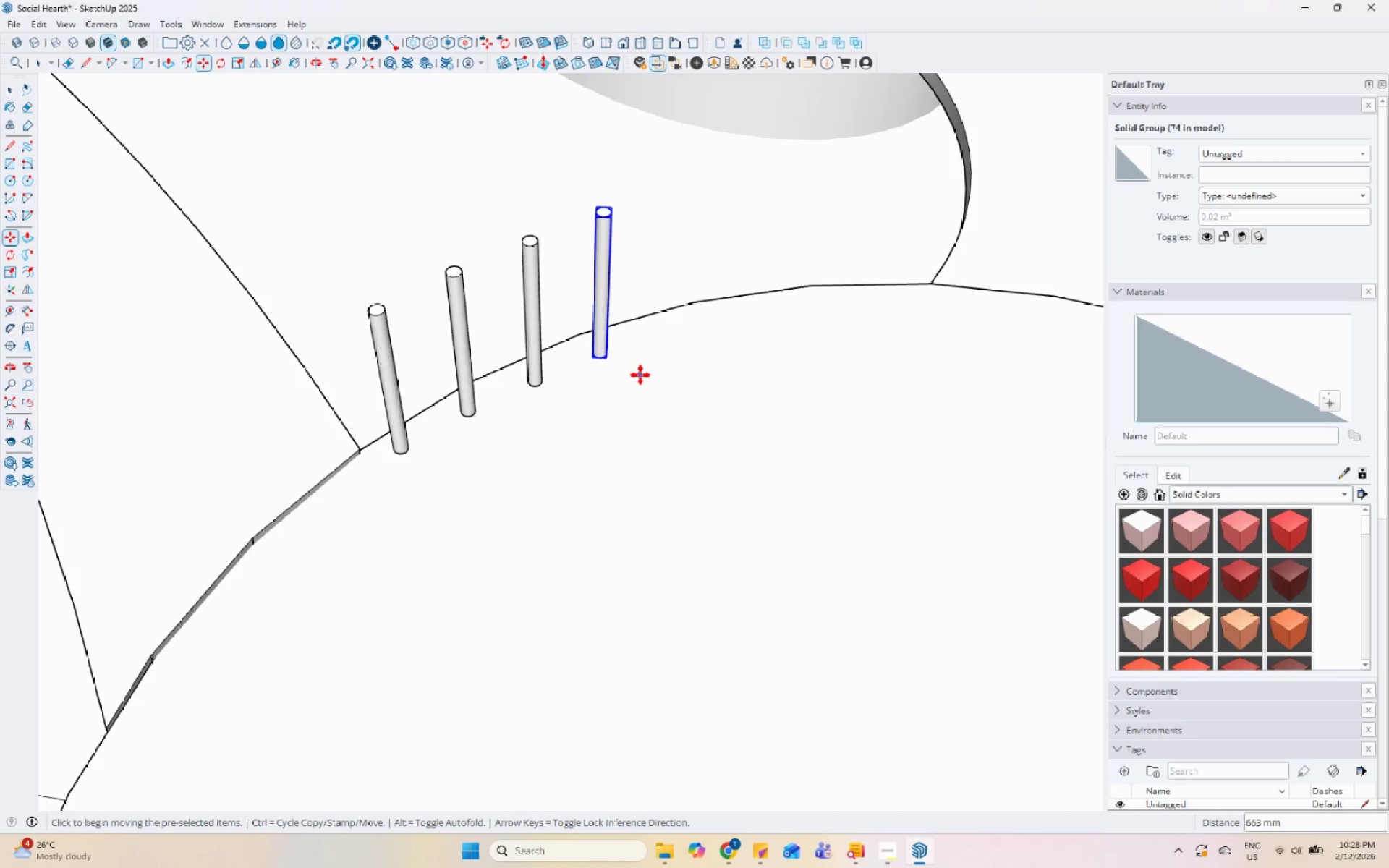 
key(Control+ControlLeft)
 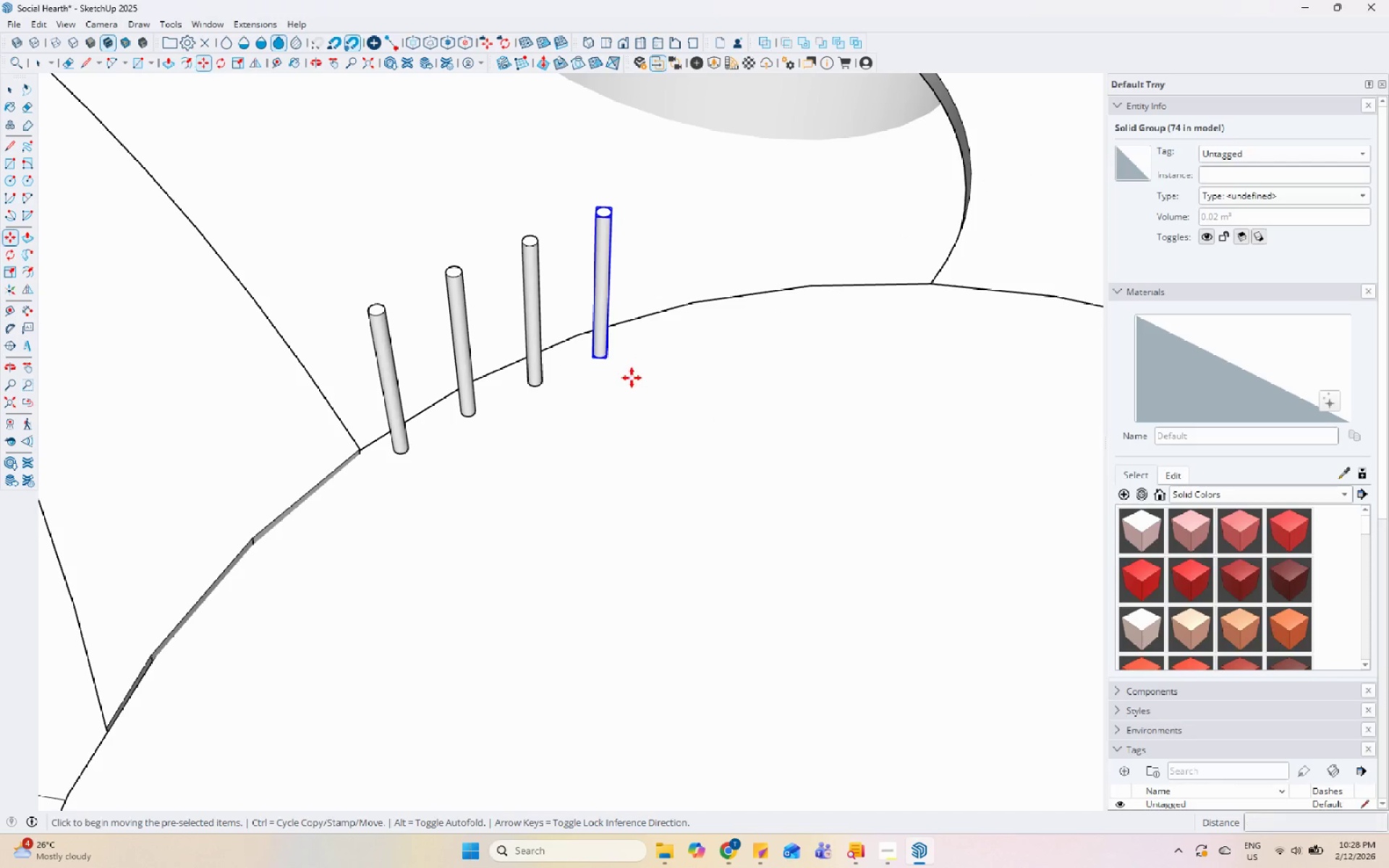 
left_click_drag(start_coordinate=[632, 378], to_coordinate=[638, 376])
 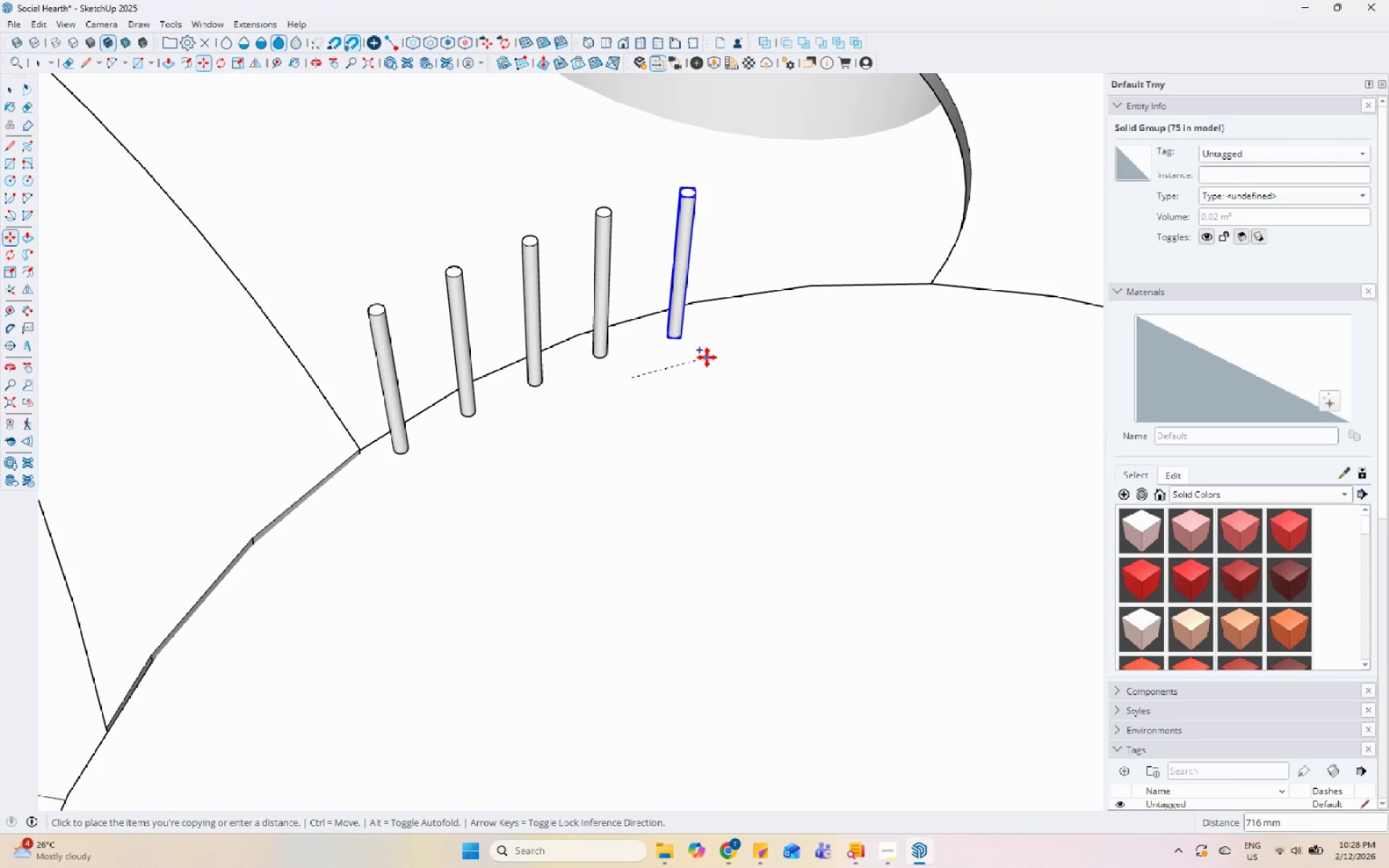 
scroll: coordinate [382, 354], scroll_direction: down, amount: 13.0
 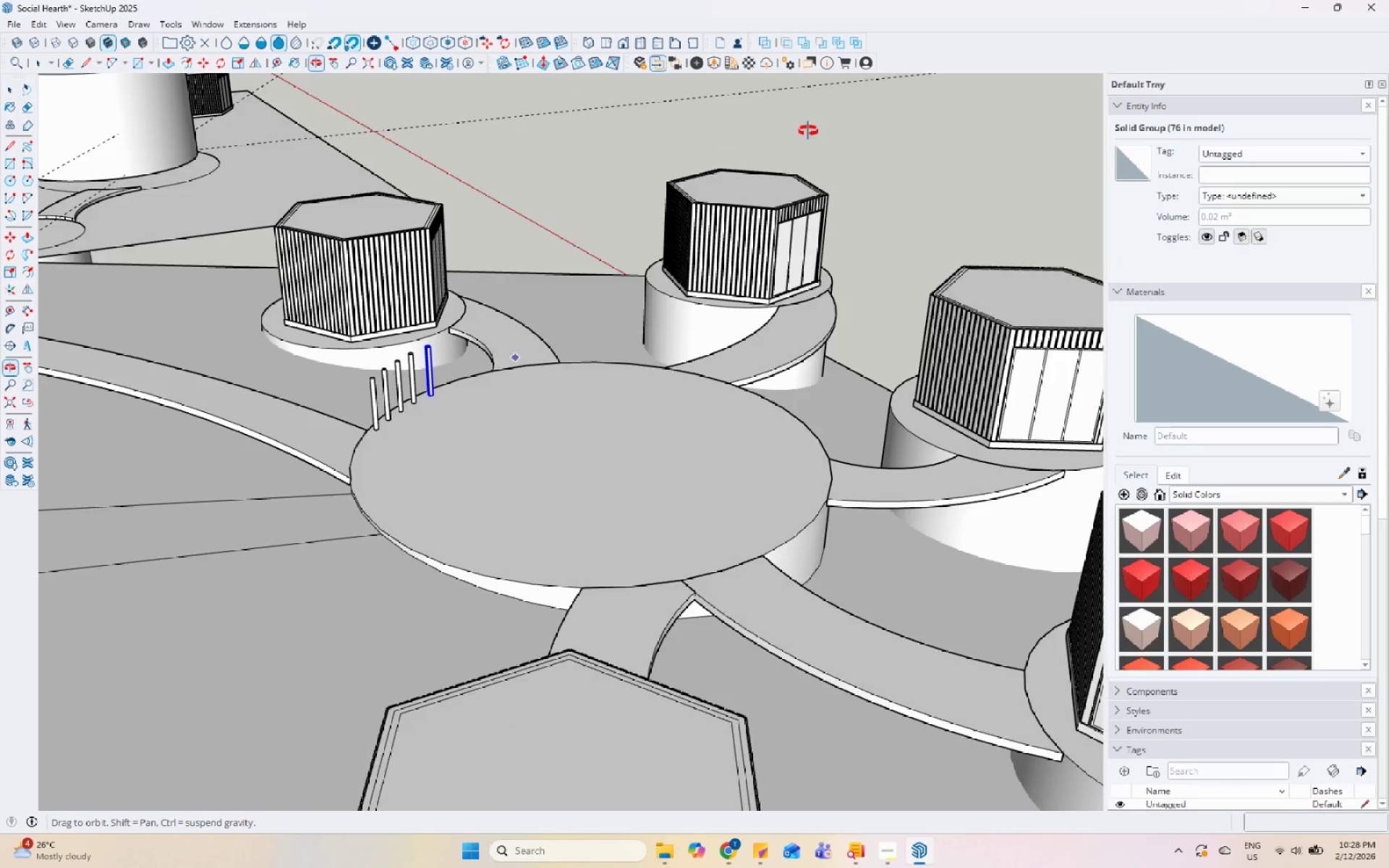 
key(Space)
 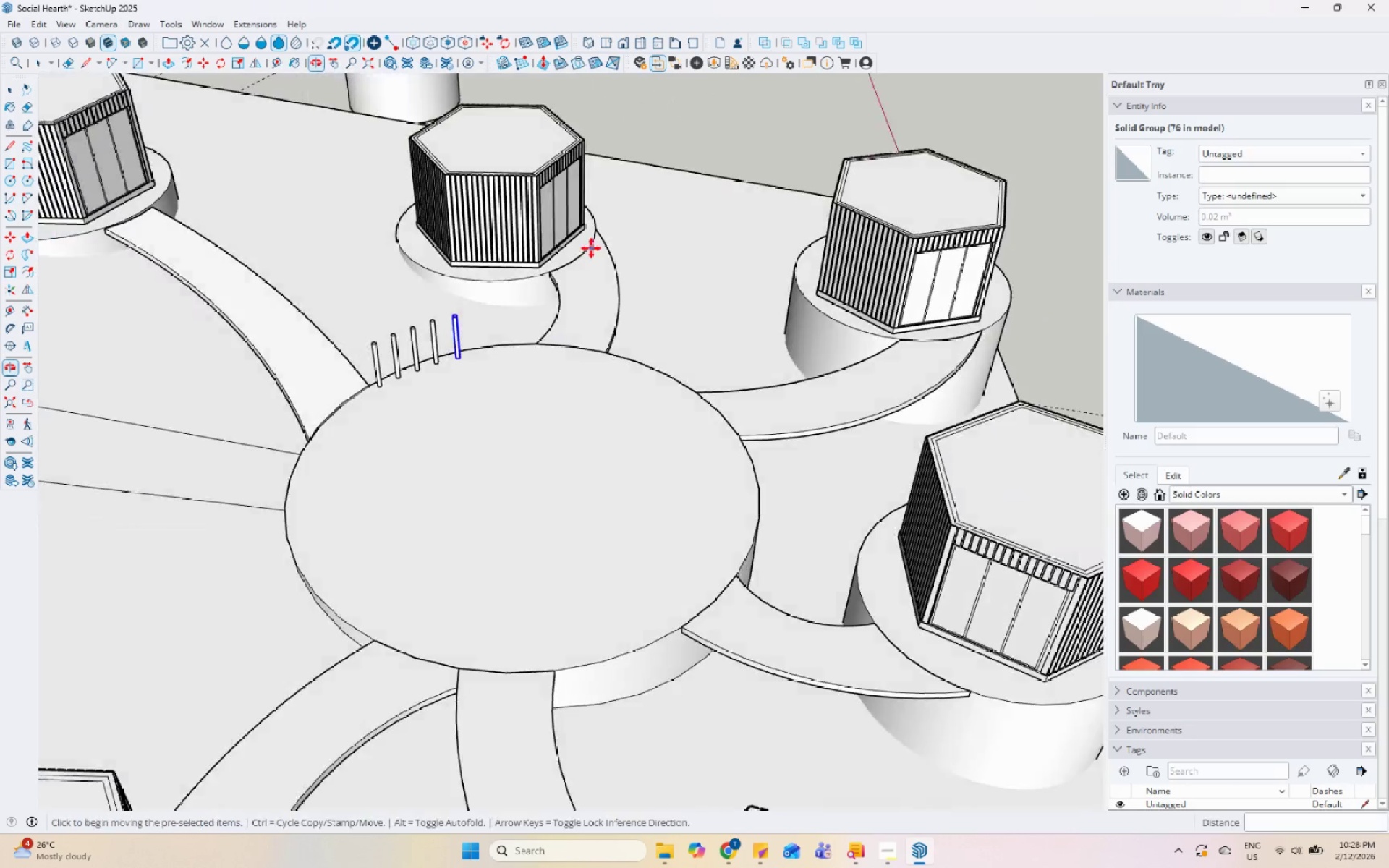 
key(Control+Z)
 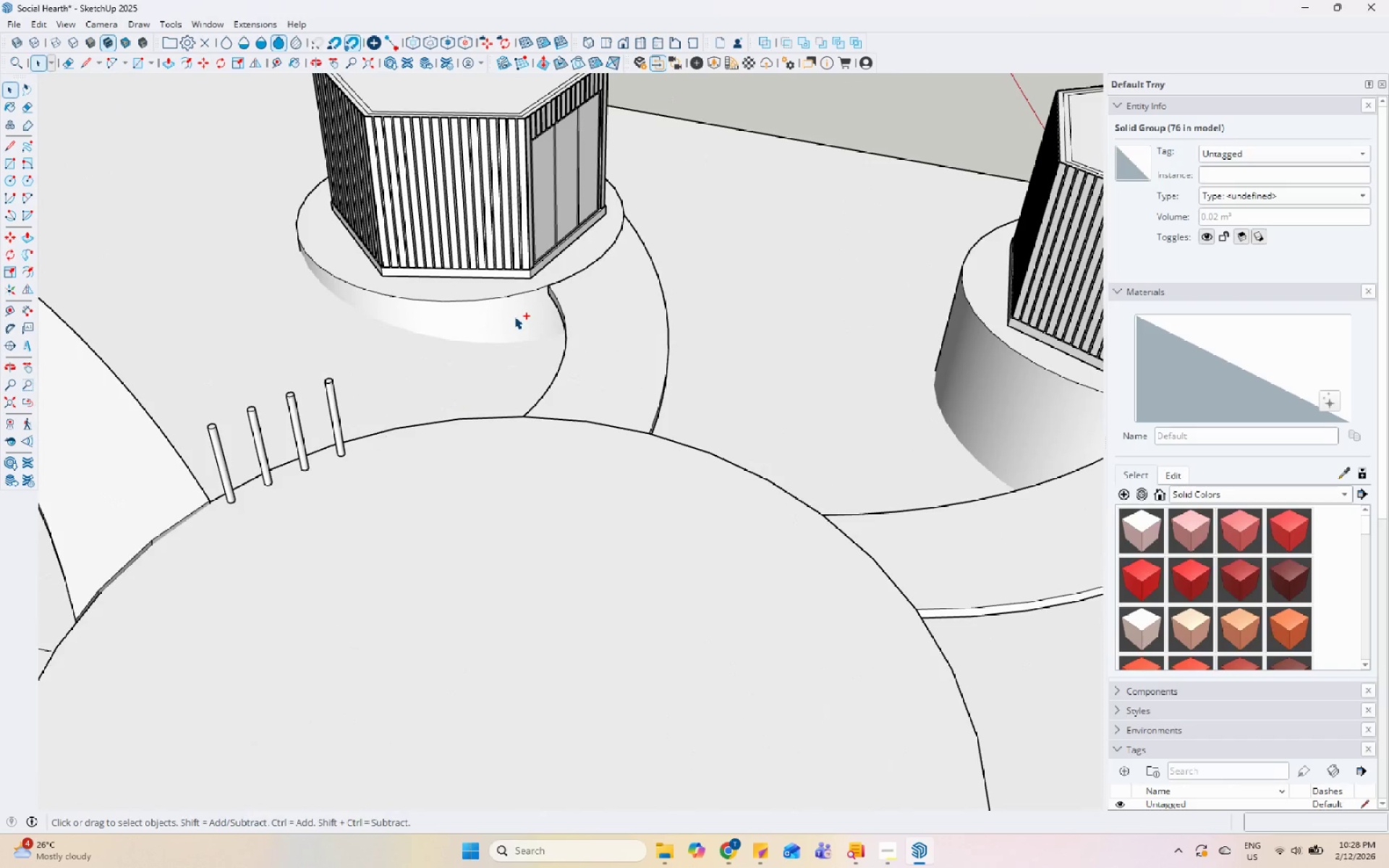 
scroll: coordinate [536, 254], scroll_direction: up, amount: 5.0
 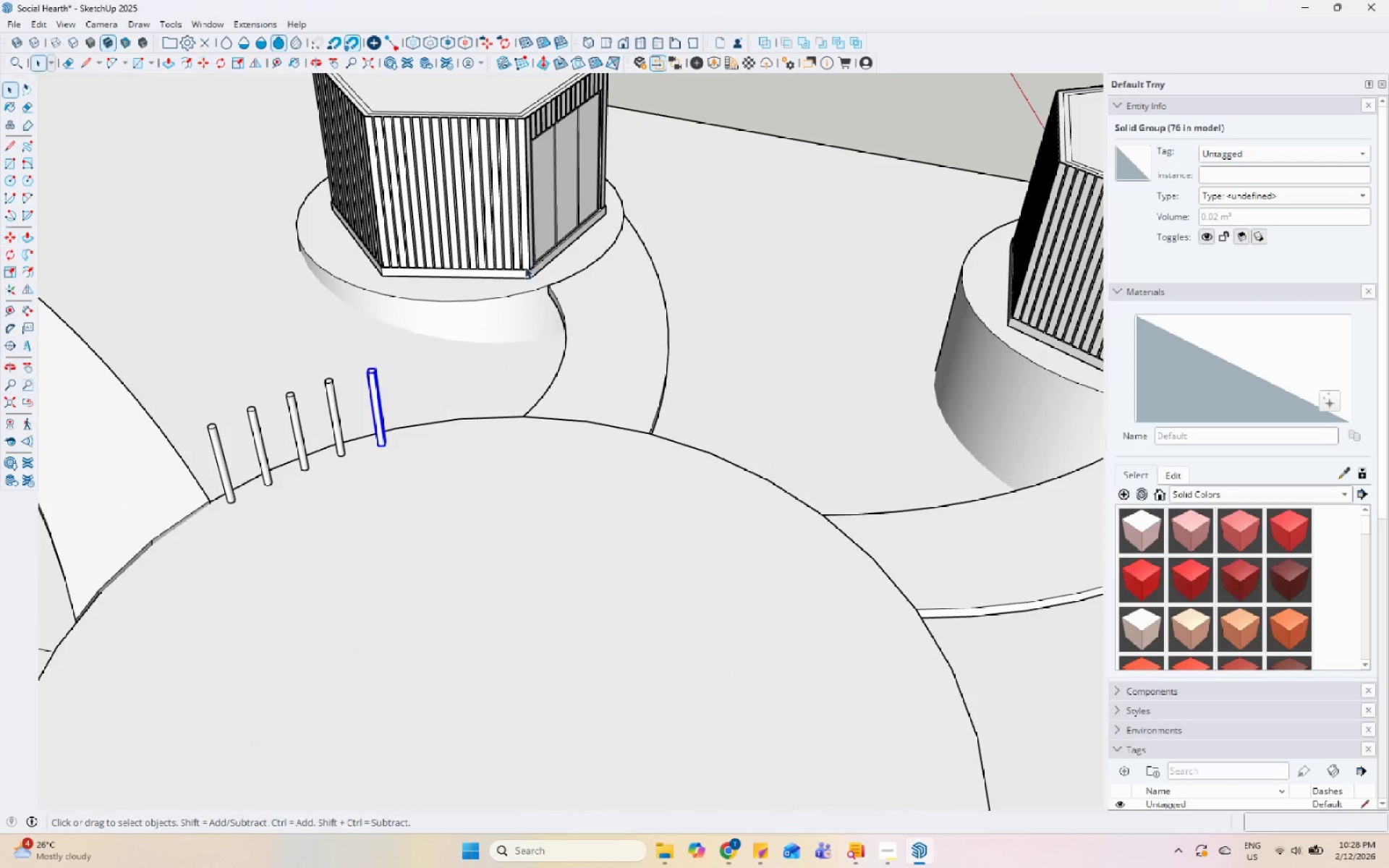 
key(Control+Z)
 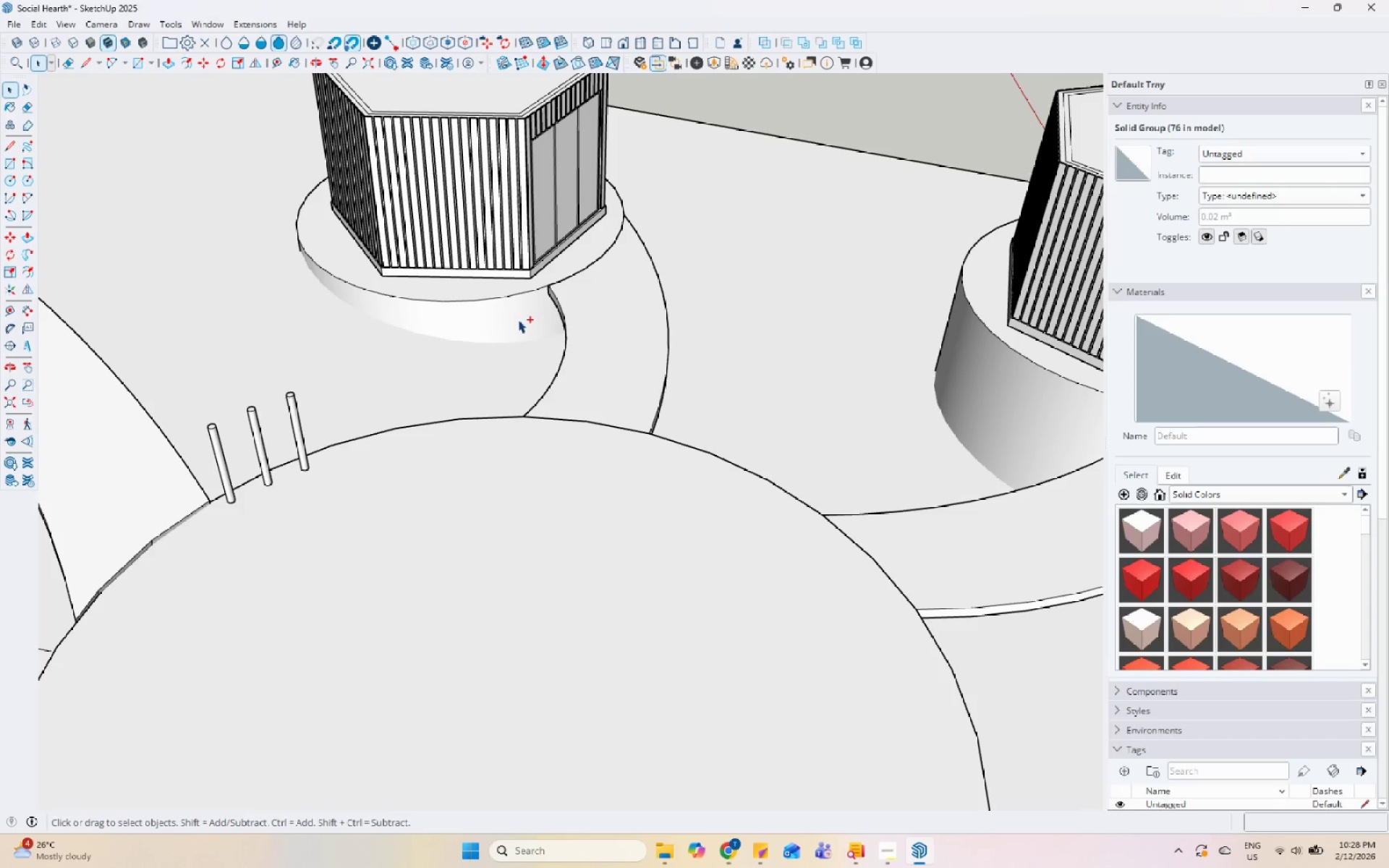 
key(Control+Z)
 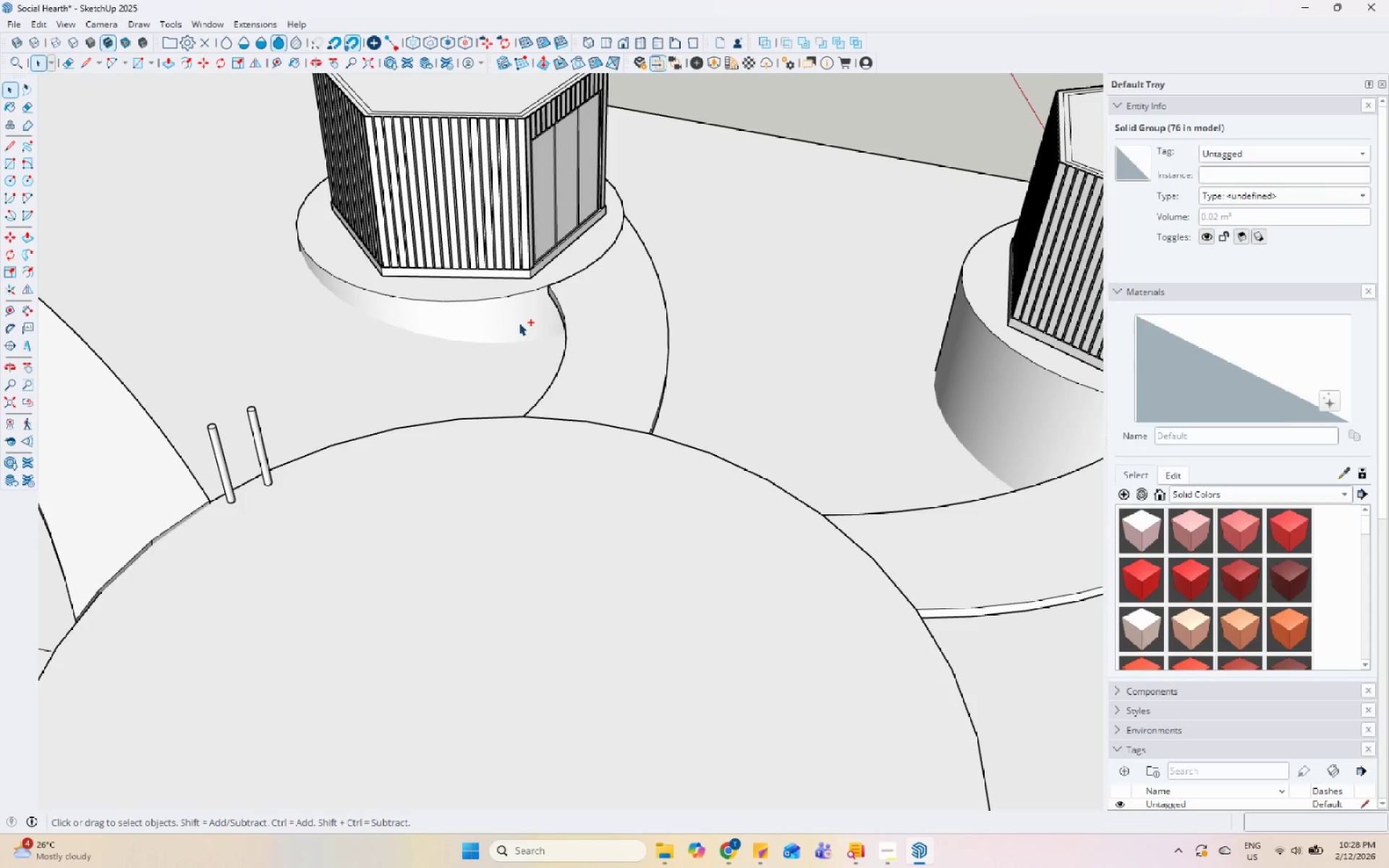 
key(Control+Z)
 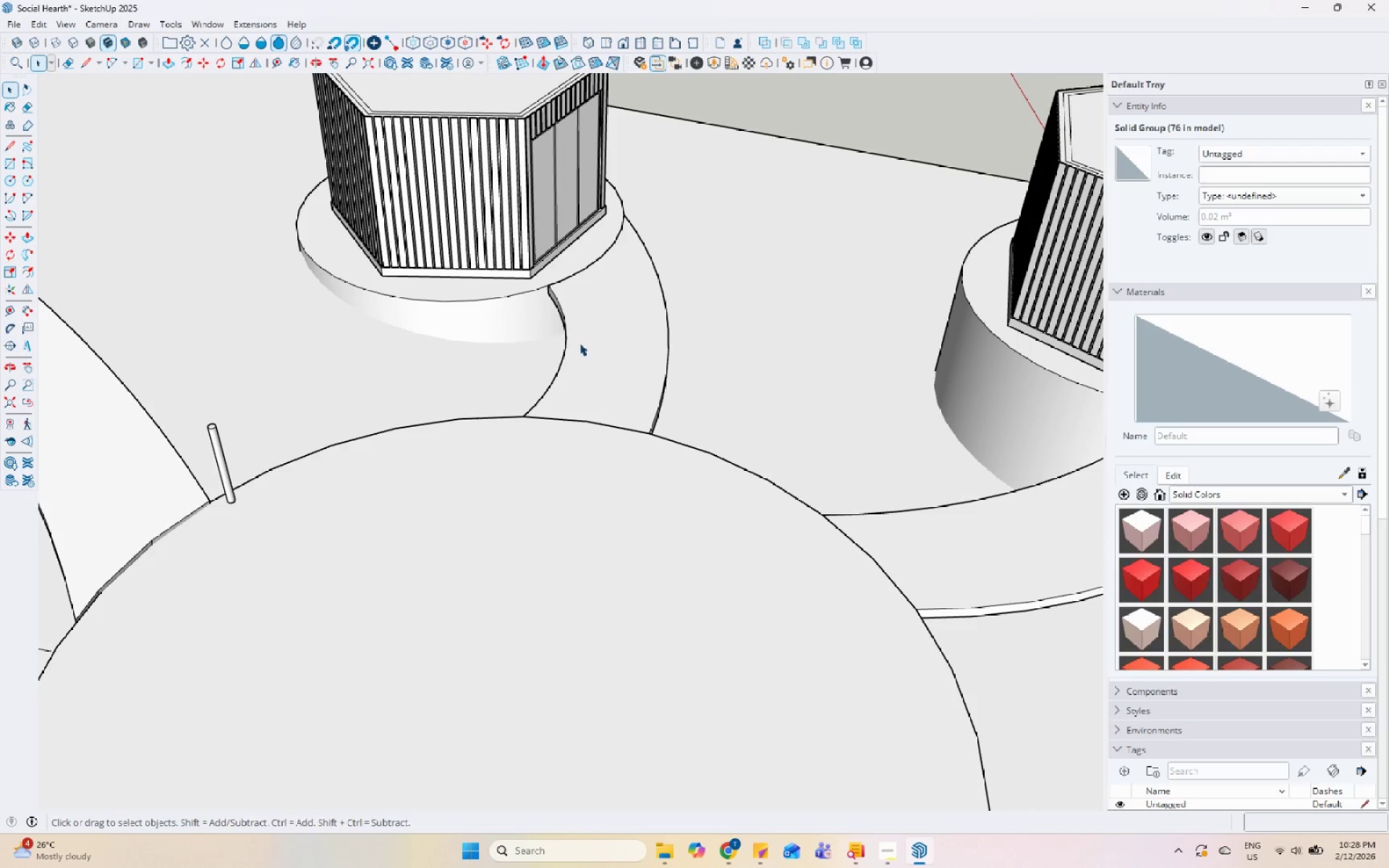 
key(Control+Z)
 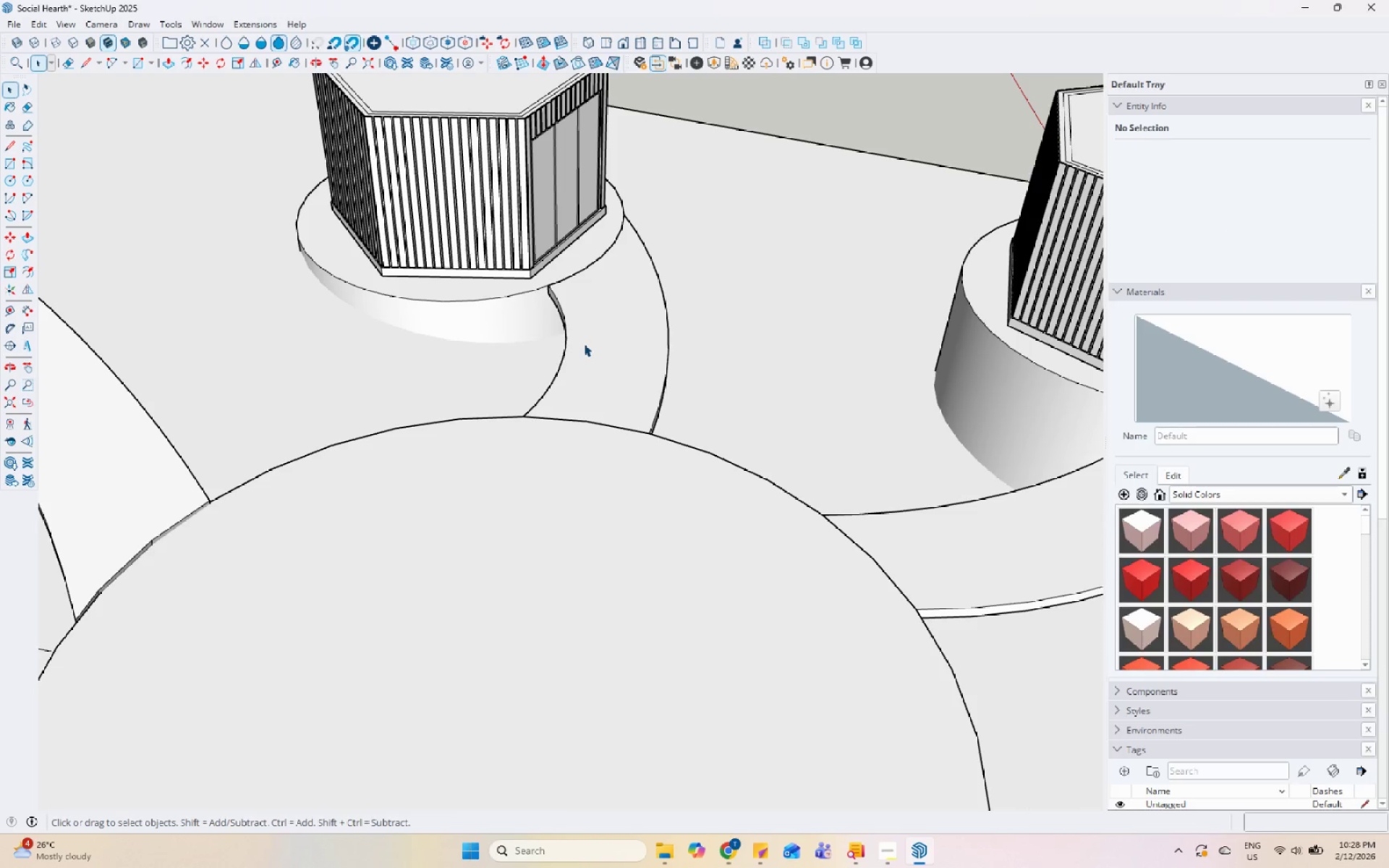 
left_click([489, 436])
 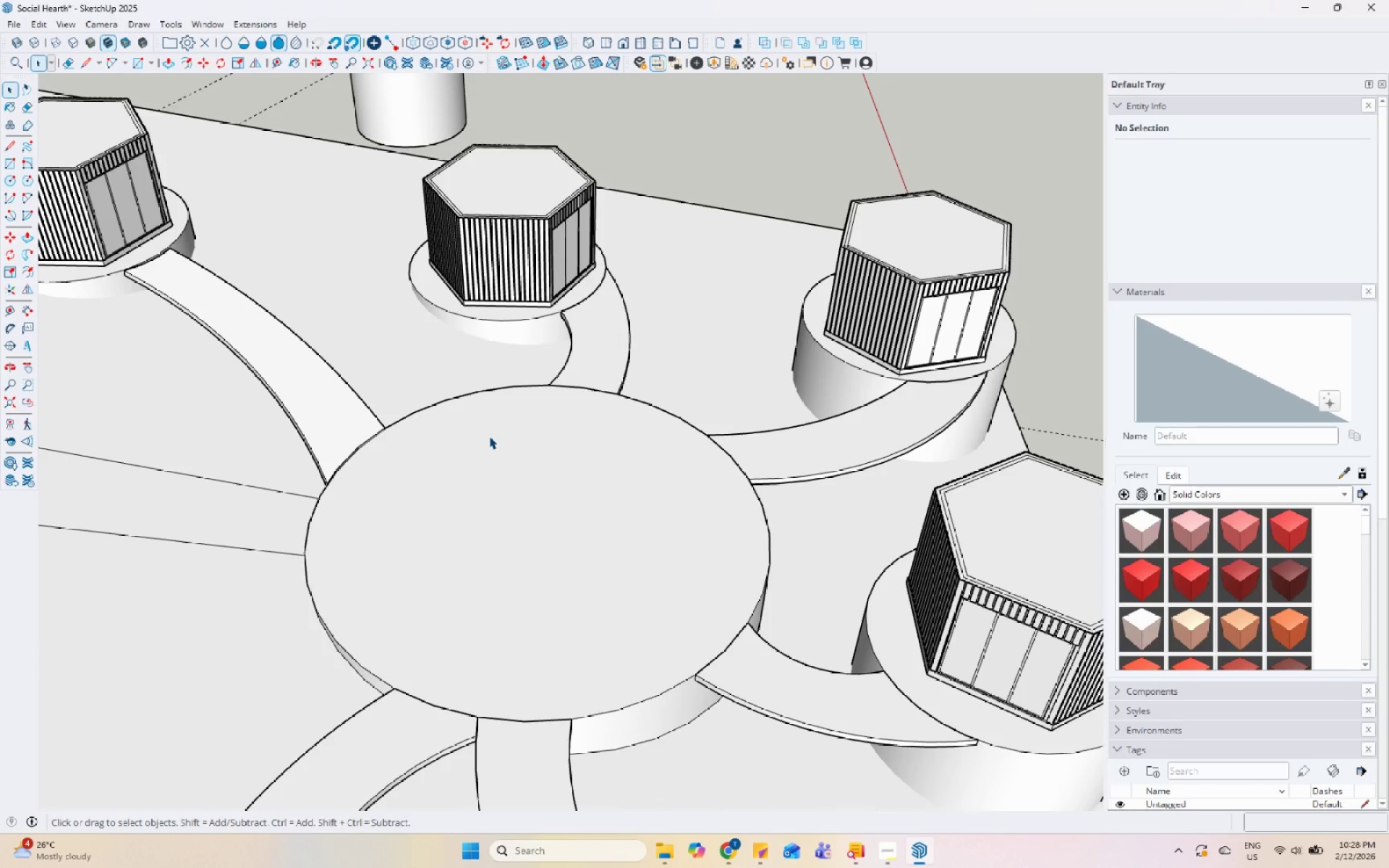 
scroll: coordinate [575, 349], scroll_direction: down, amount: 6.0
 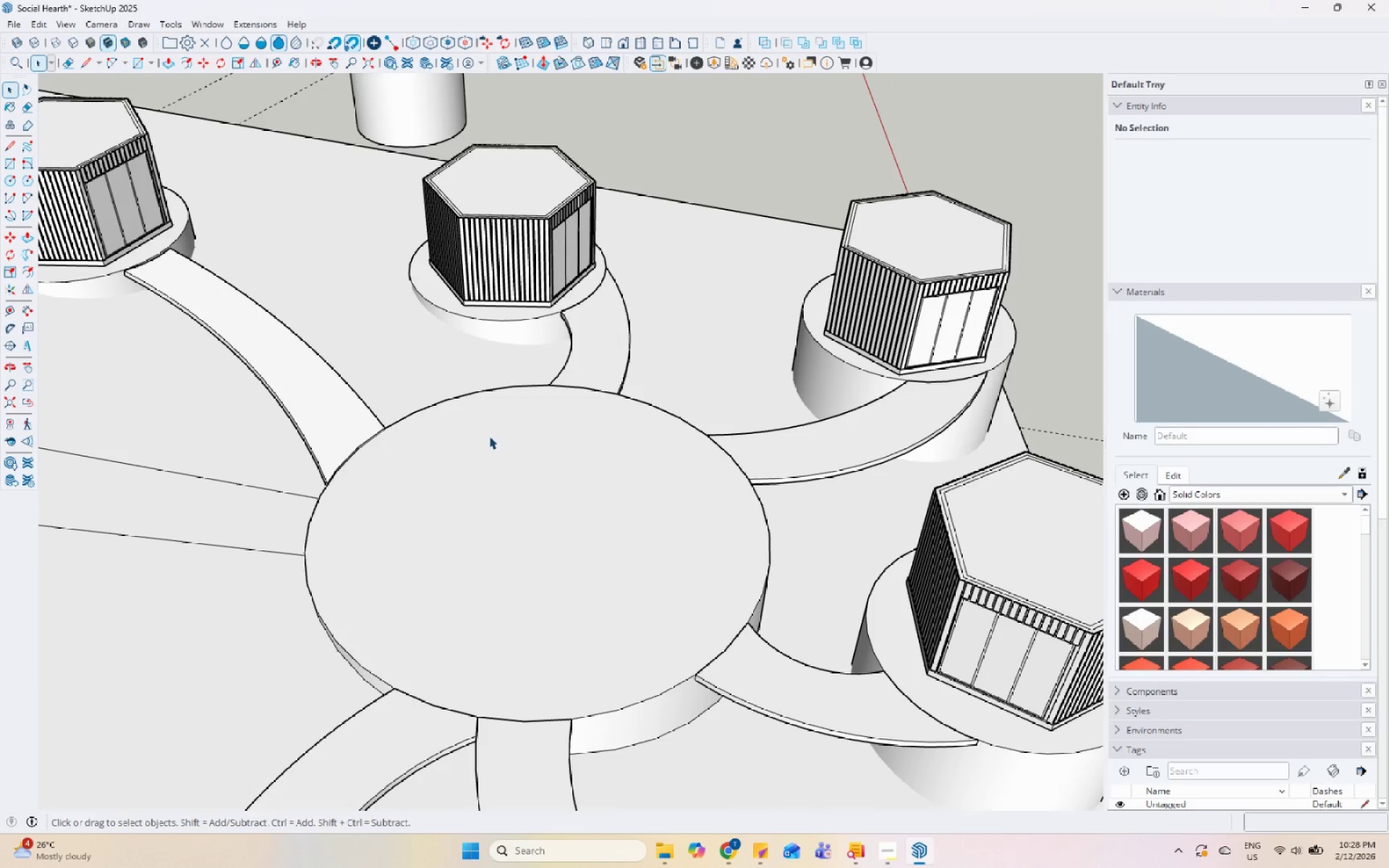 
double_click([489, 436])
 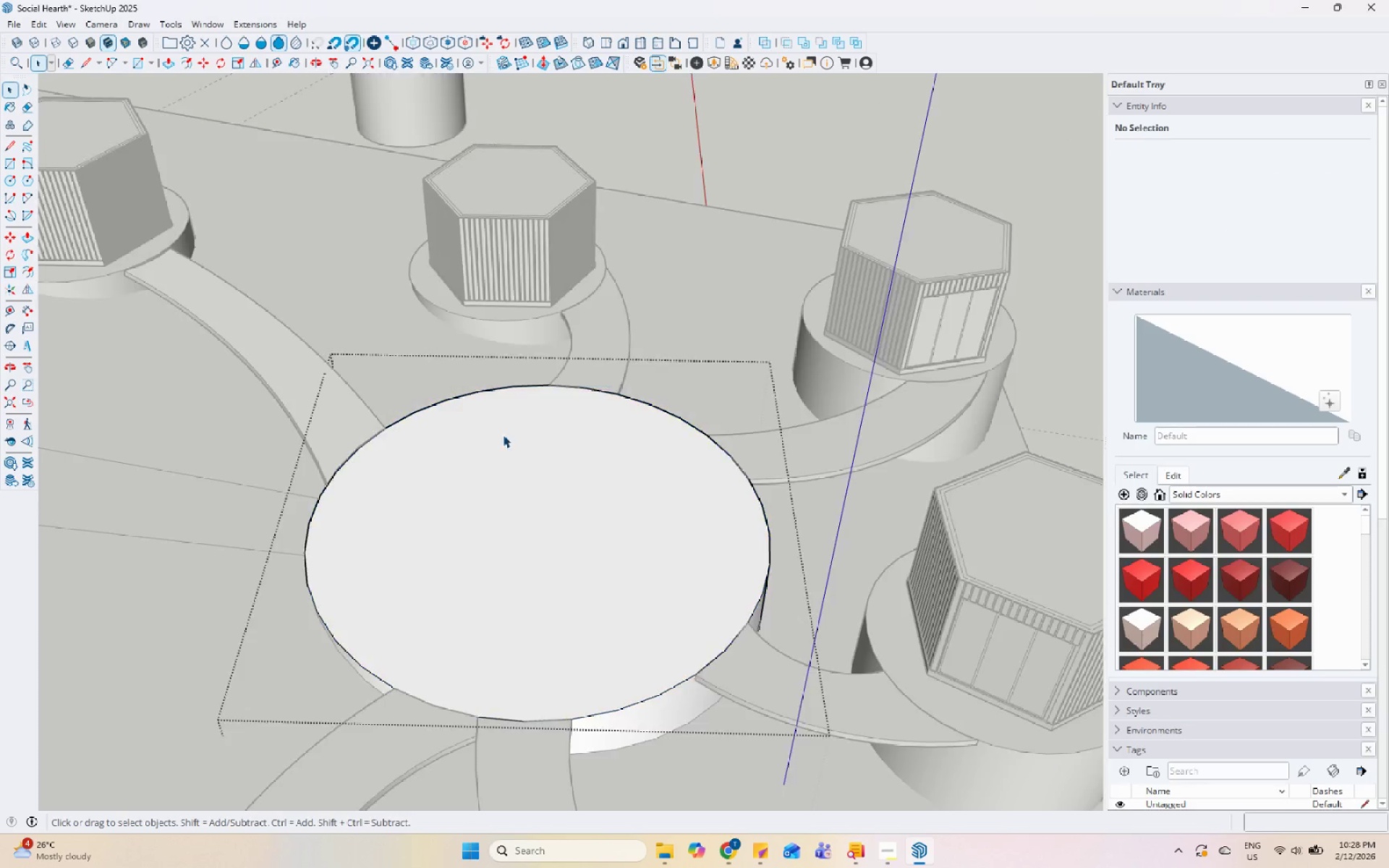 
triple_click([519, 431])
 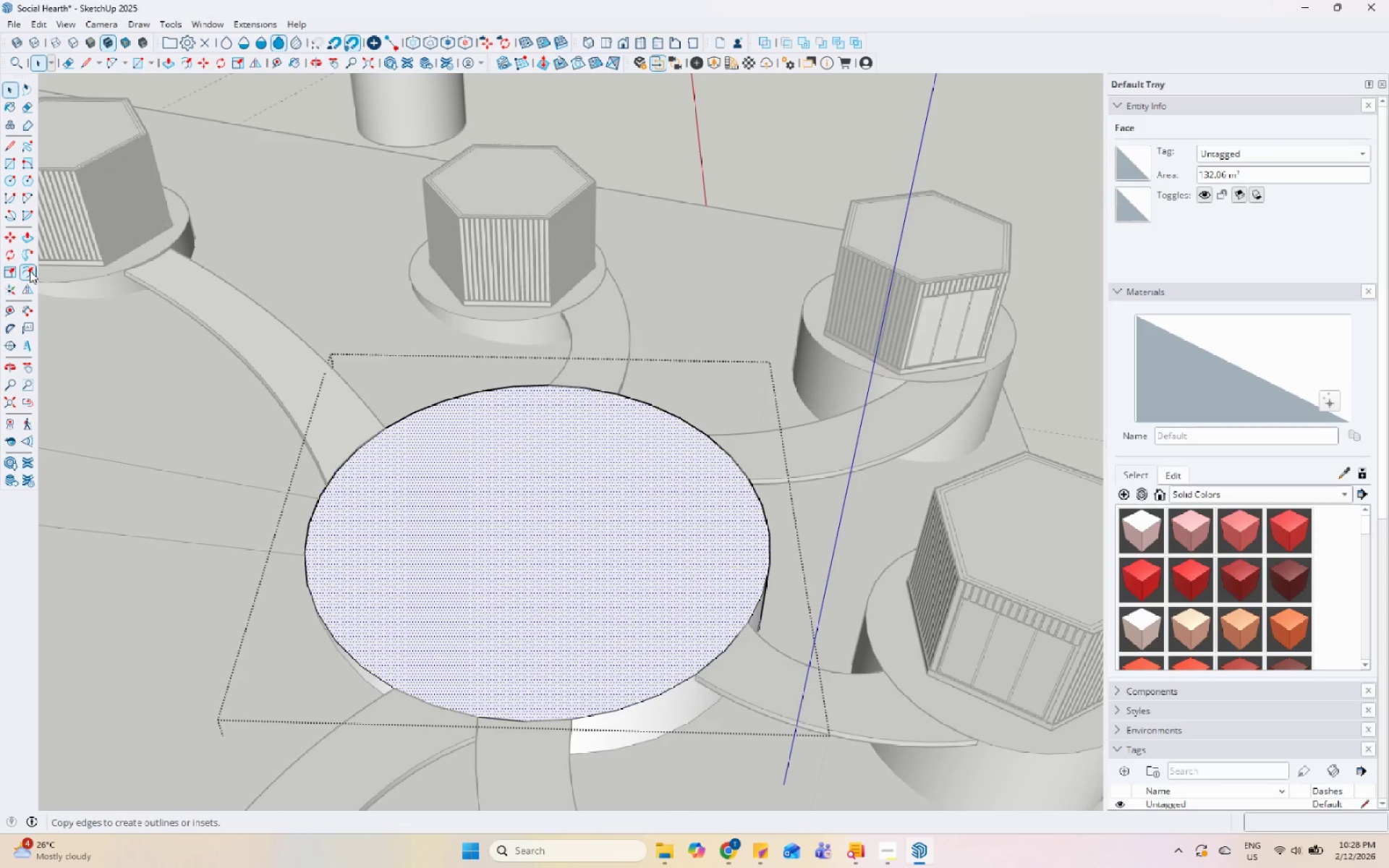 
left_click([472, 404])
 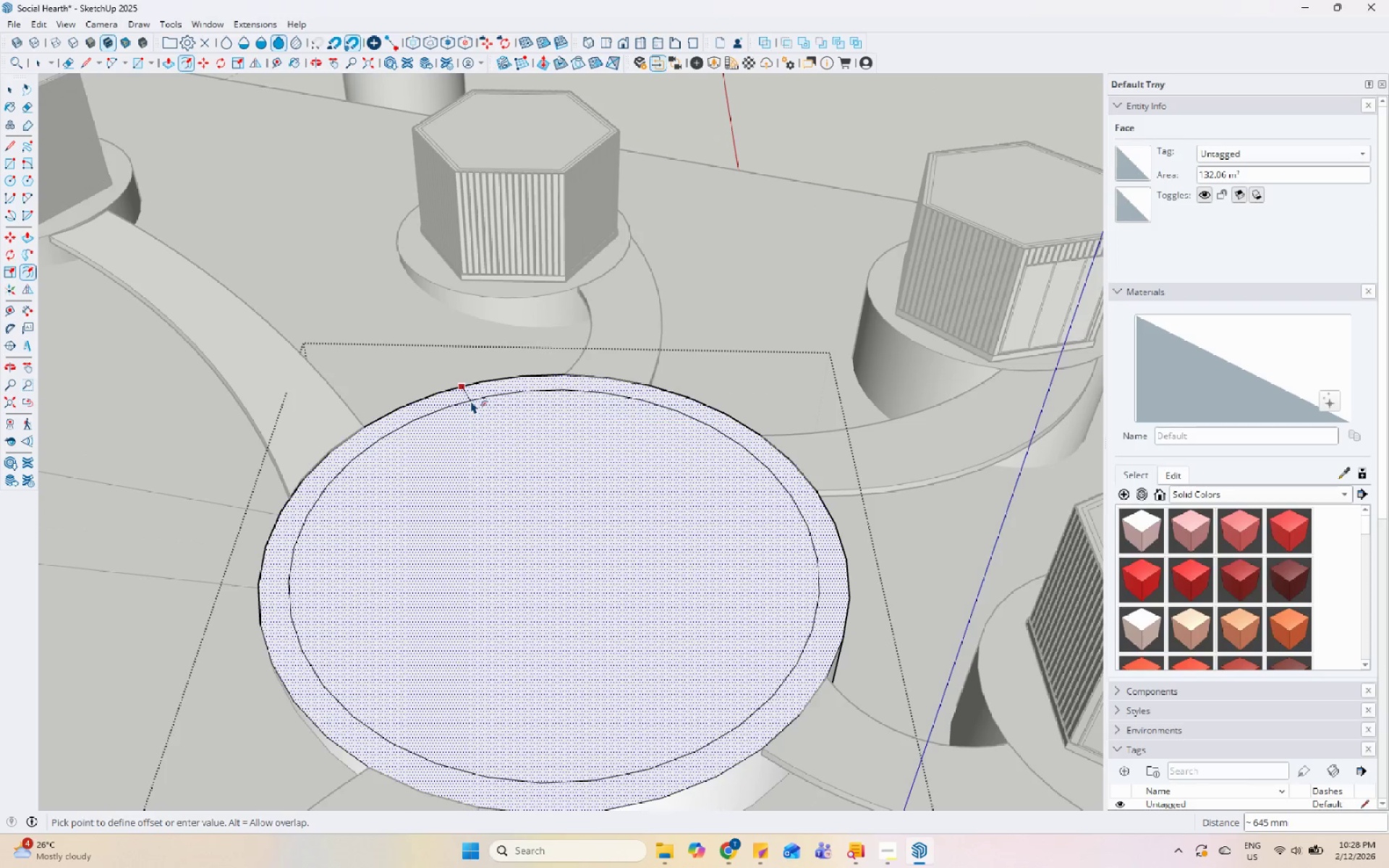 
scroll: coordinate [476, 434], scroll_direction: up, amount: 2.0
 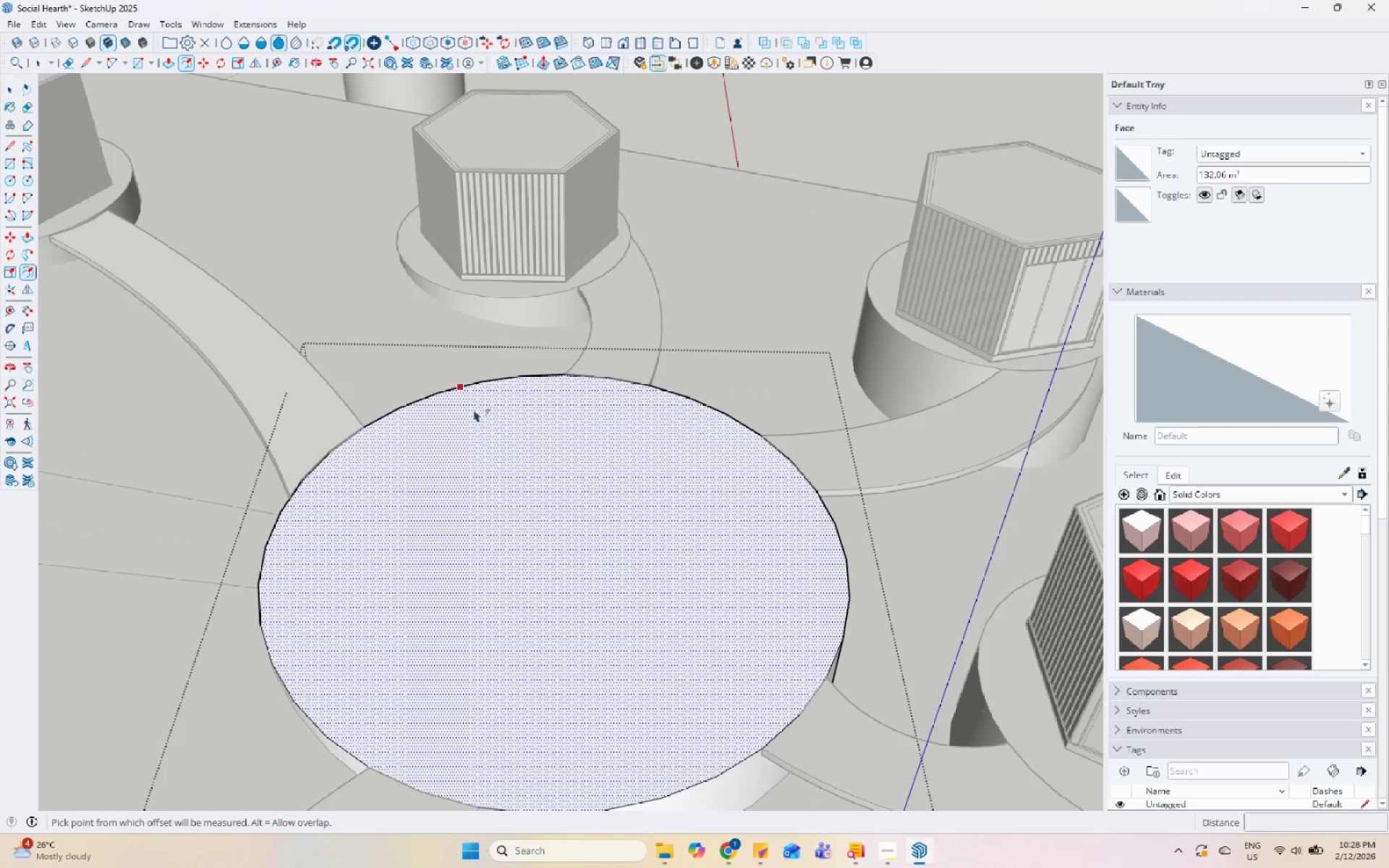 
left_click([471, 401])
 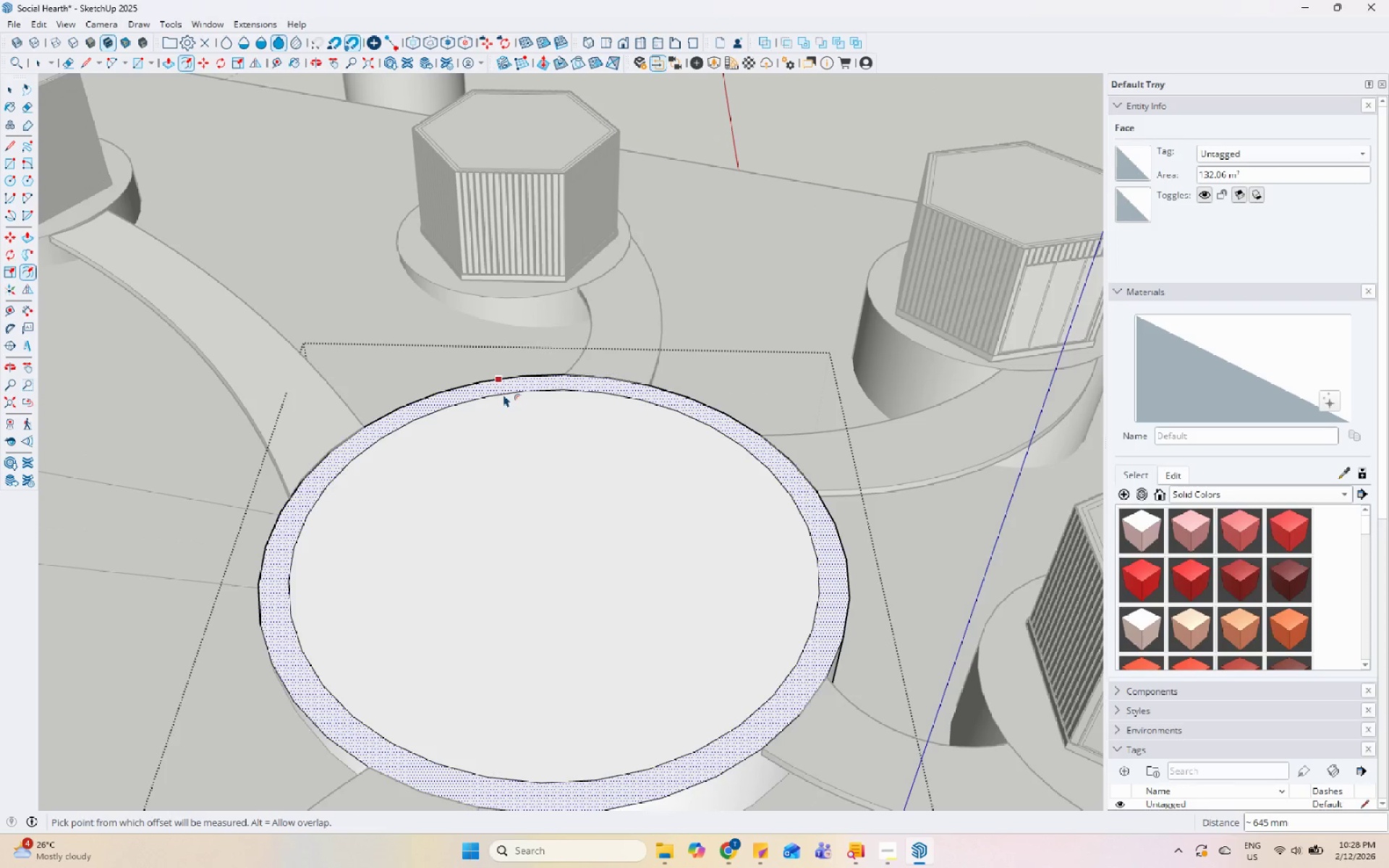 
key(Space)
 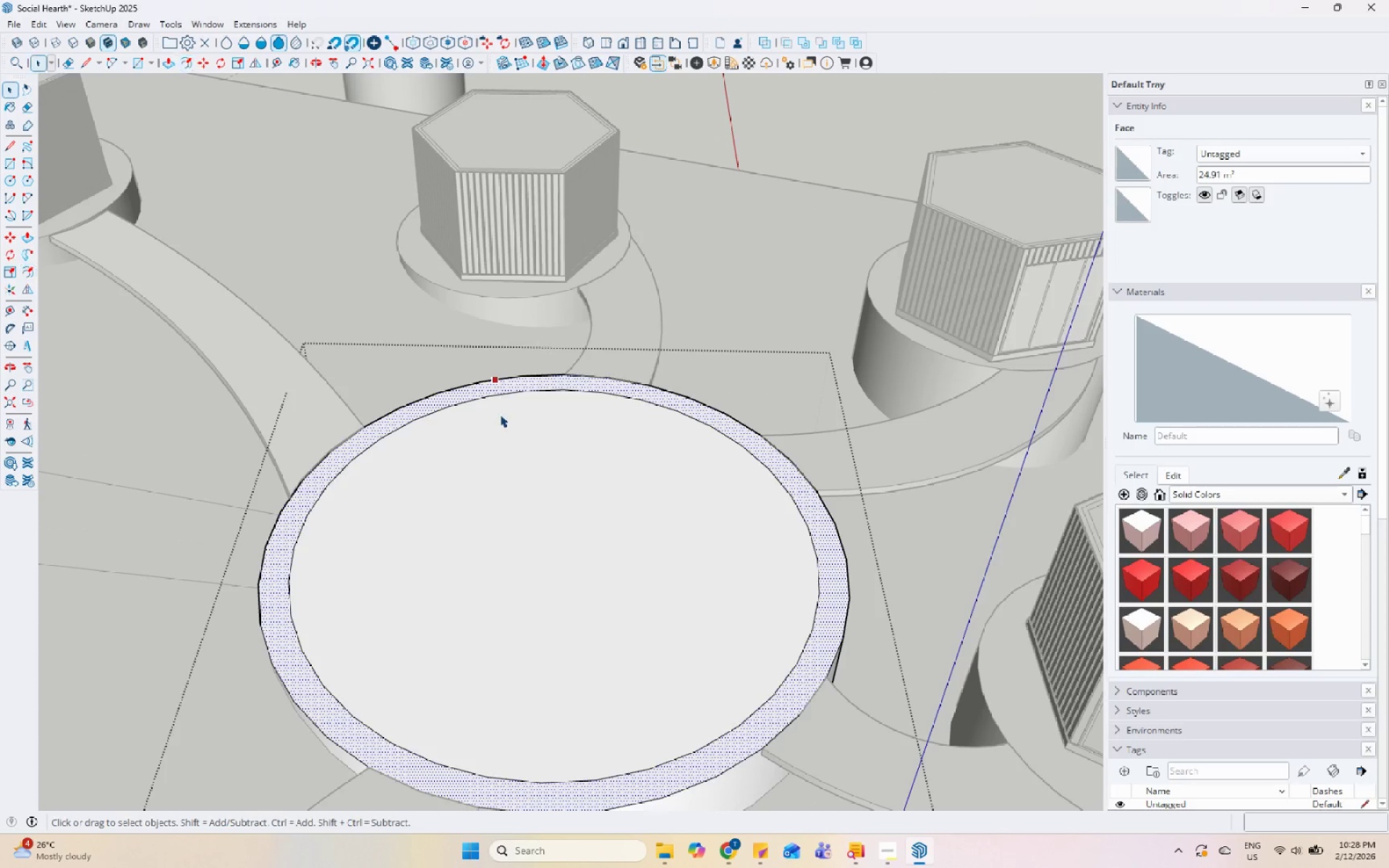 
left_click([500, 414])
 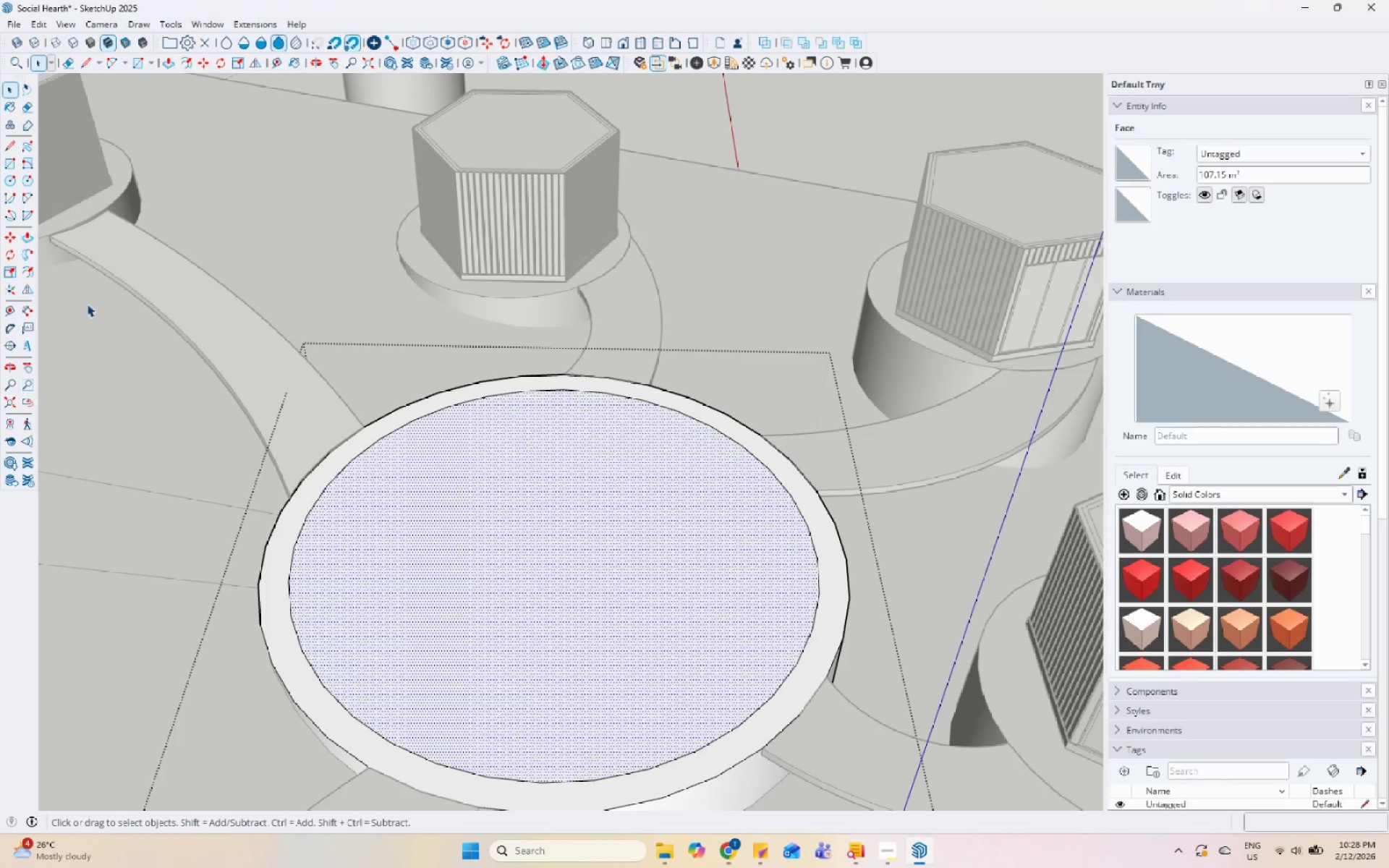 
wait(5.92)
 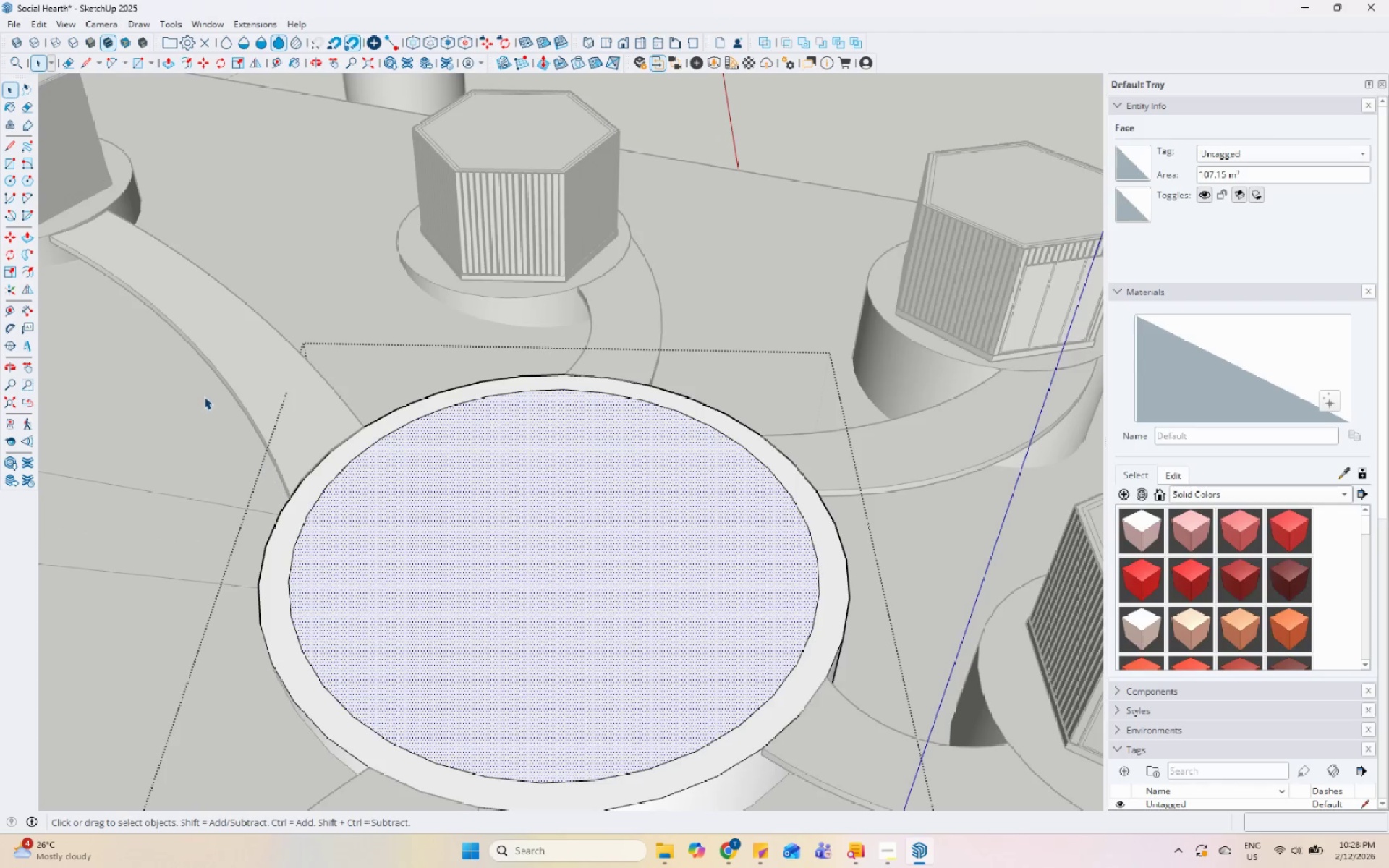 
left_click([501, 396])
 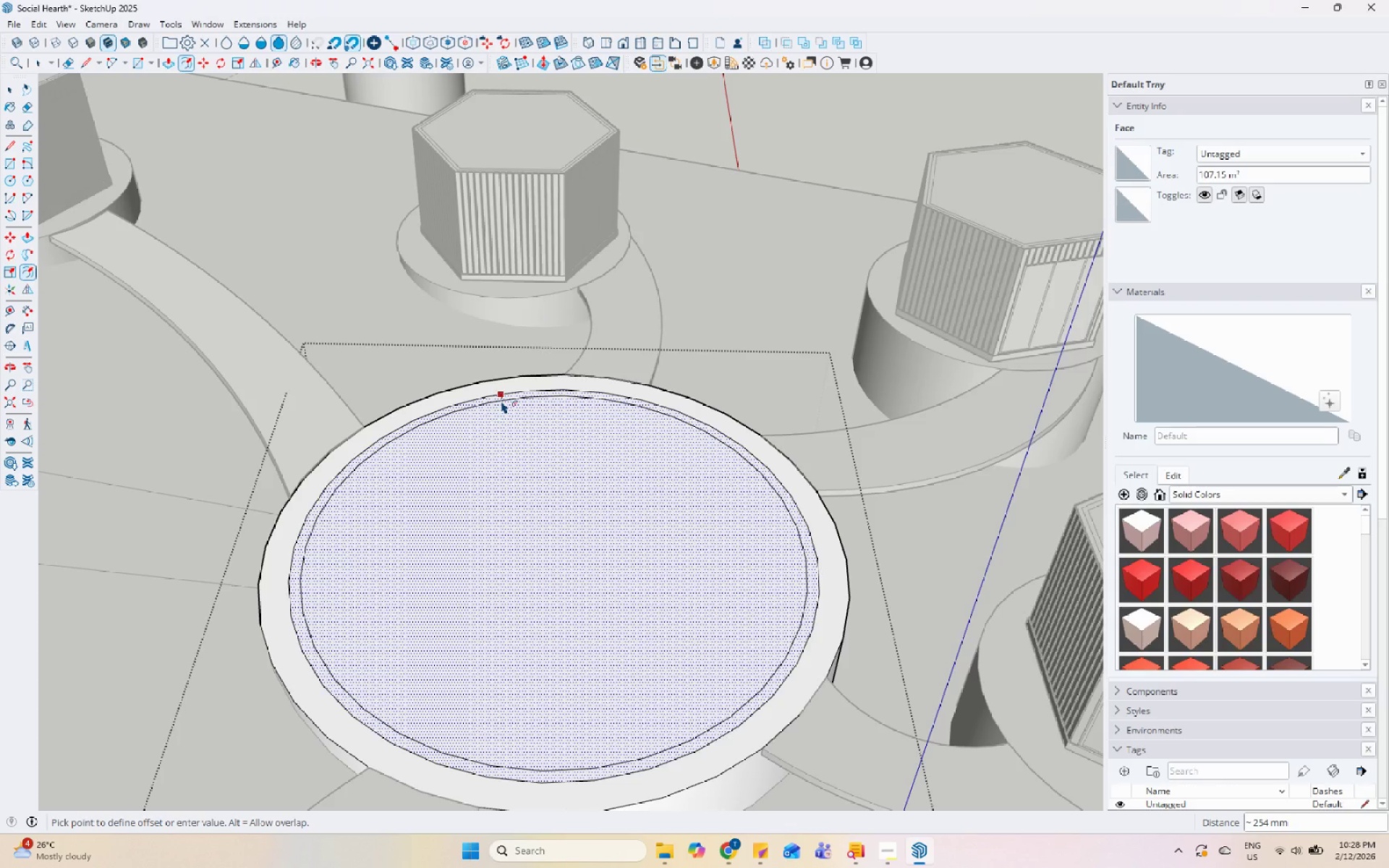 
key(Numpad2)
 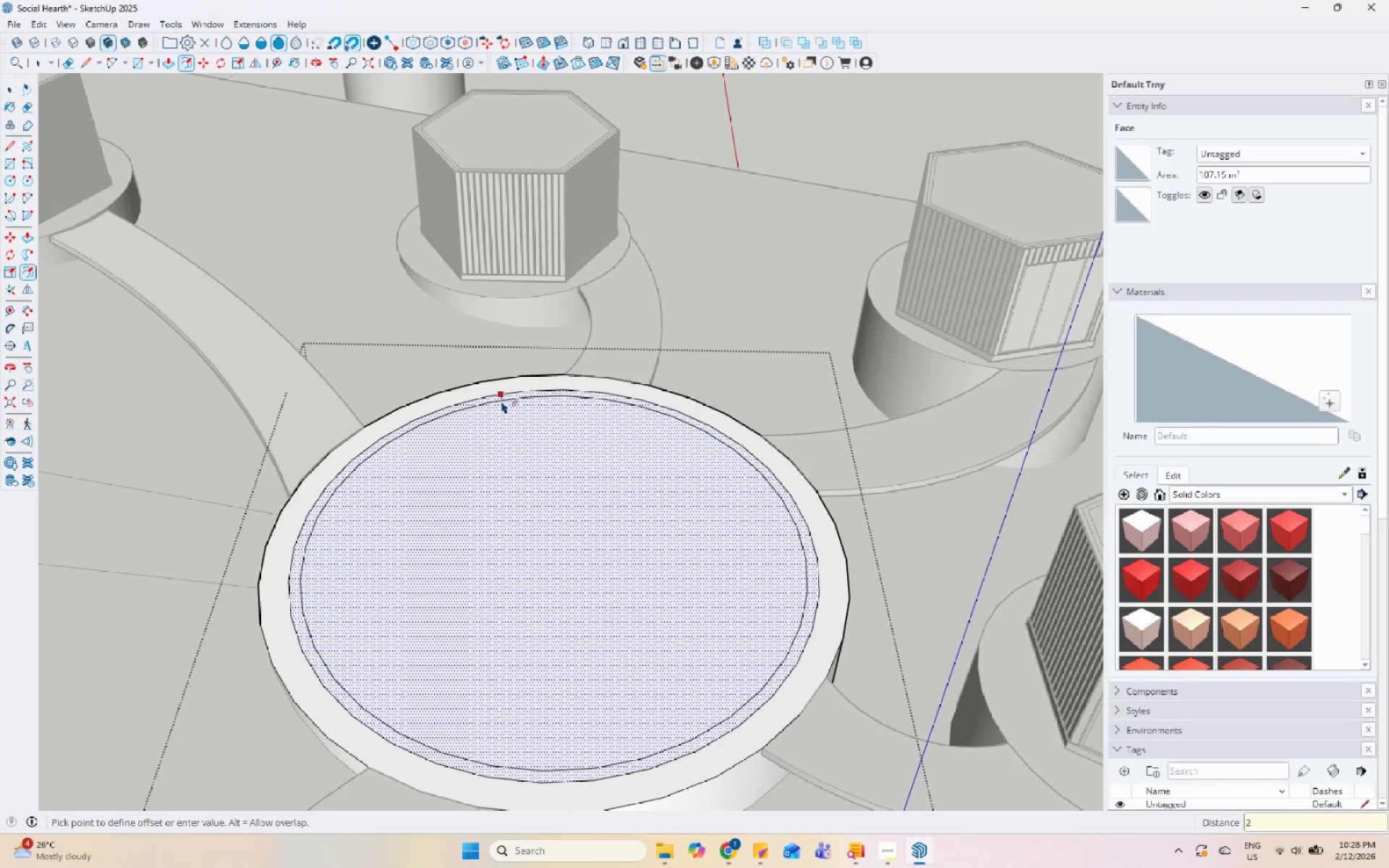 
key(Numpad0)
 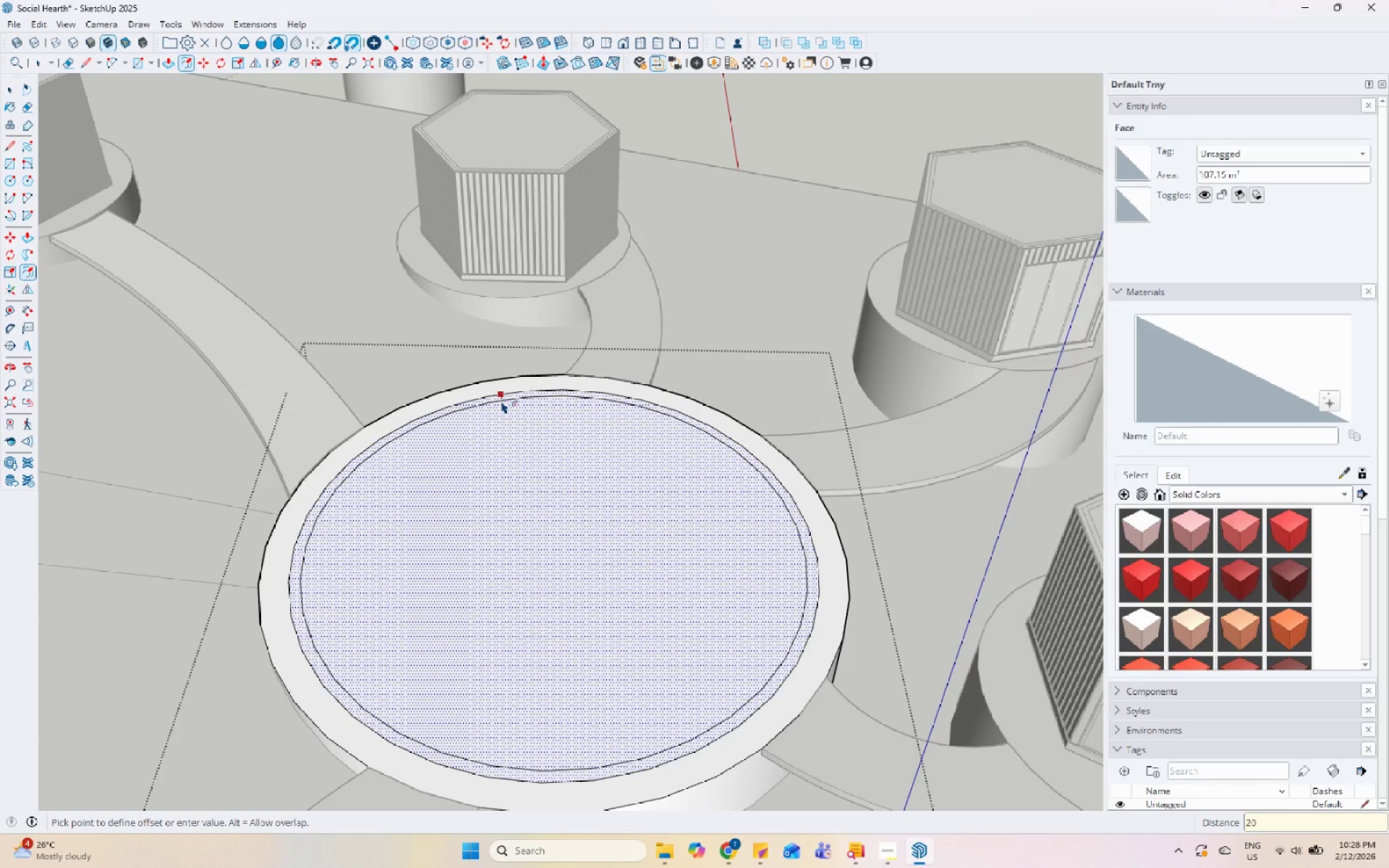 
key(Numpad0)
 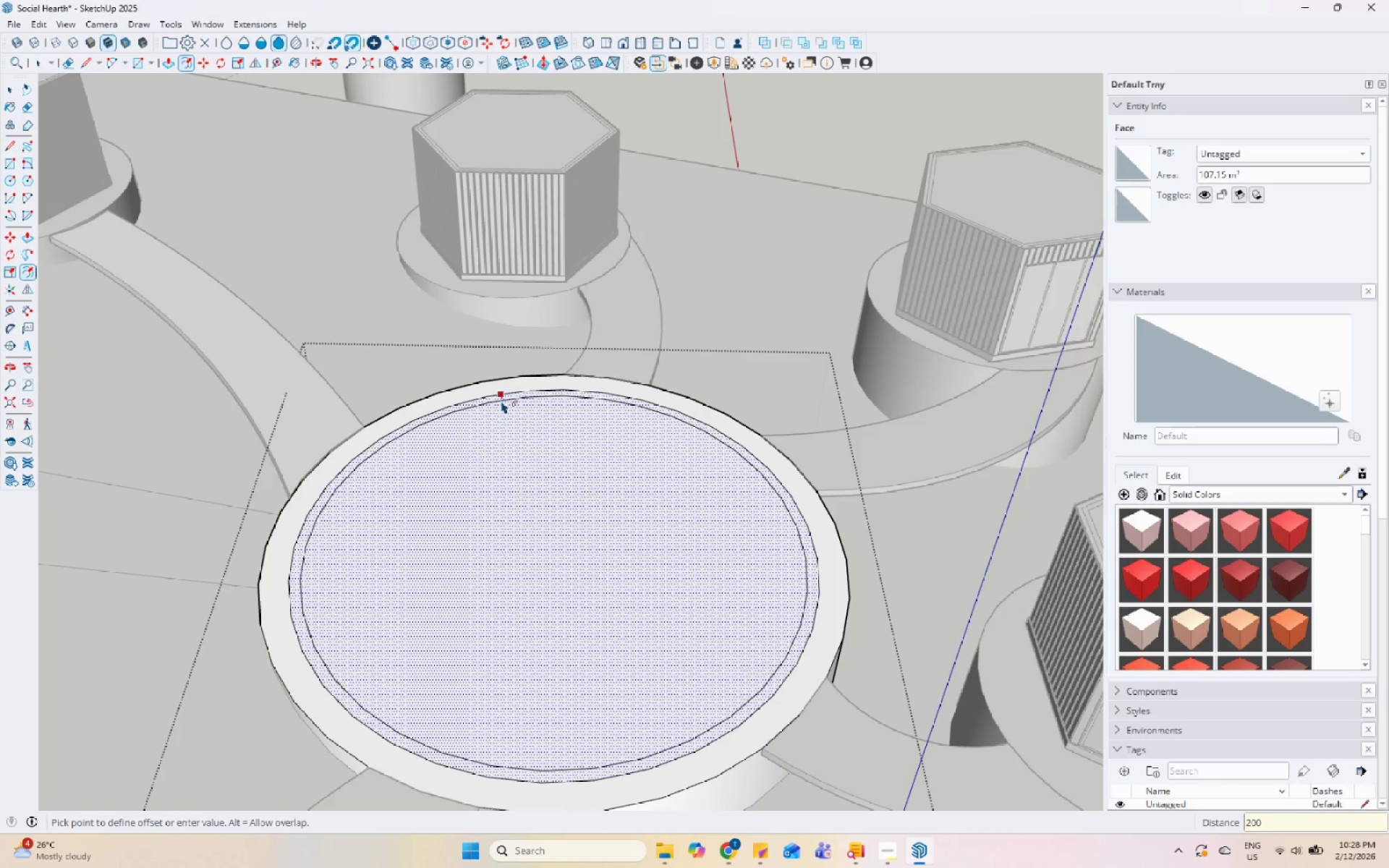 
key(Enter)
 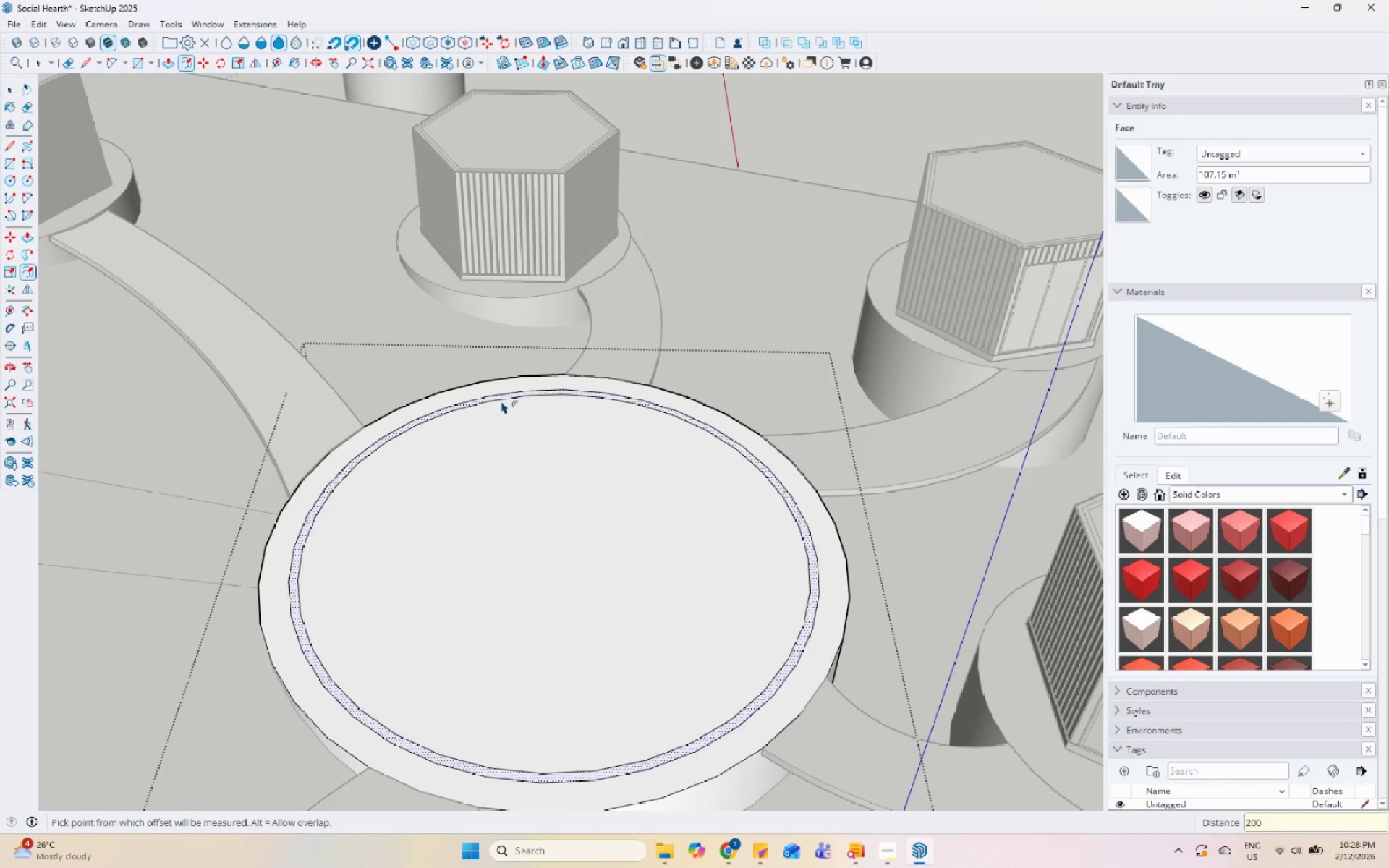 
key(Space)
 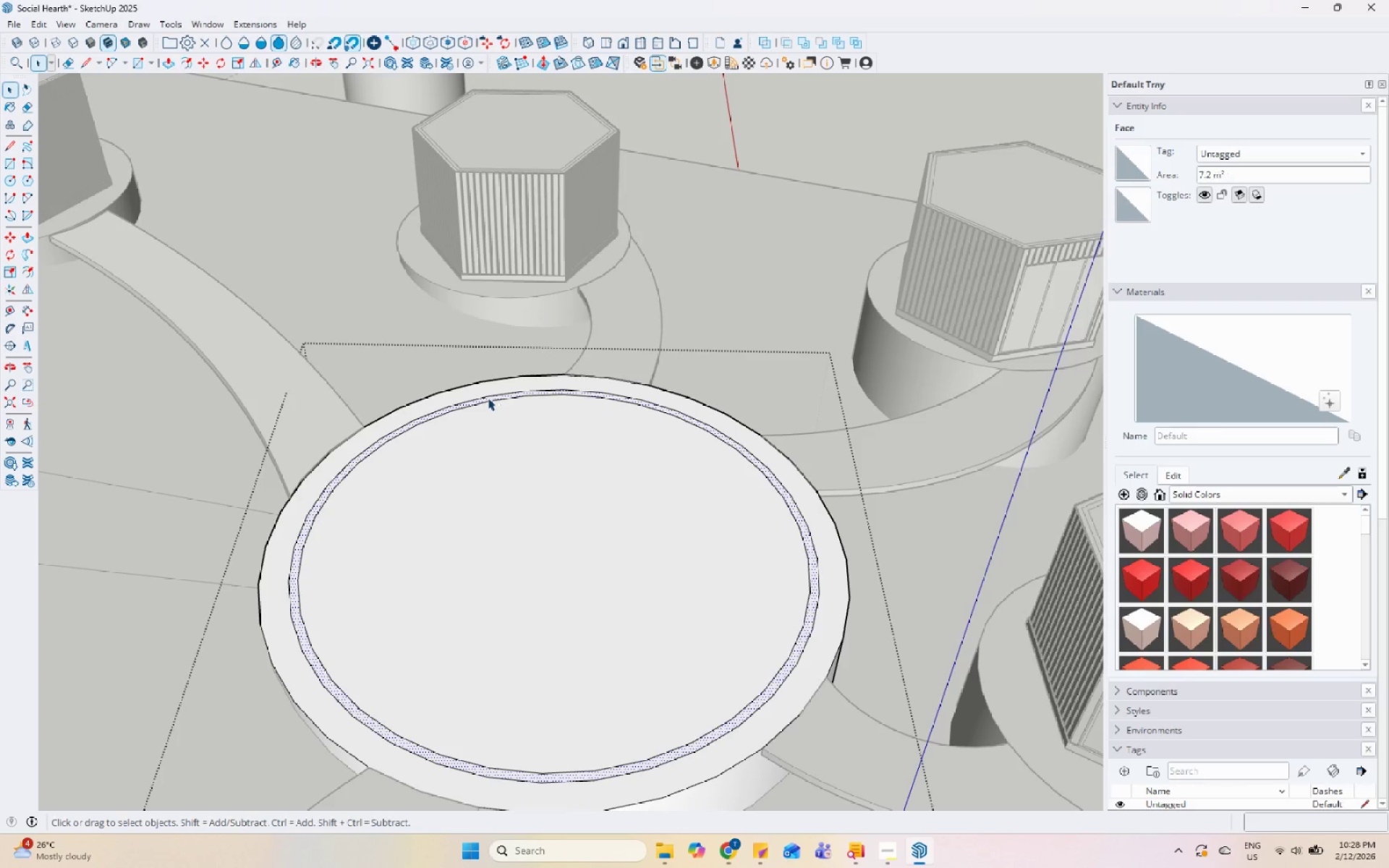 
key(L)
 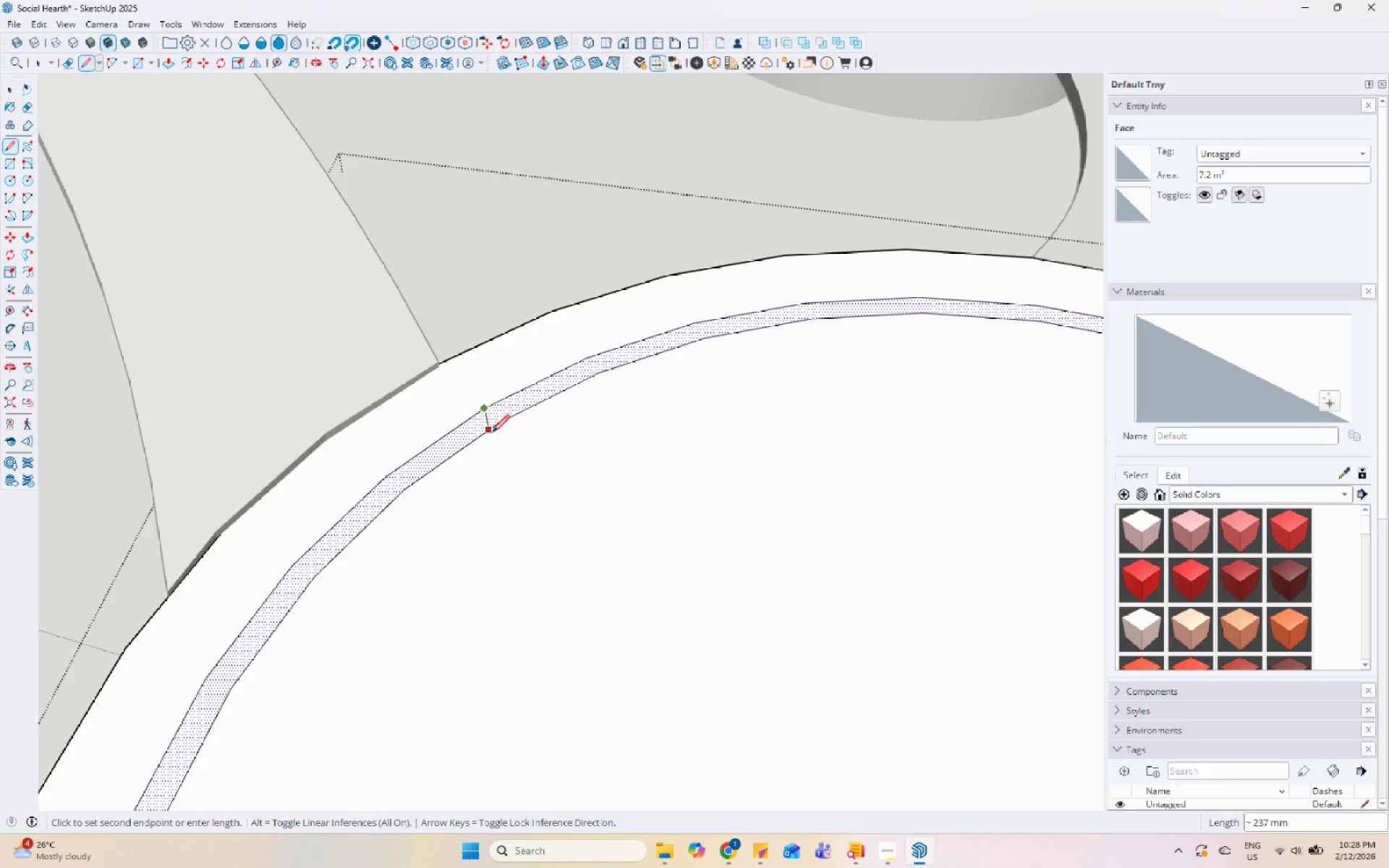 
scroll: coordinate [452, 377], scroll_direction: up, amount: 11.0
 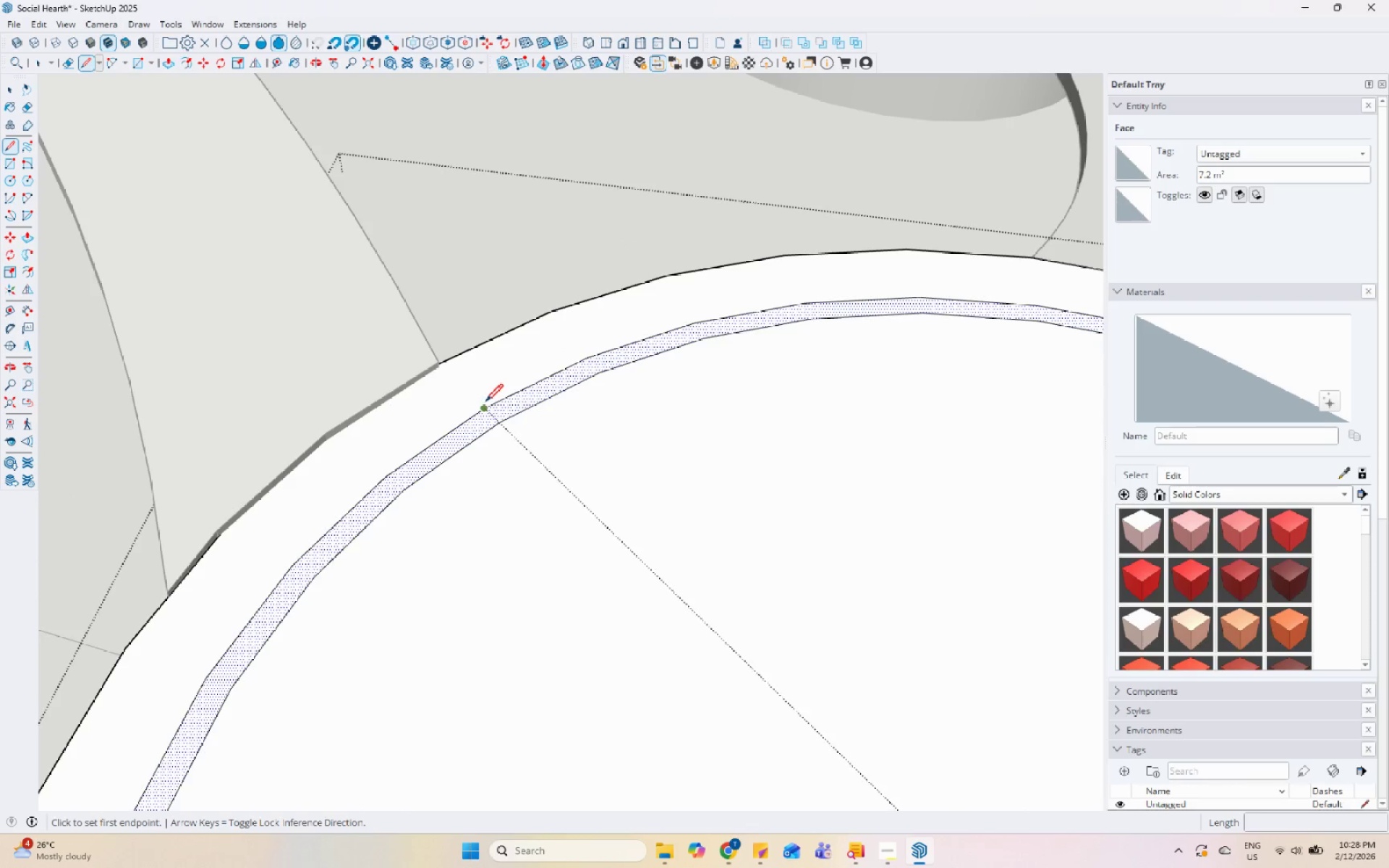 
left_click_drag(start_coordinate=[497, 428], to_coordinate=[501, 425])
 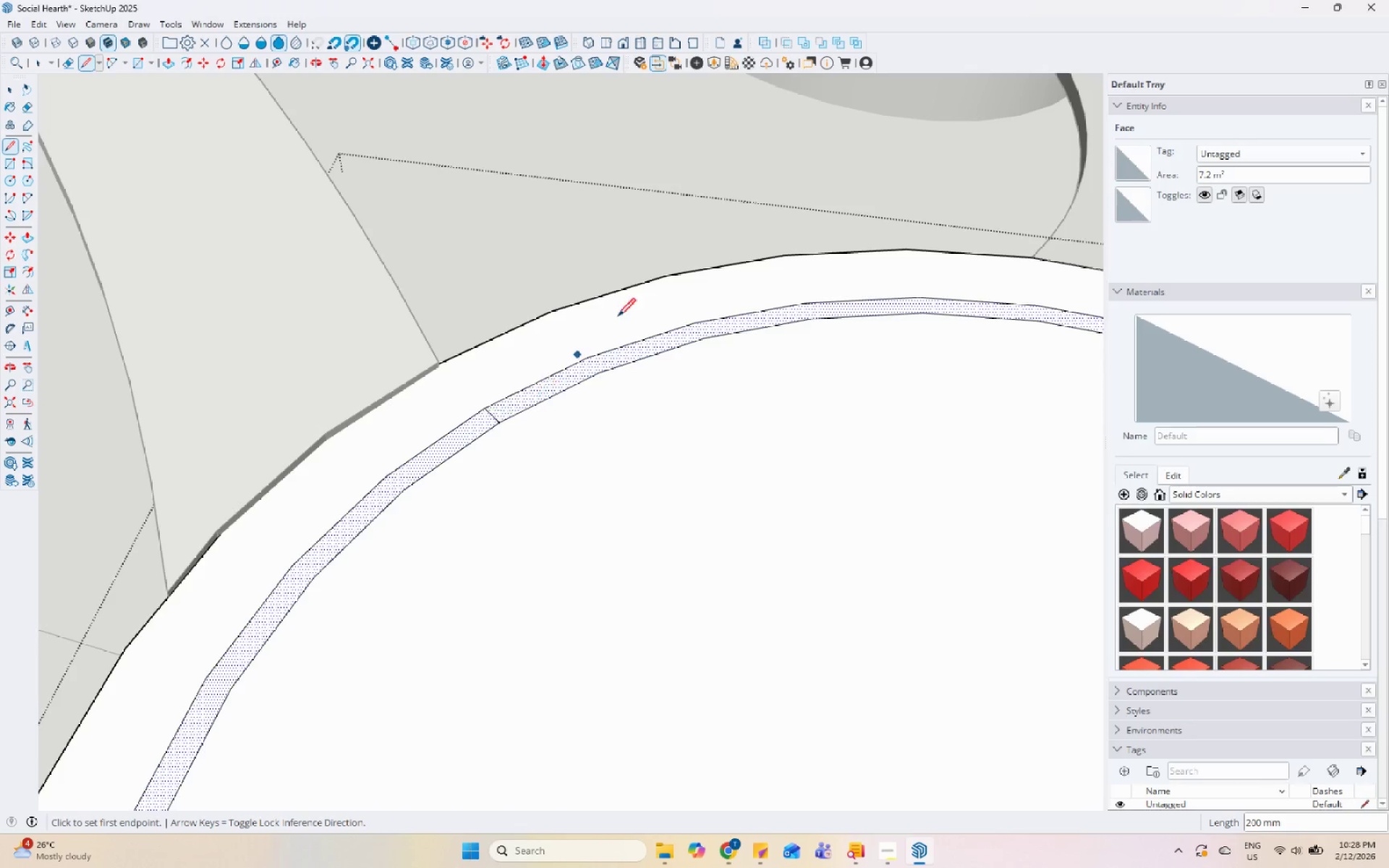 
scroll: coordinate [436, 488], scroll_direction: down, amount: 4.0
 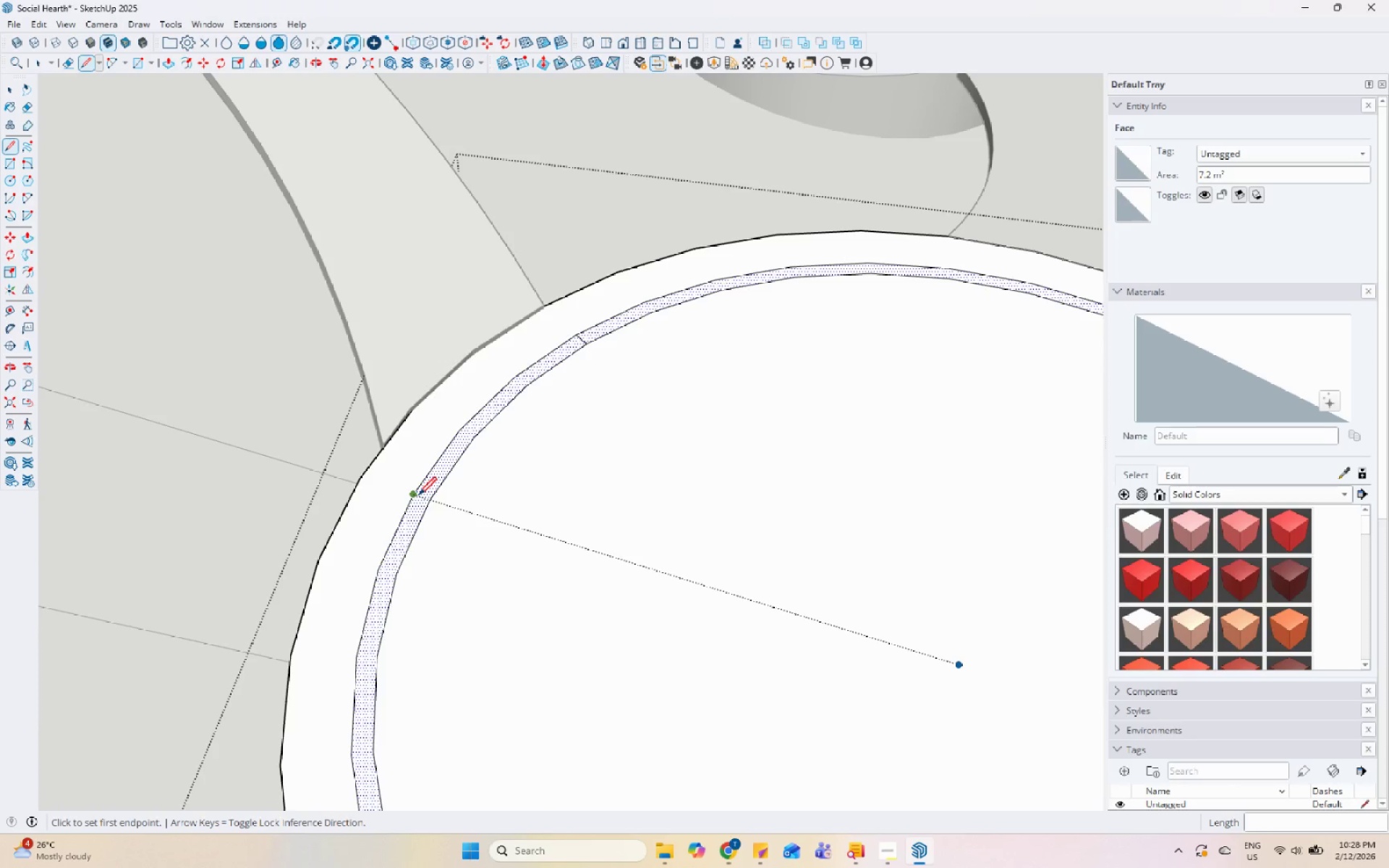 
left_click([419, 496])
 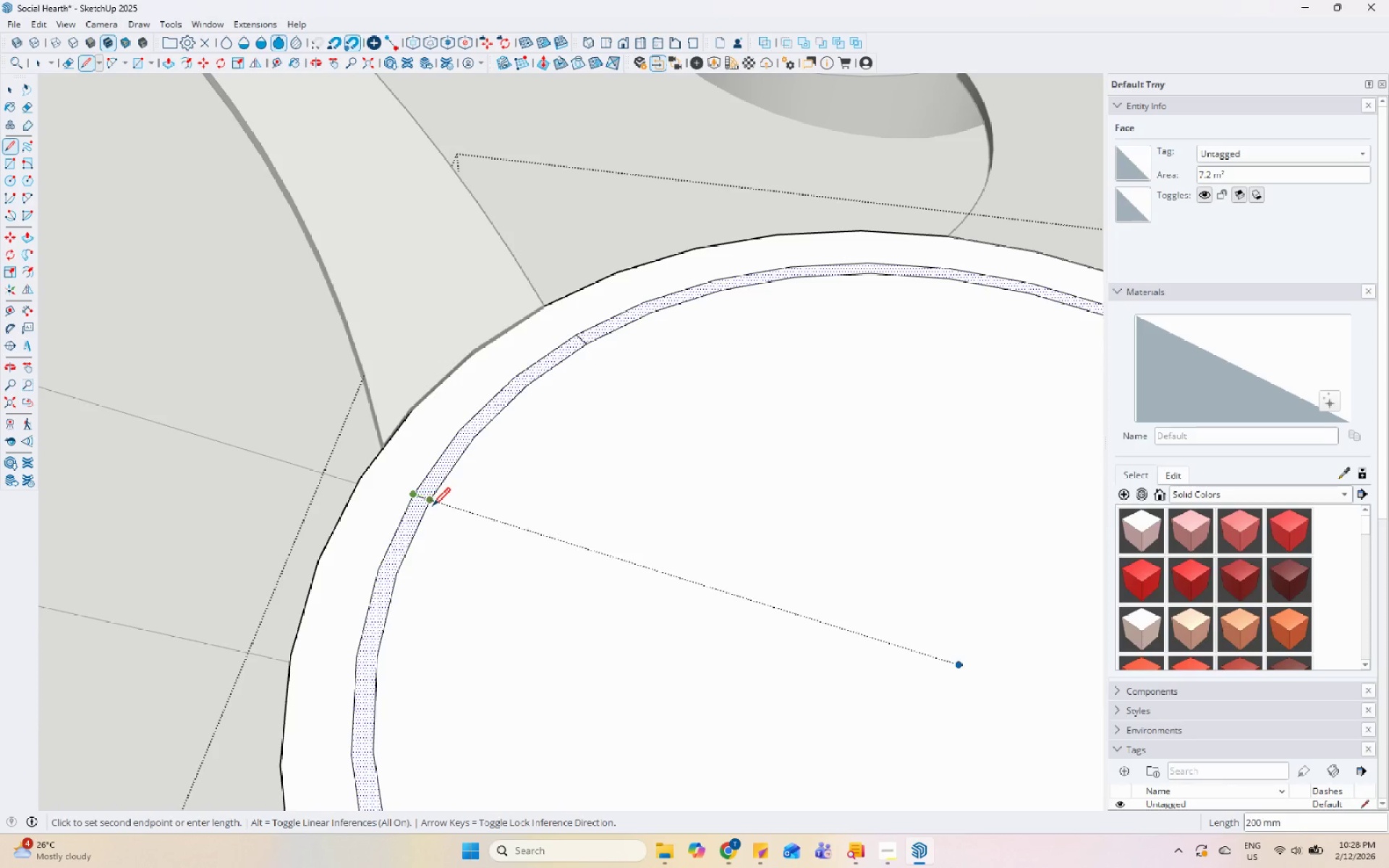 
key(Escape)
 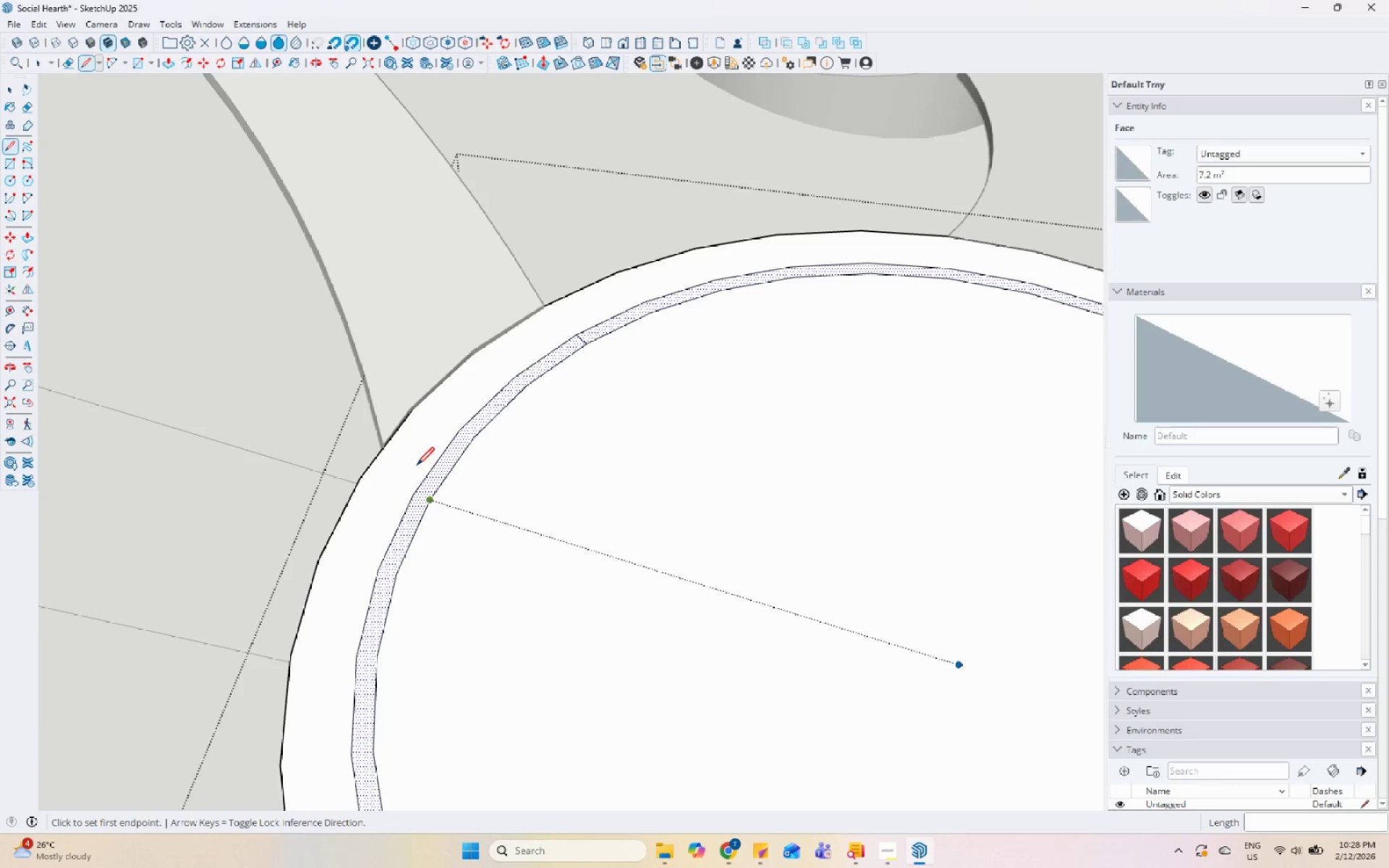 
scroll: coordinate [353, 385], scroll_direction: down, amount: 7.0
 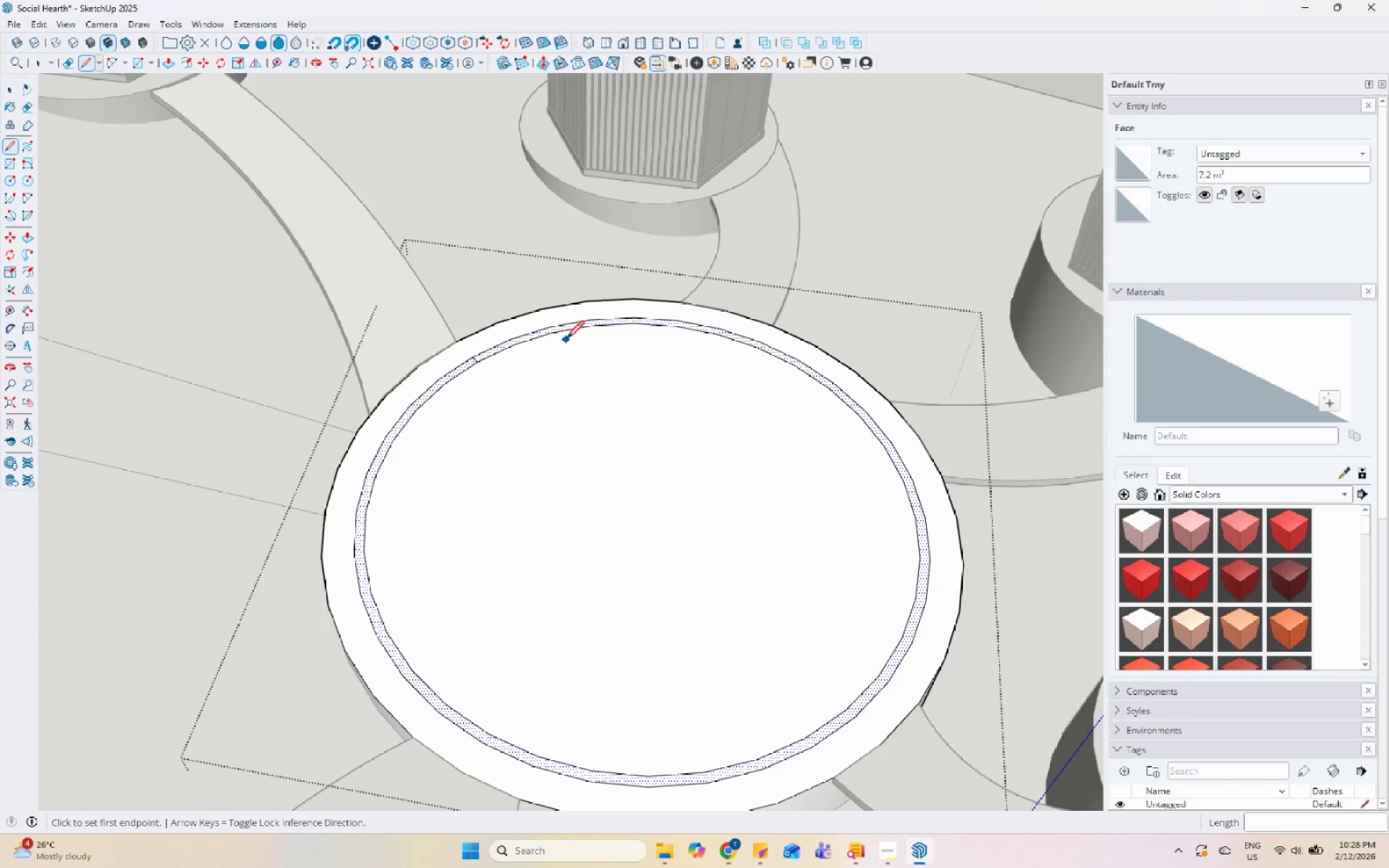 
scroll: coordinate [572, 332], scroll_direction: up, amount: 4.0
 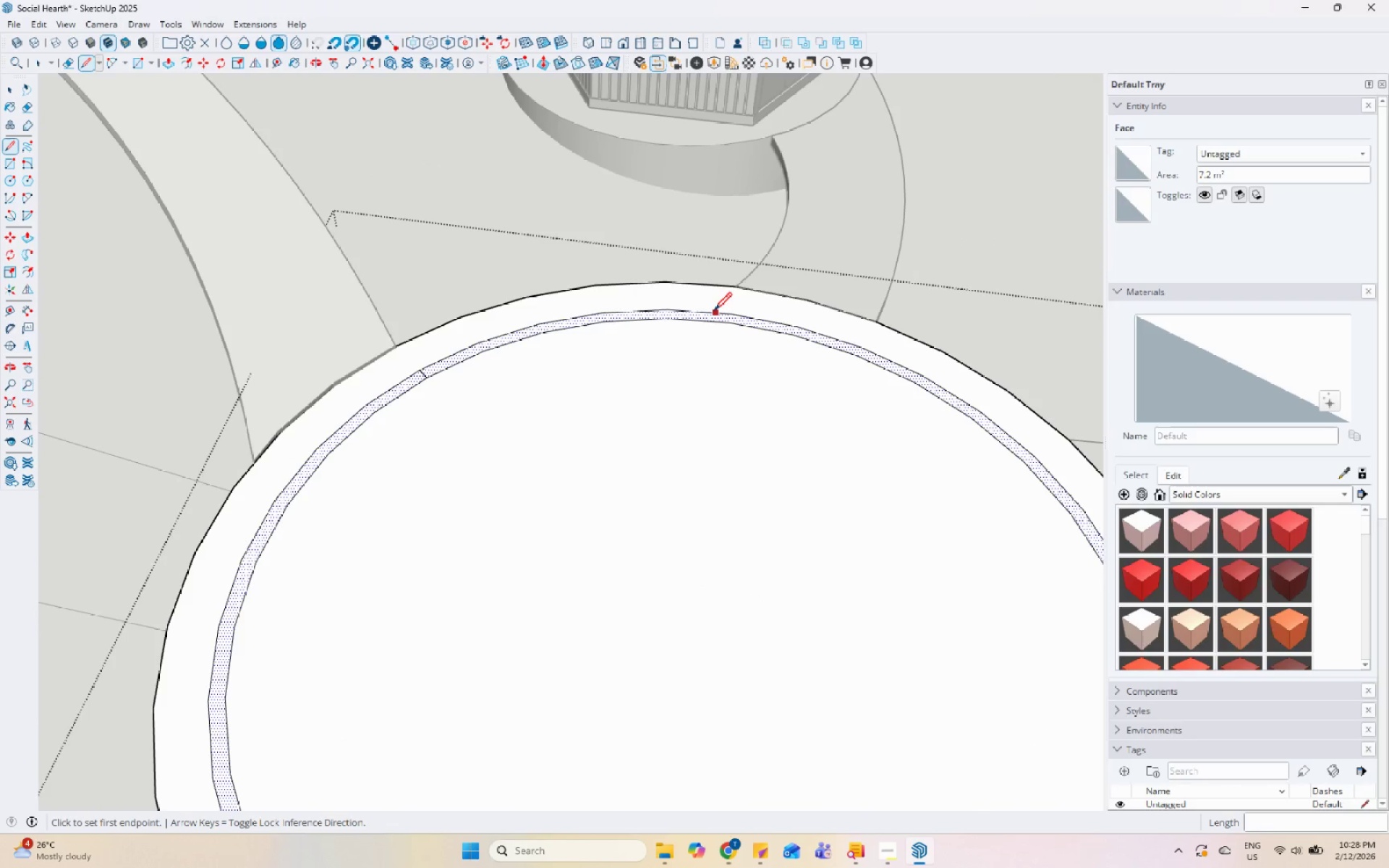 
left_click([708, 313])
 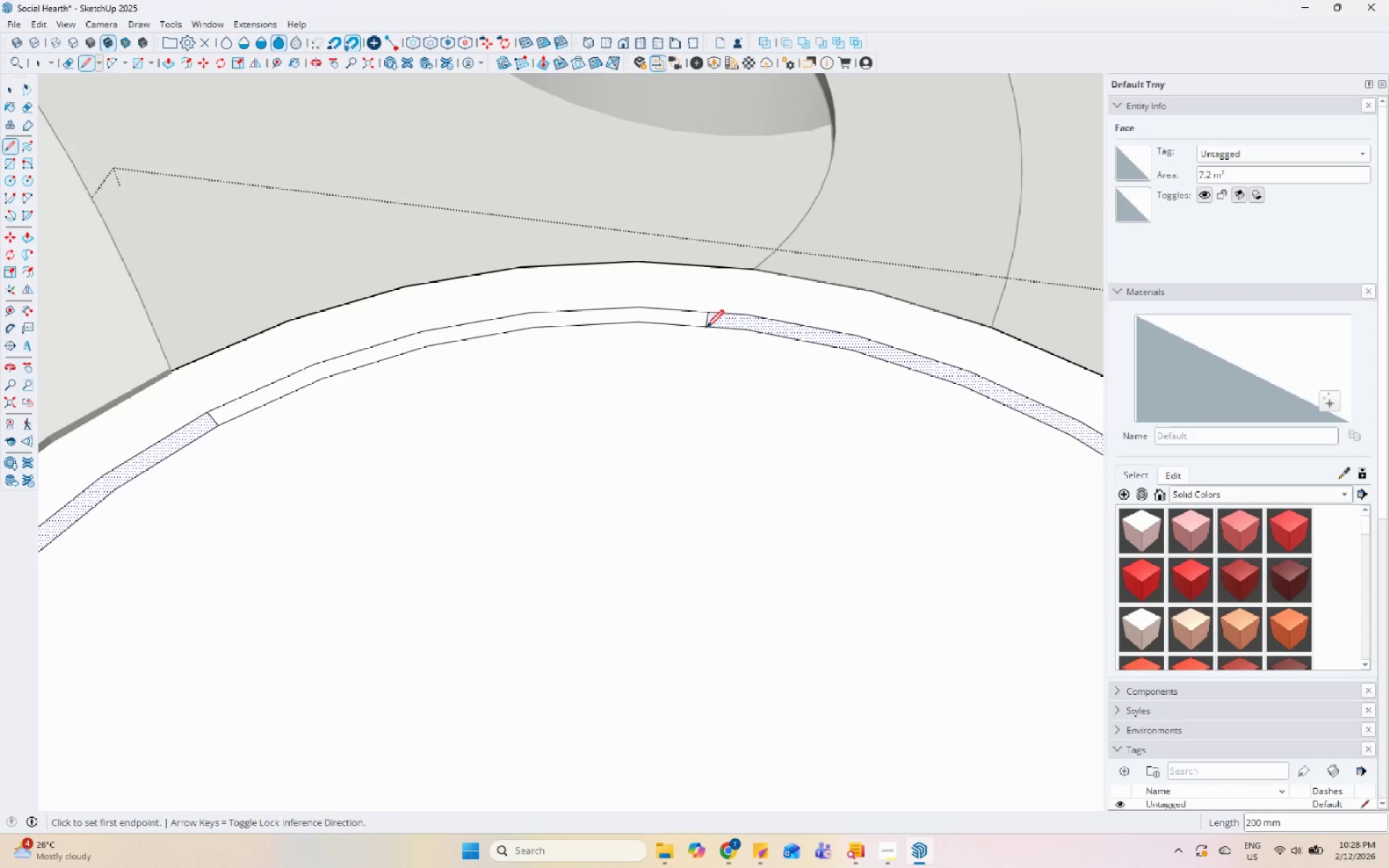 
scroll: coordinate [708, 313], scroll_direction: up, amount: 5.0
 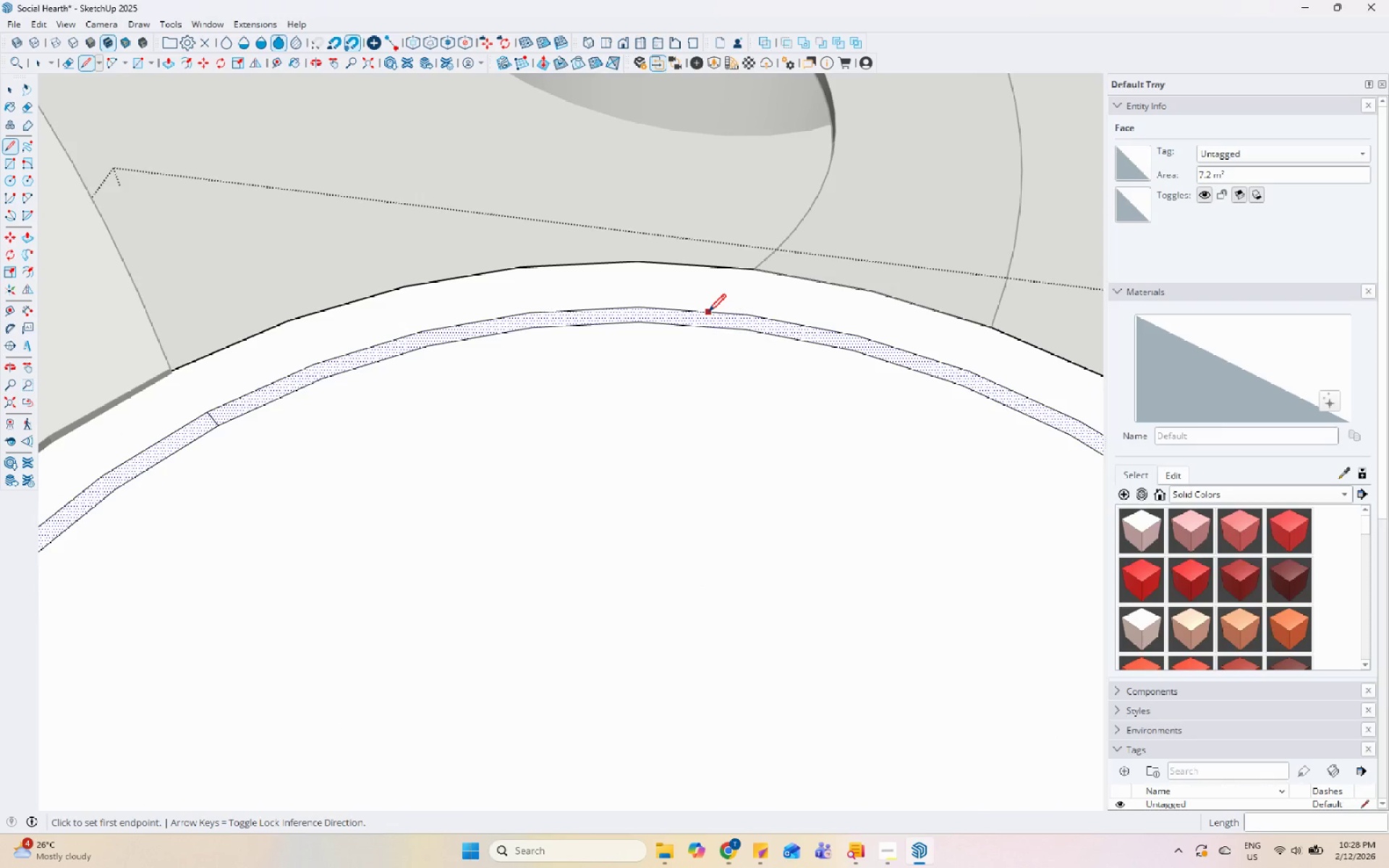 
scroll: coordinate [496, 257], scroll_direction: down, amount: 7.0
 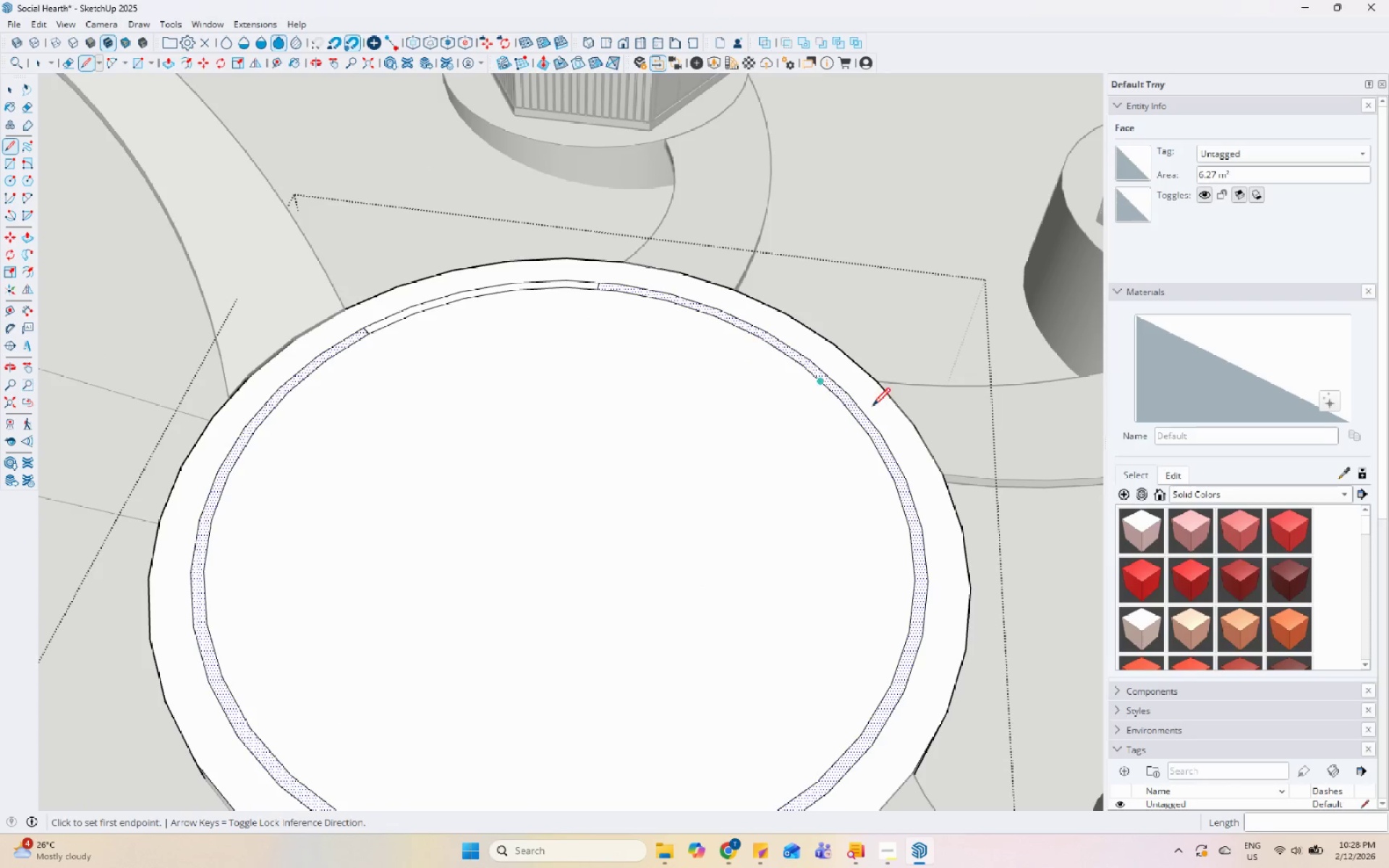 
scroll: coordinate [820, 359], scroll_direction: up, amount: 4.0
 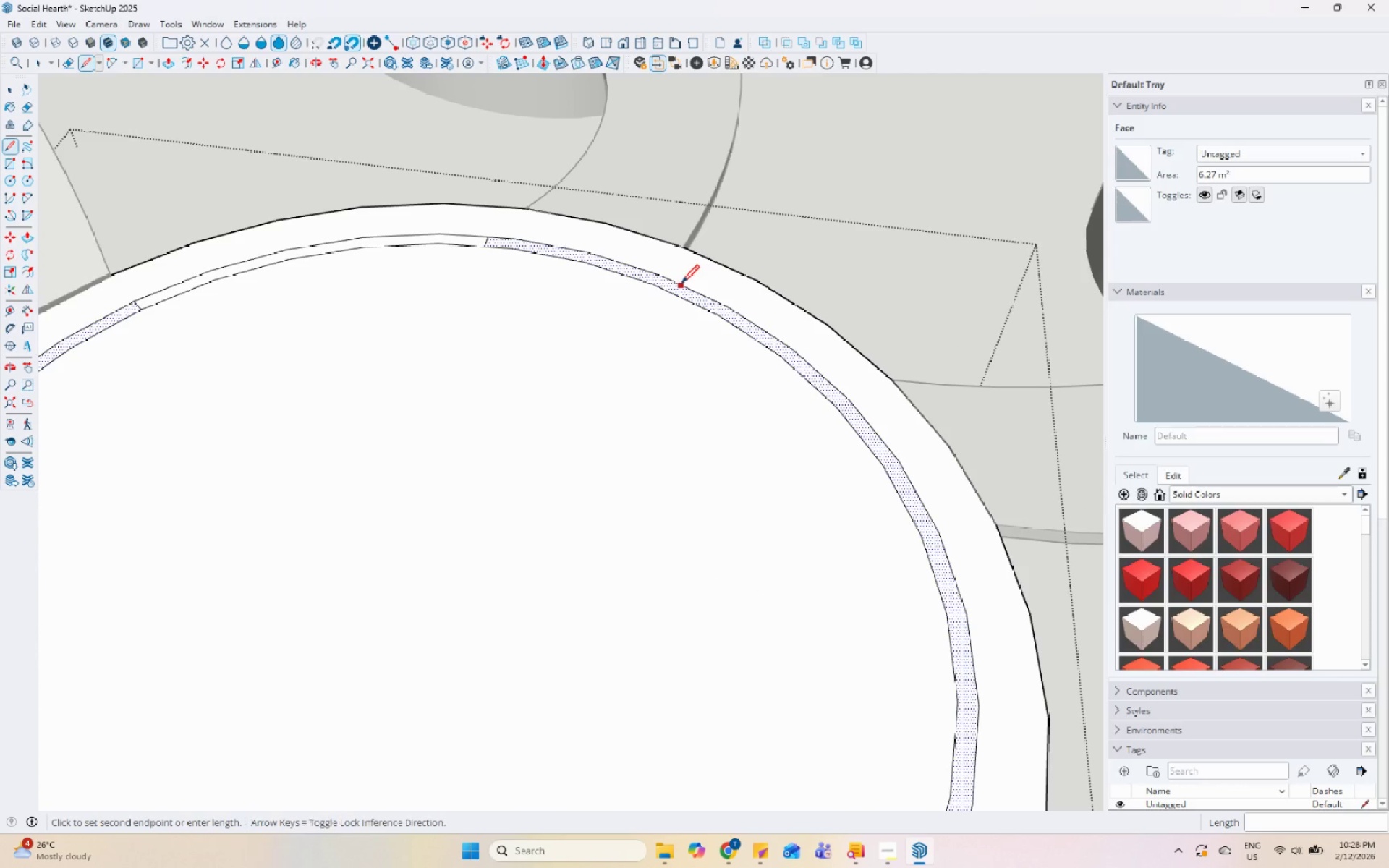 
double_click([673, 296])
 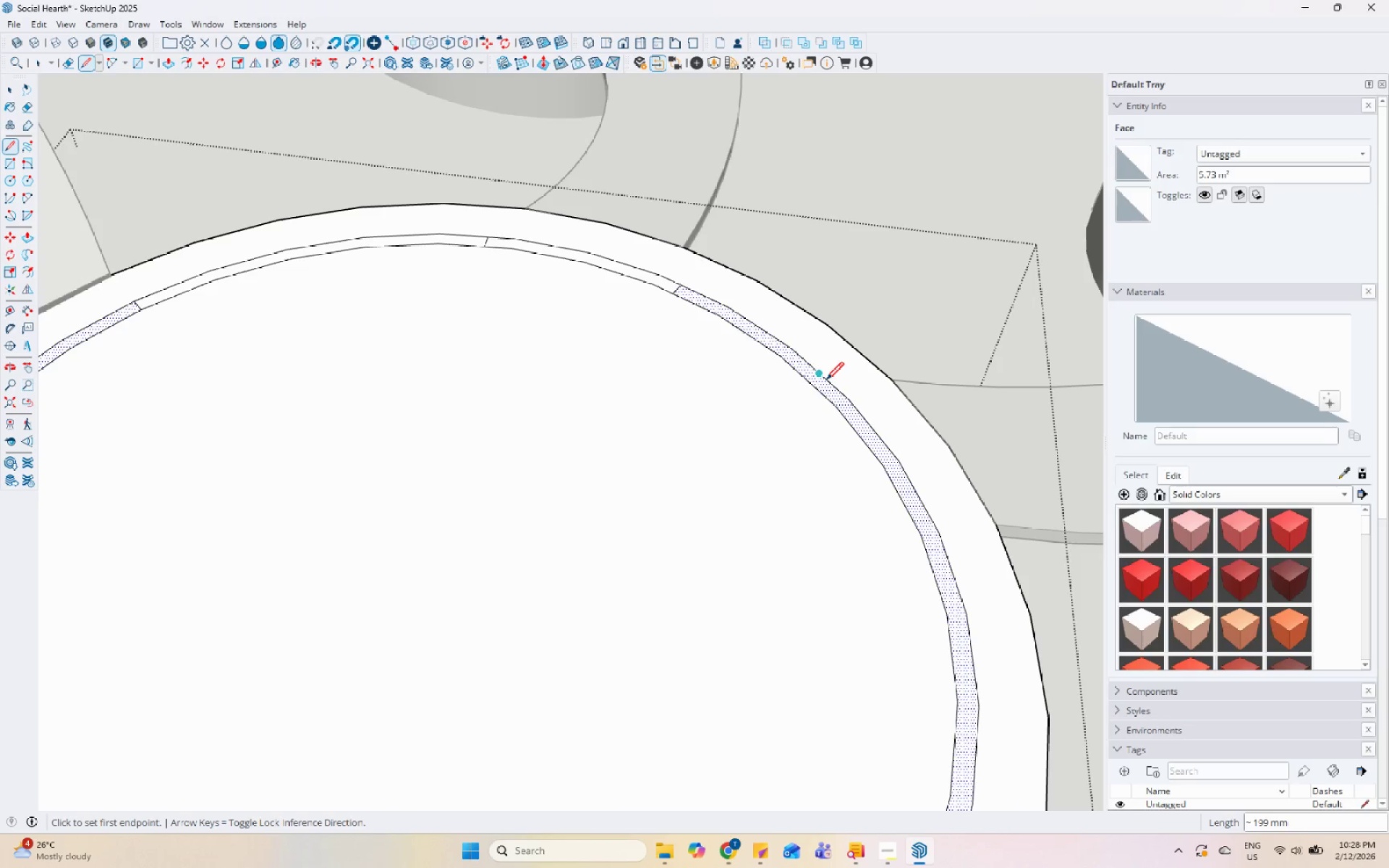 
left_click([823, 375])
 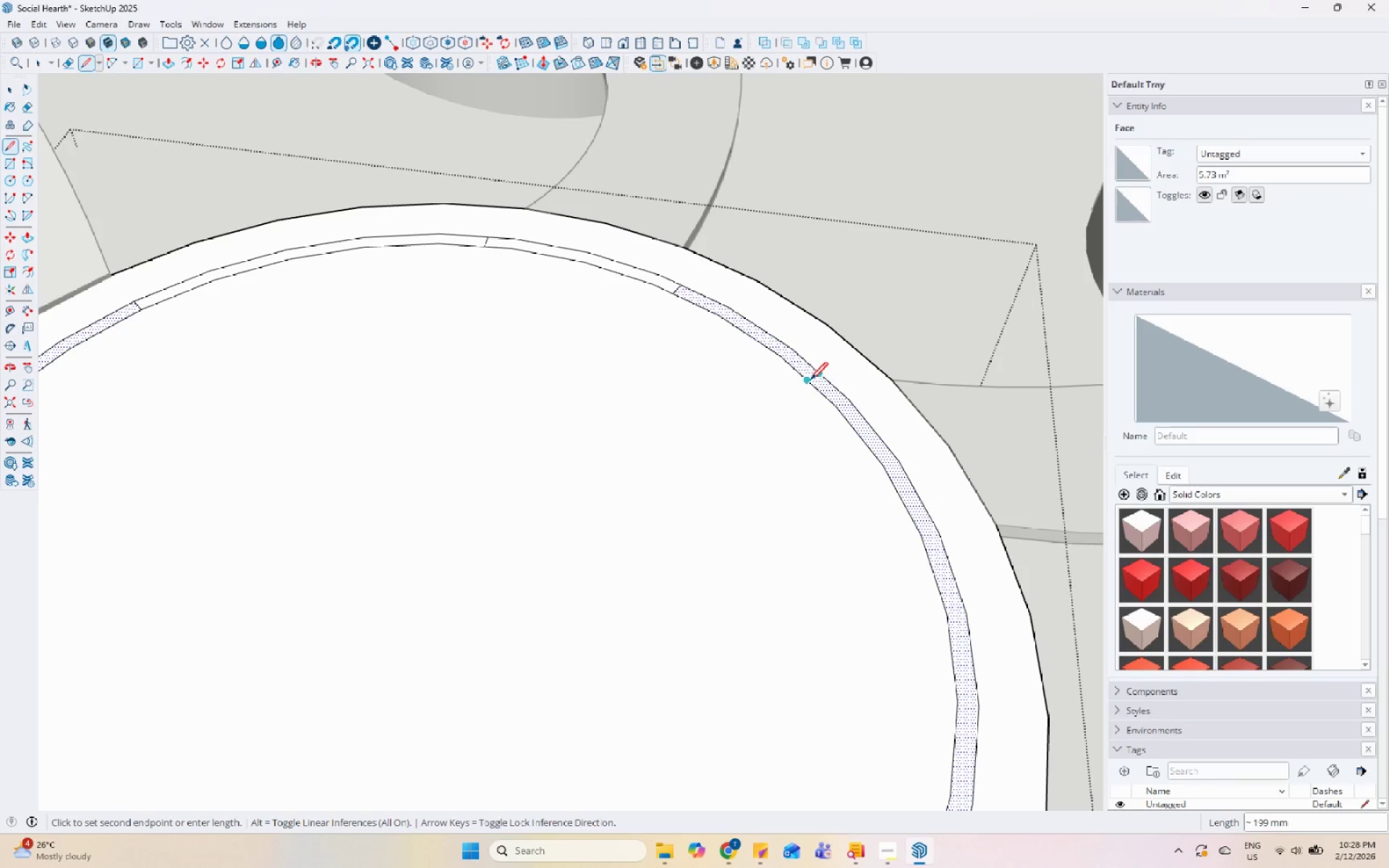 
left_click([810, 381])
 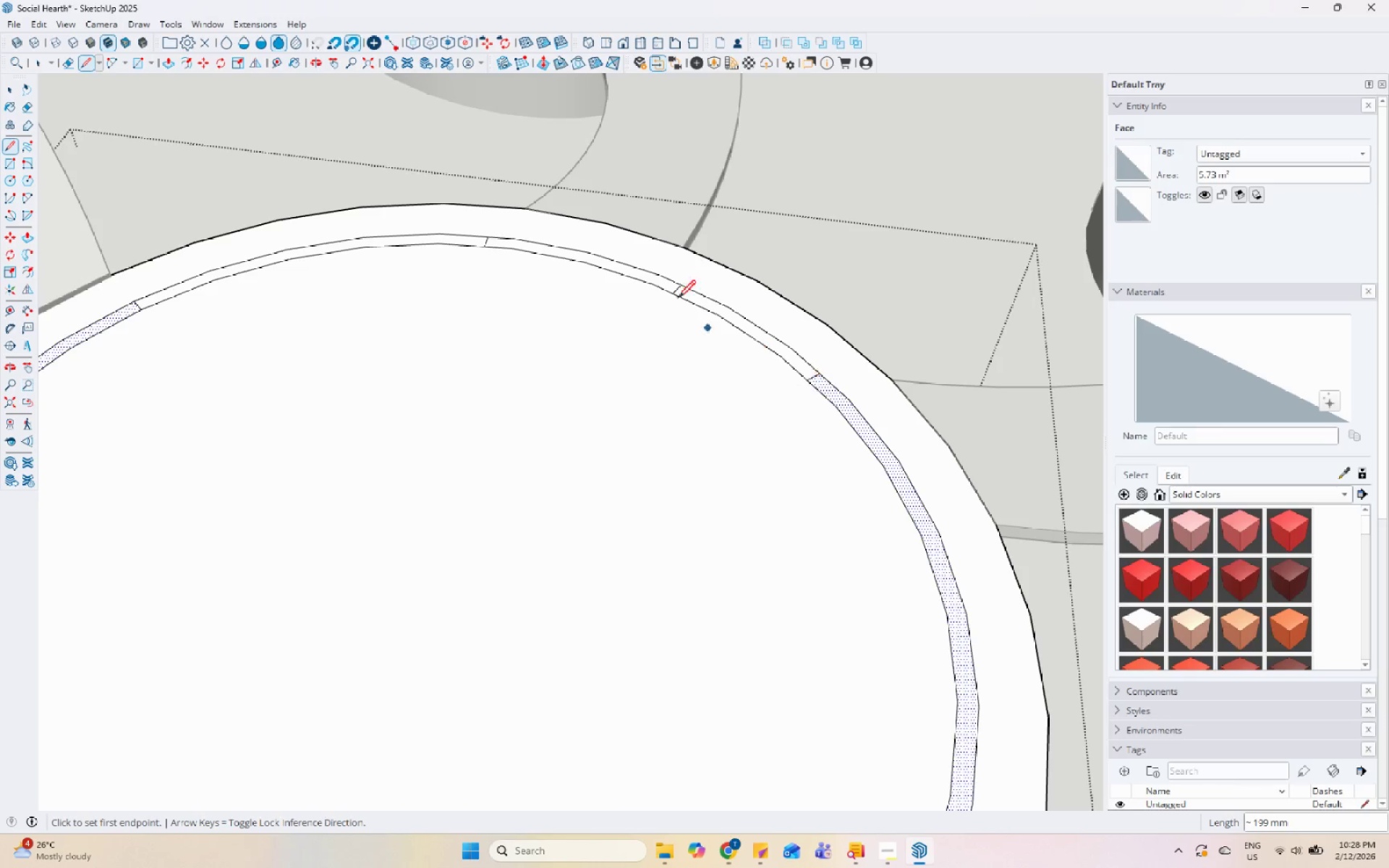 
scroll: coordinate [838, 403], scroll_direction: up, amount: 1.0
 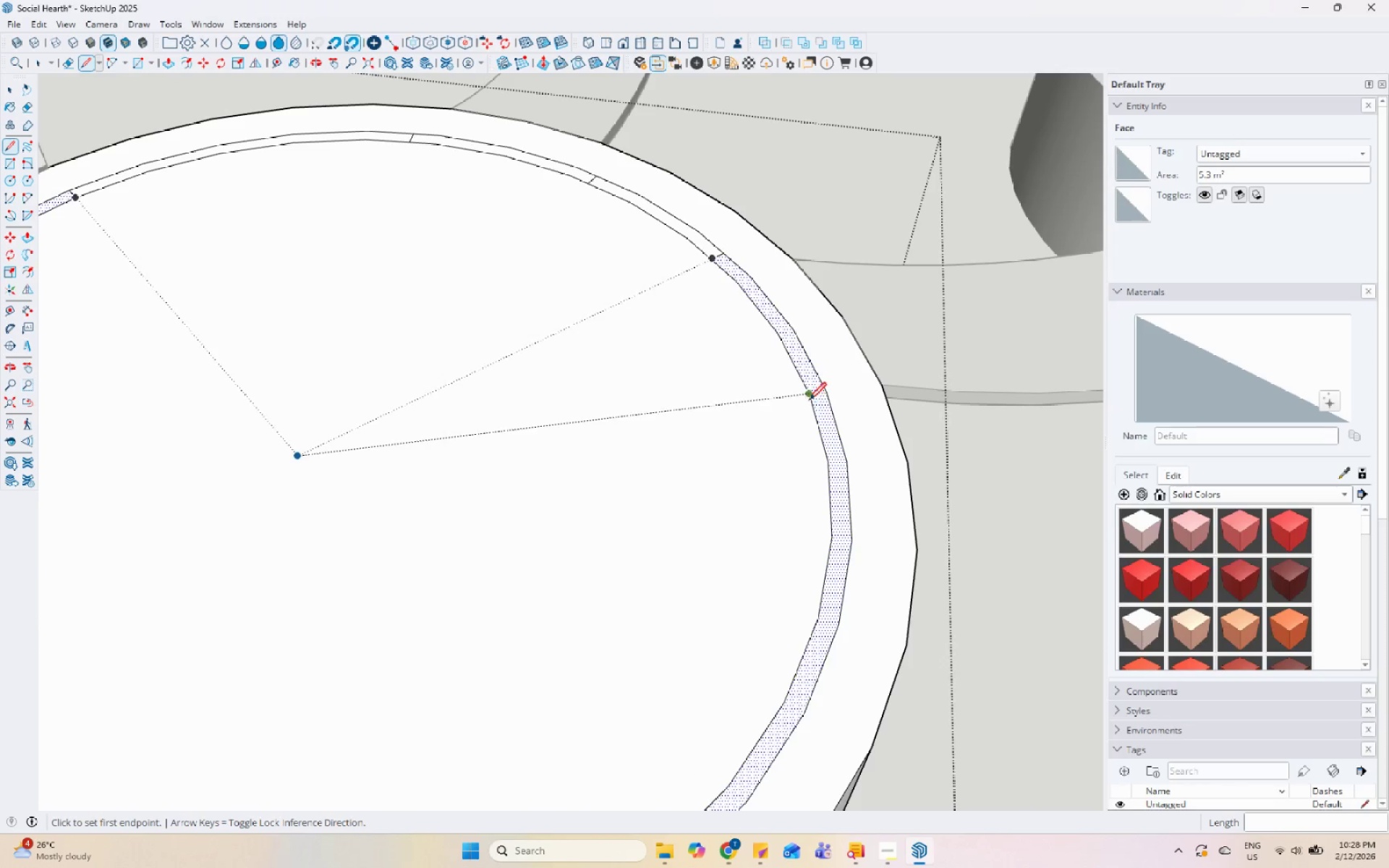 
left_click([807, 401])
 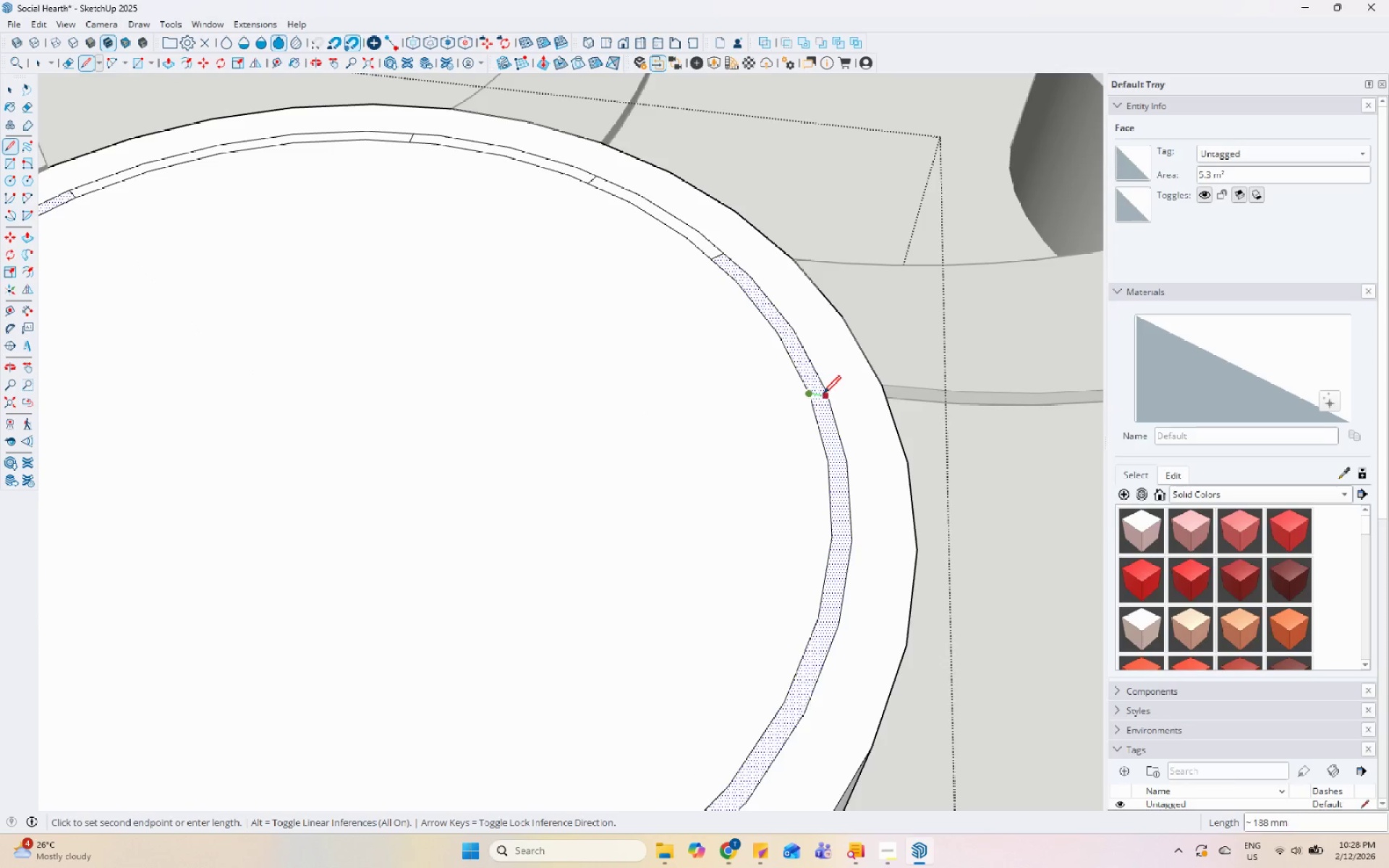 
left_click([823, 394])
 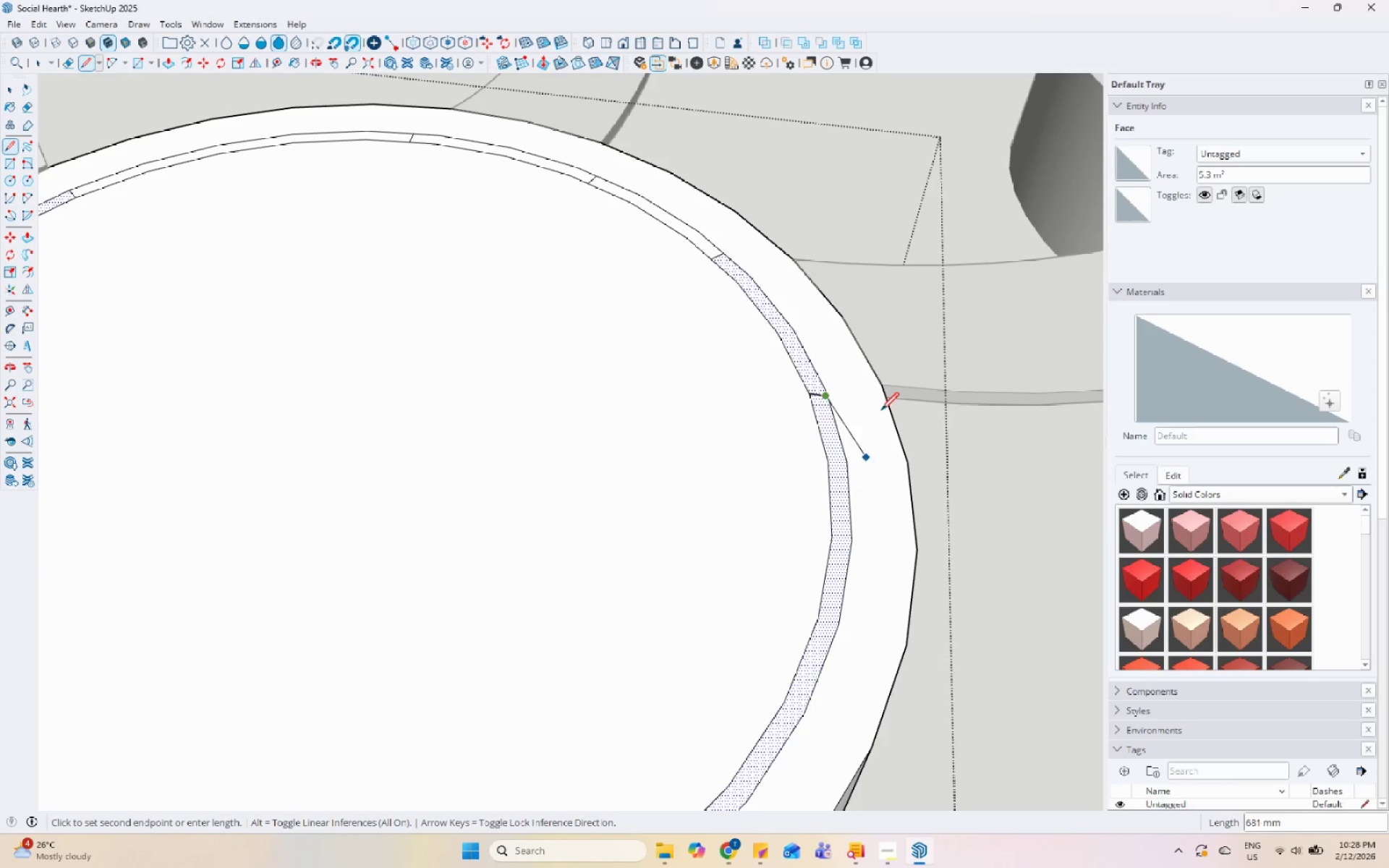 
scroll: coordinate [854, 378], scroll_direction: up, amount: 5.0
 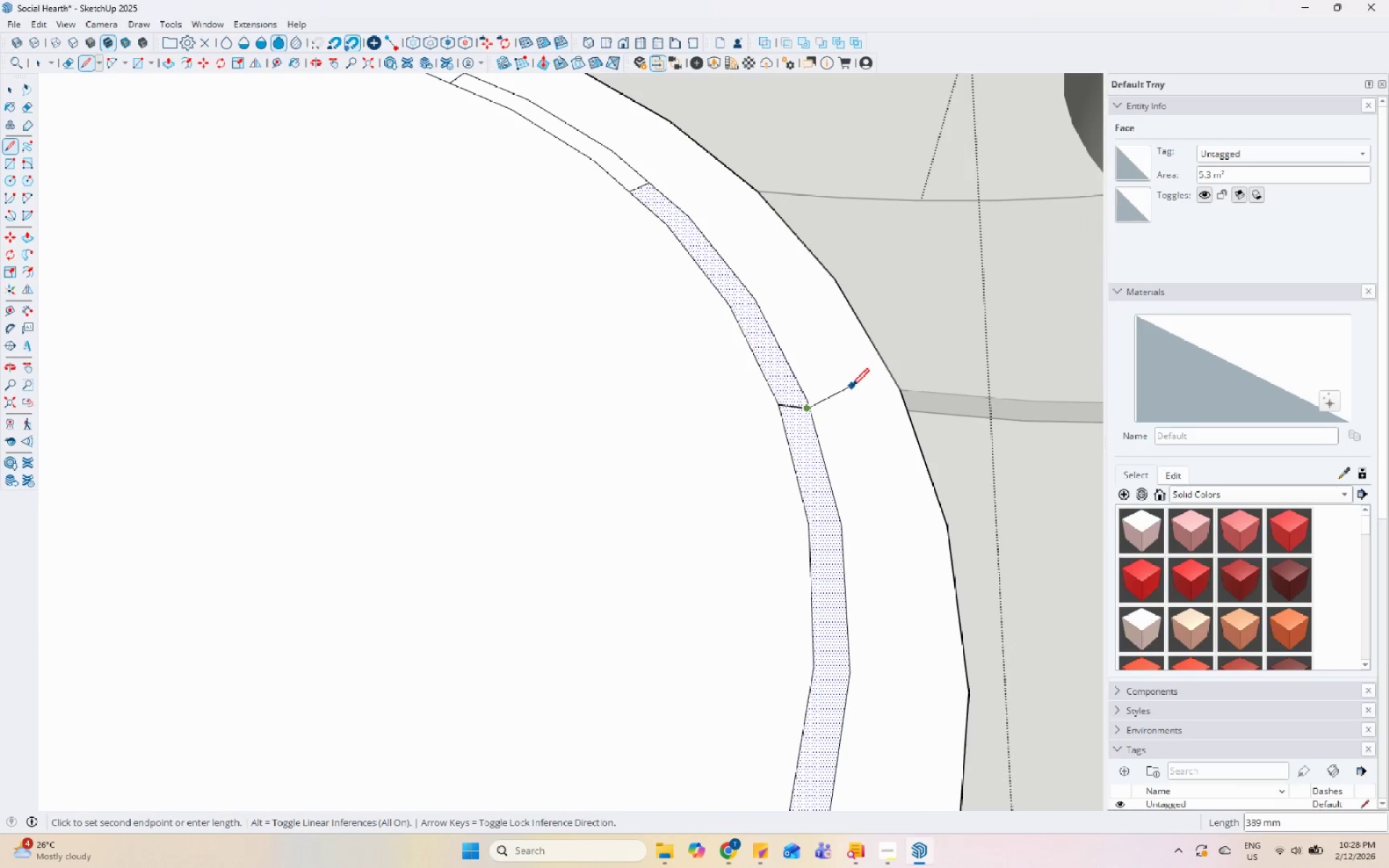 
key(Control+Z)
 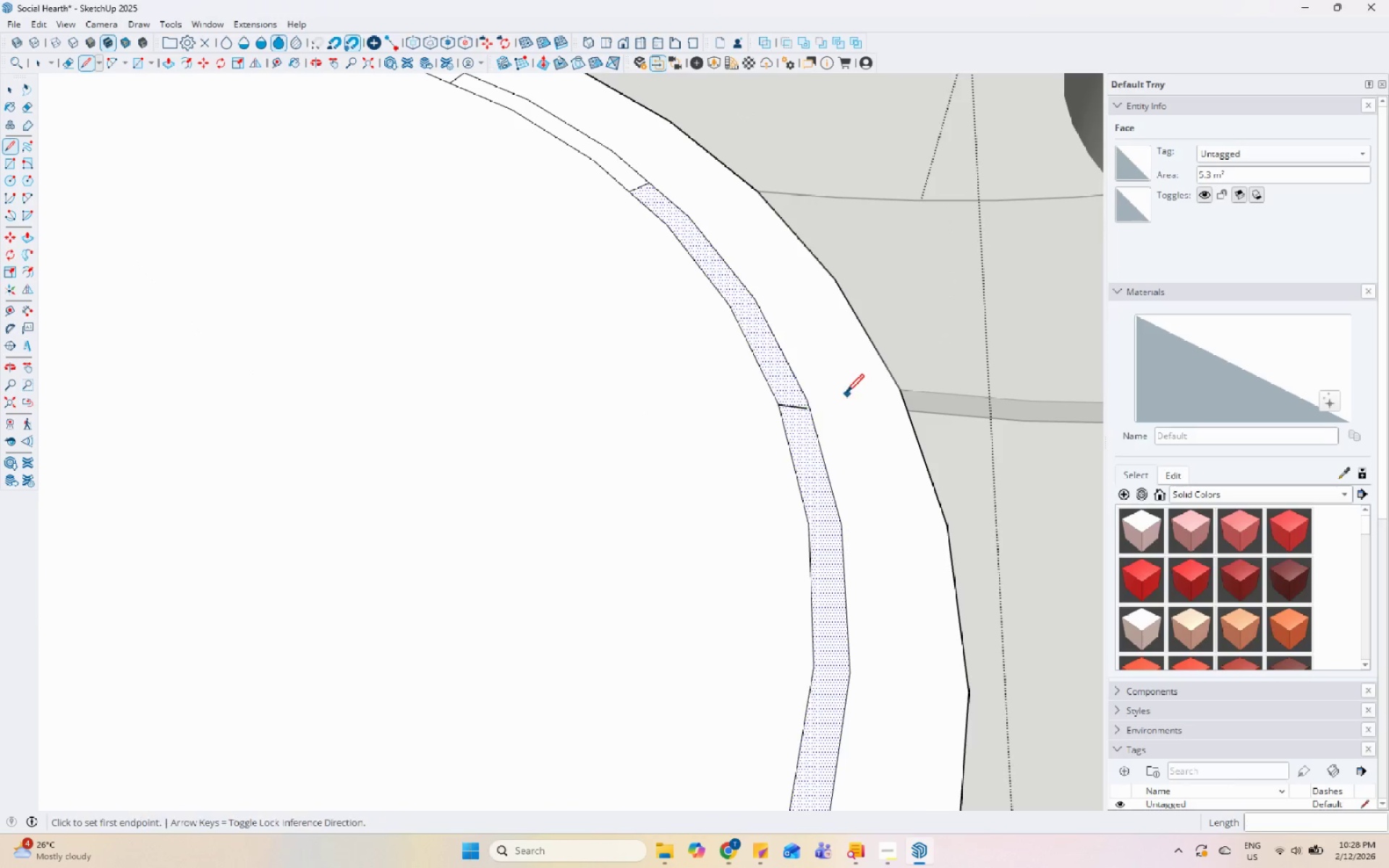 
scroll: coordinate [846, 393], scroll_direction: up, amount: 4.0
 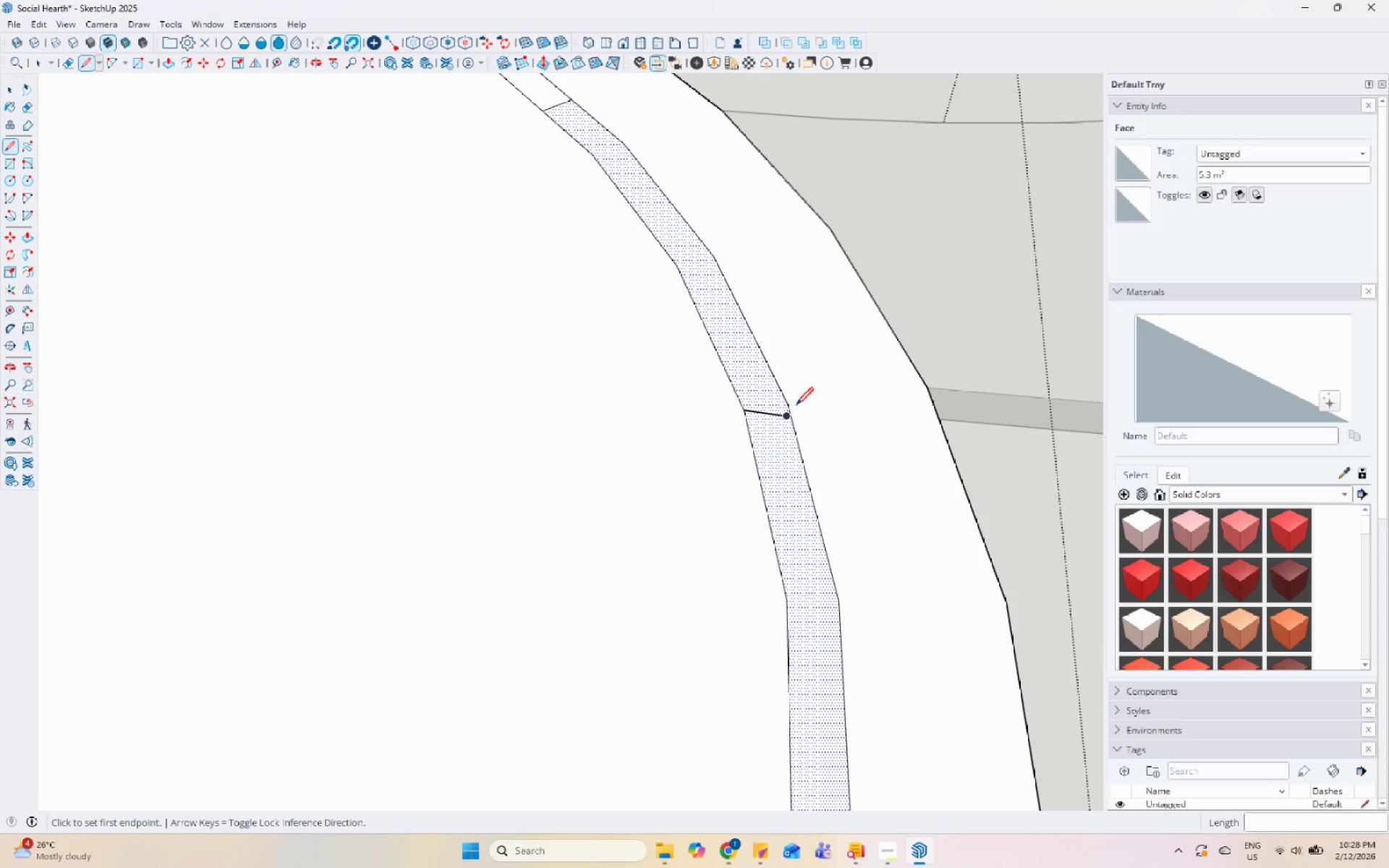 
key(Control+Z)
 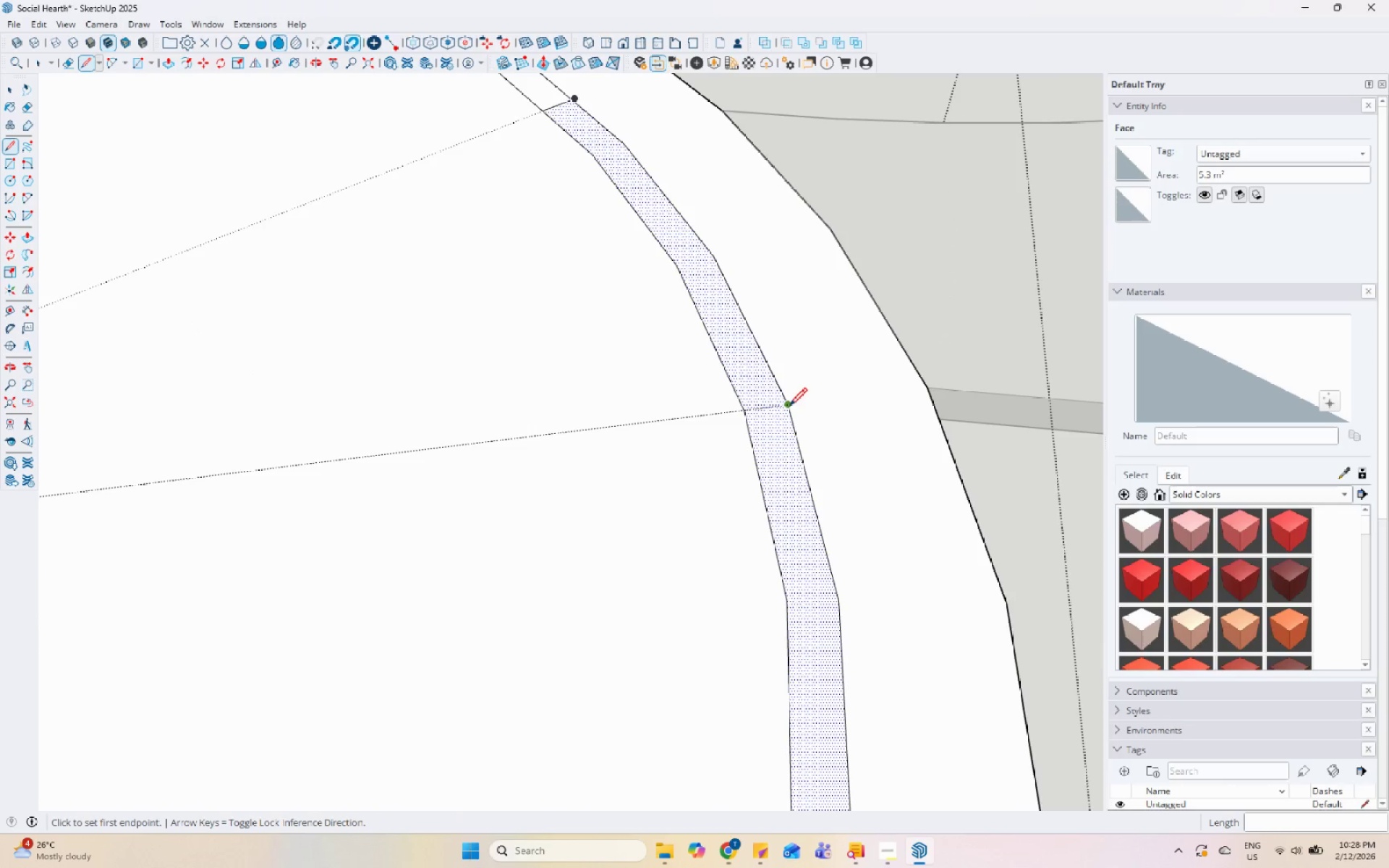 
left_click([789, 407])
 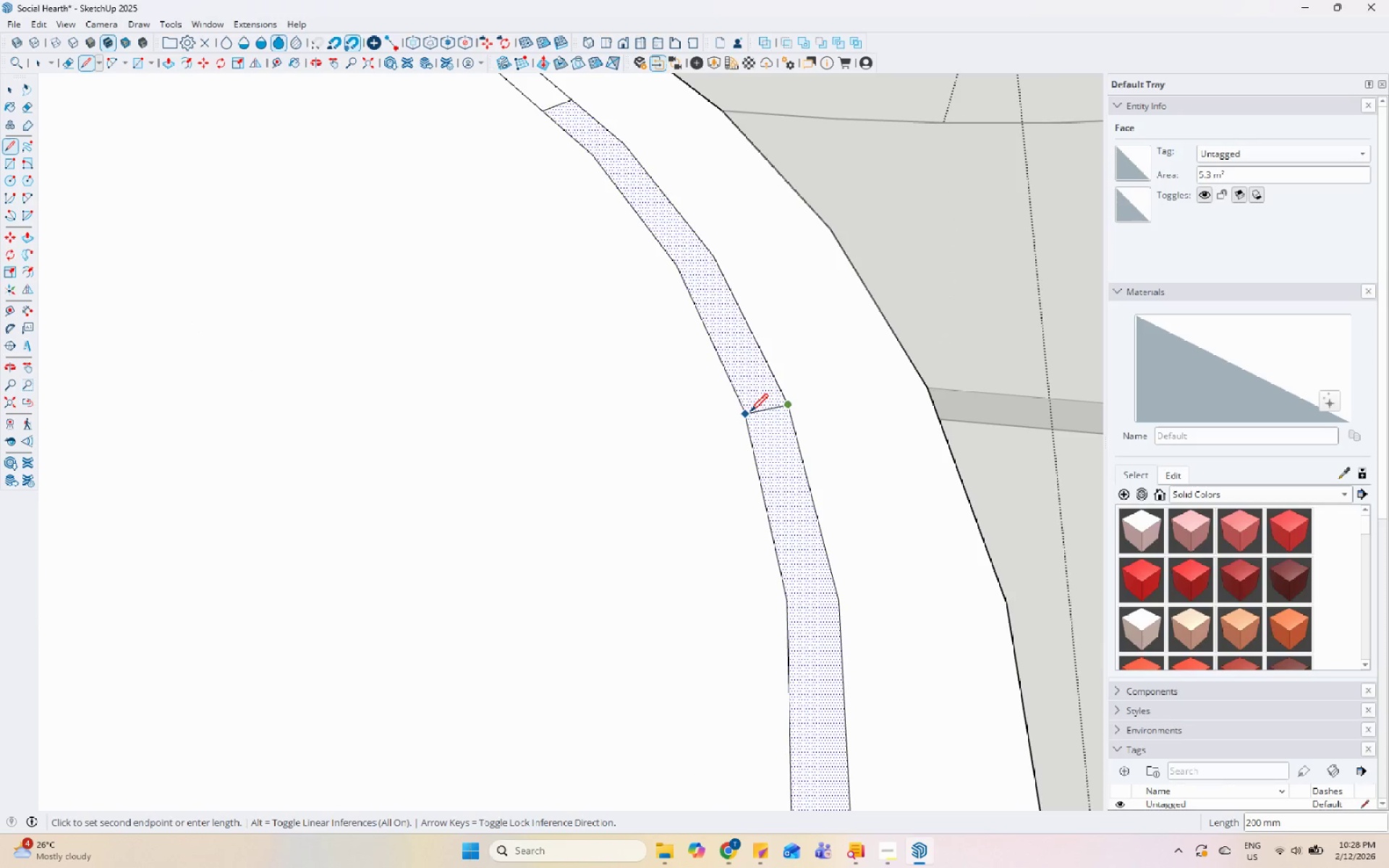 
left_click([749, 413])
 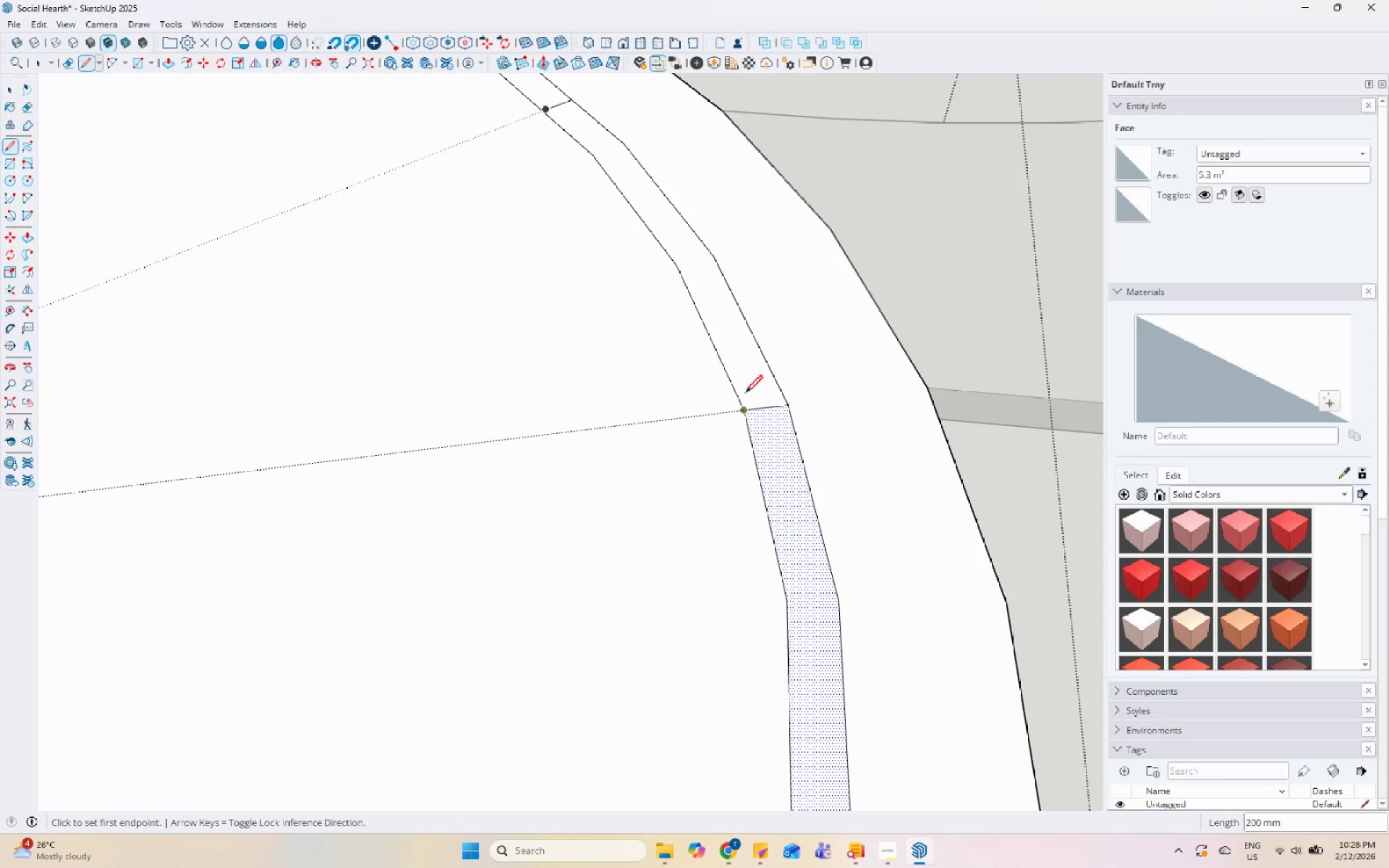 
scroll: coordinate [794, 355], scroll_direction: down, amount: 13.0
 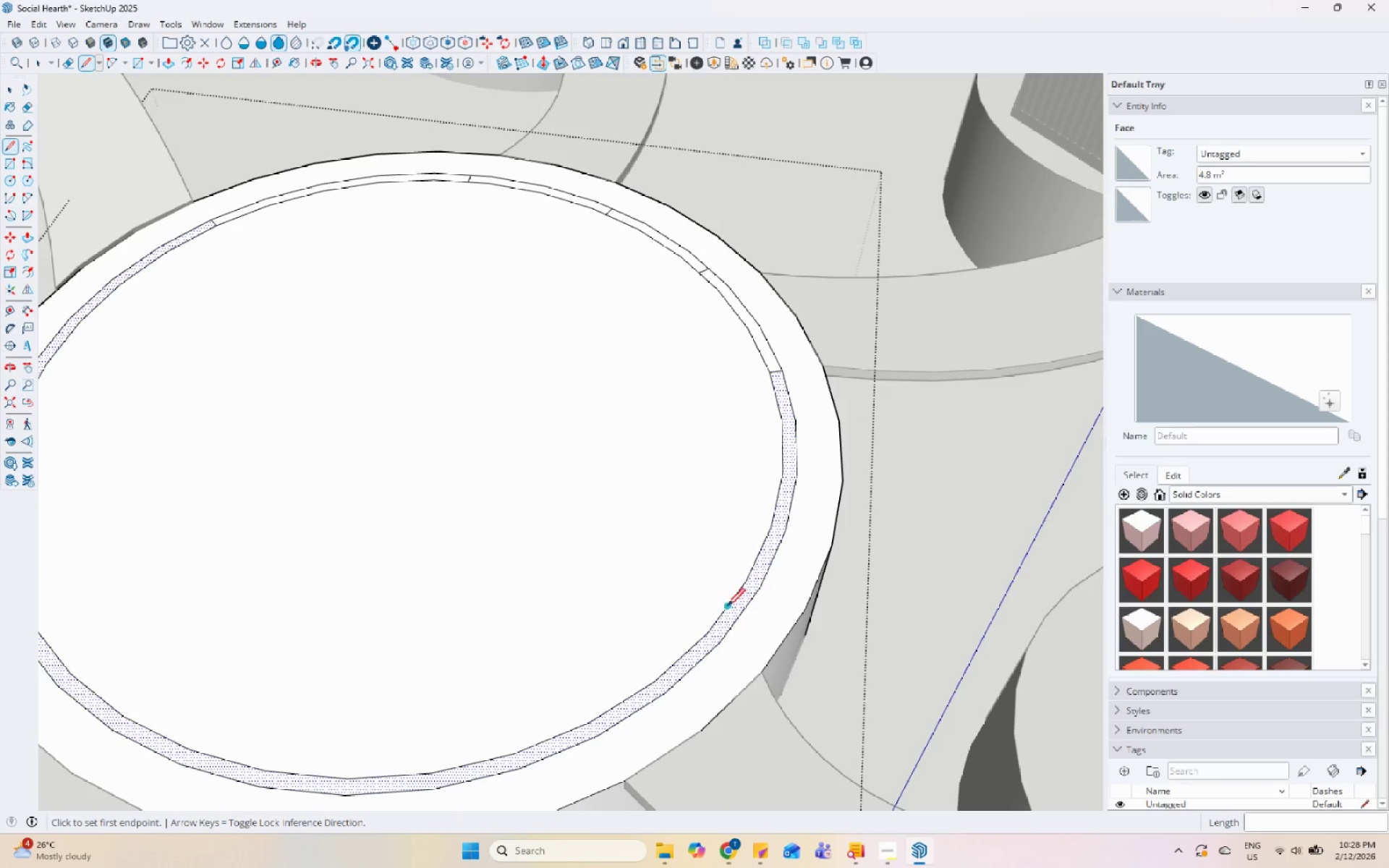 
left_click([727, 607])
 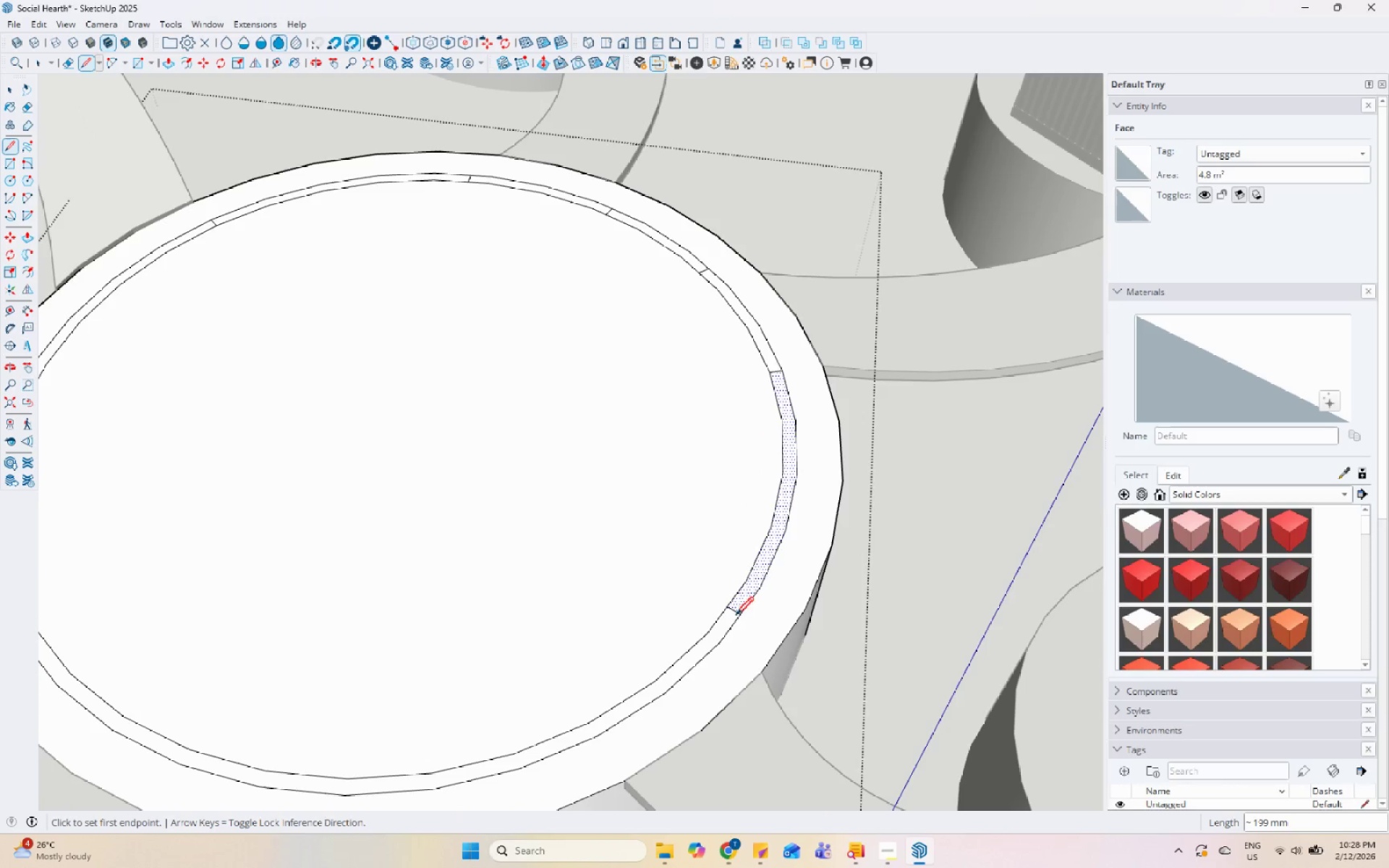 
scroll: coordinate [735, 562], scroll_direction: none, amount: 0.0
 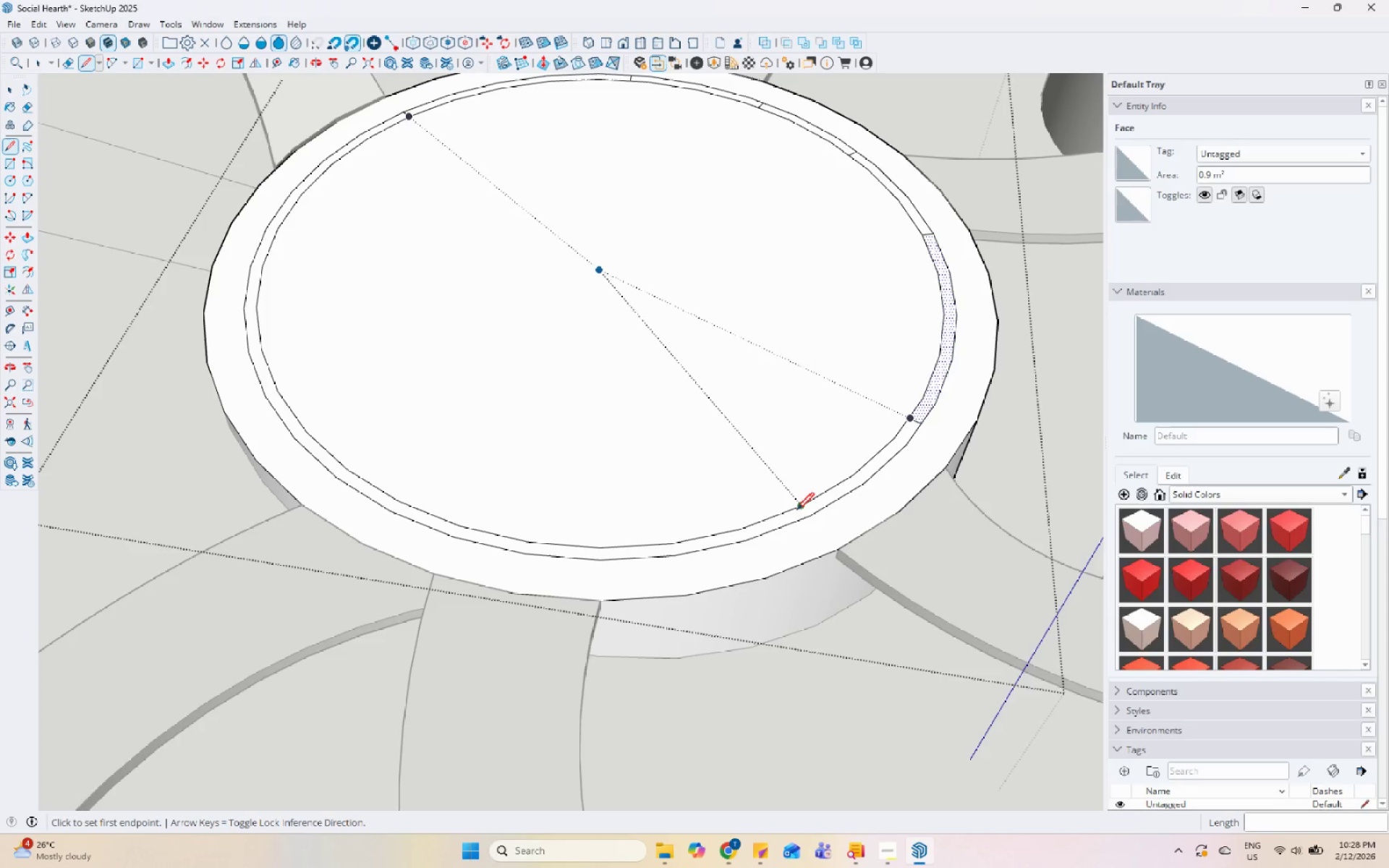 
left_click([799, 509])
 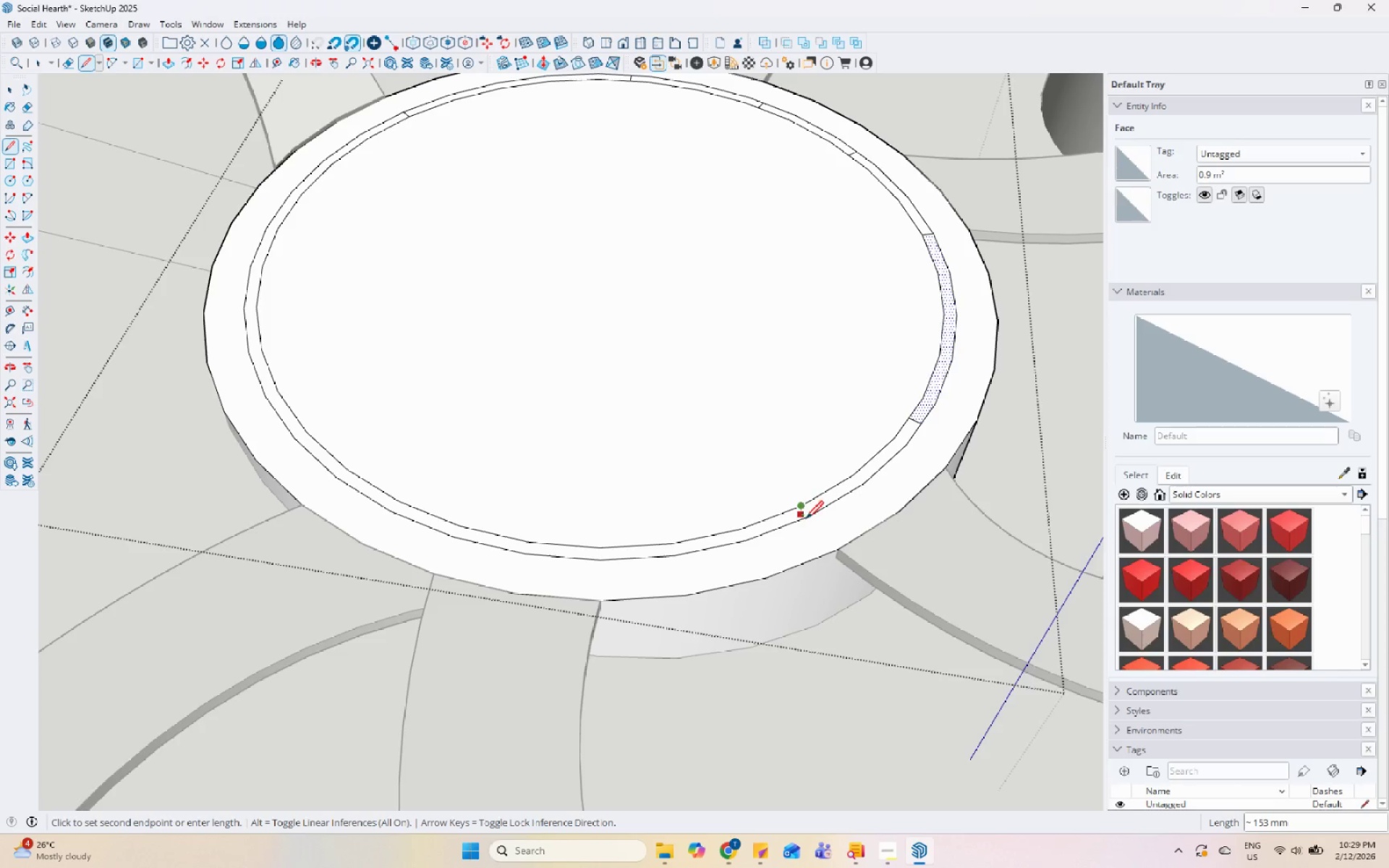 
left_click([814, 515])
 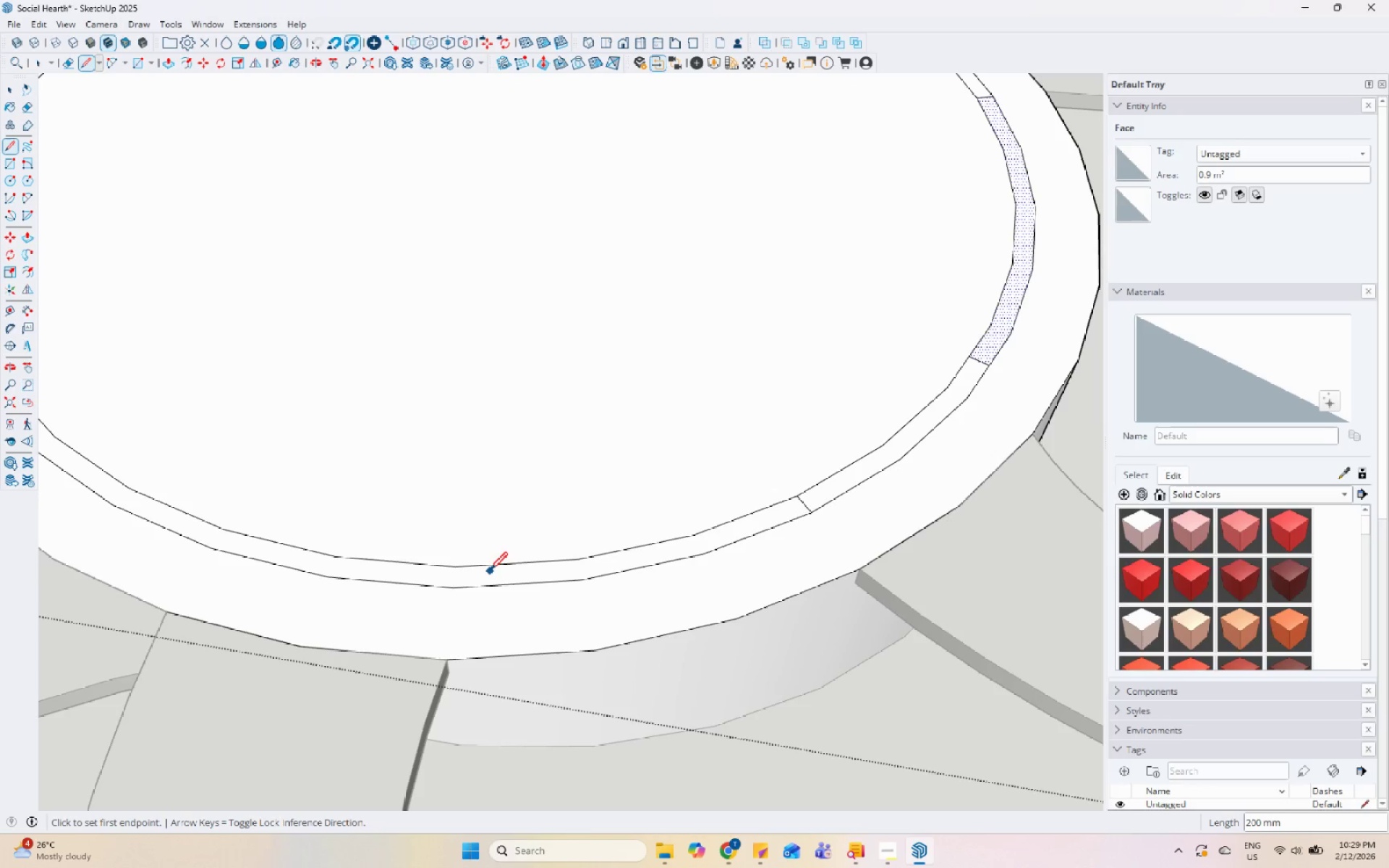 
scroll: coordinate [808, 521], scroll_direction: up, amount: 5.0
 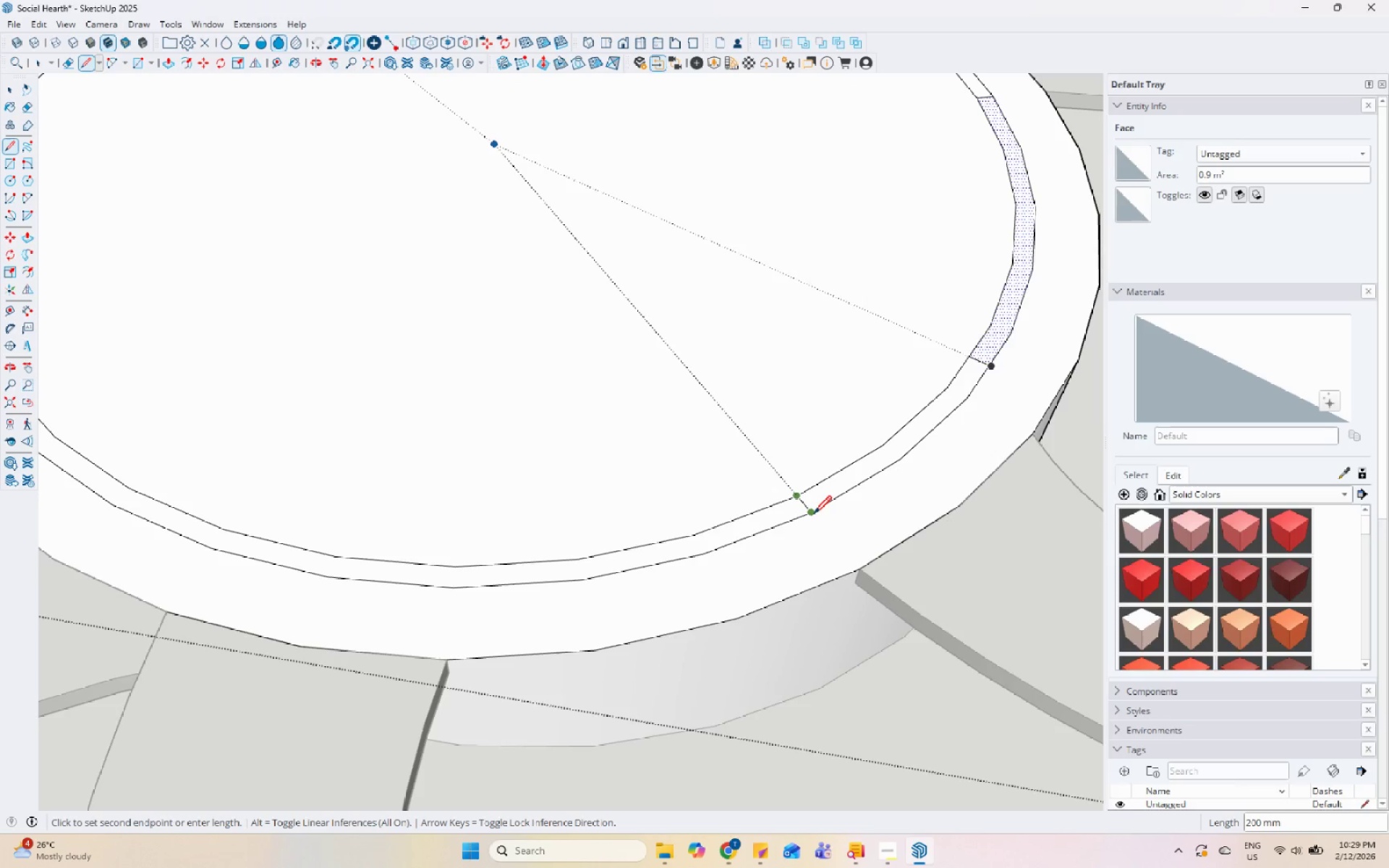 
left_click([493, 566])
 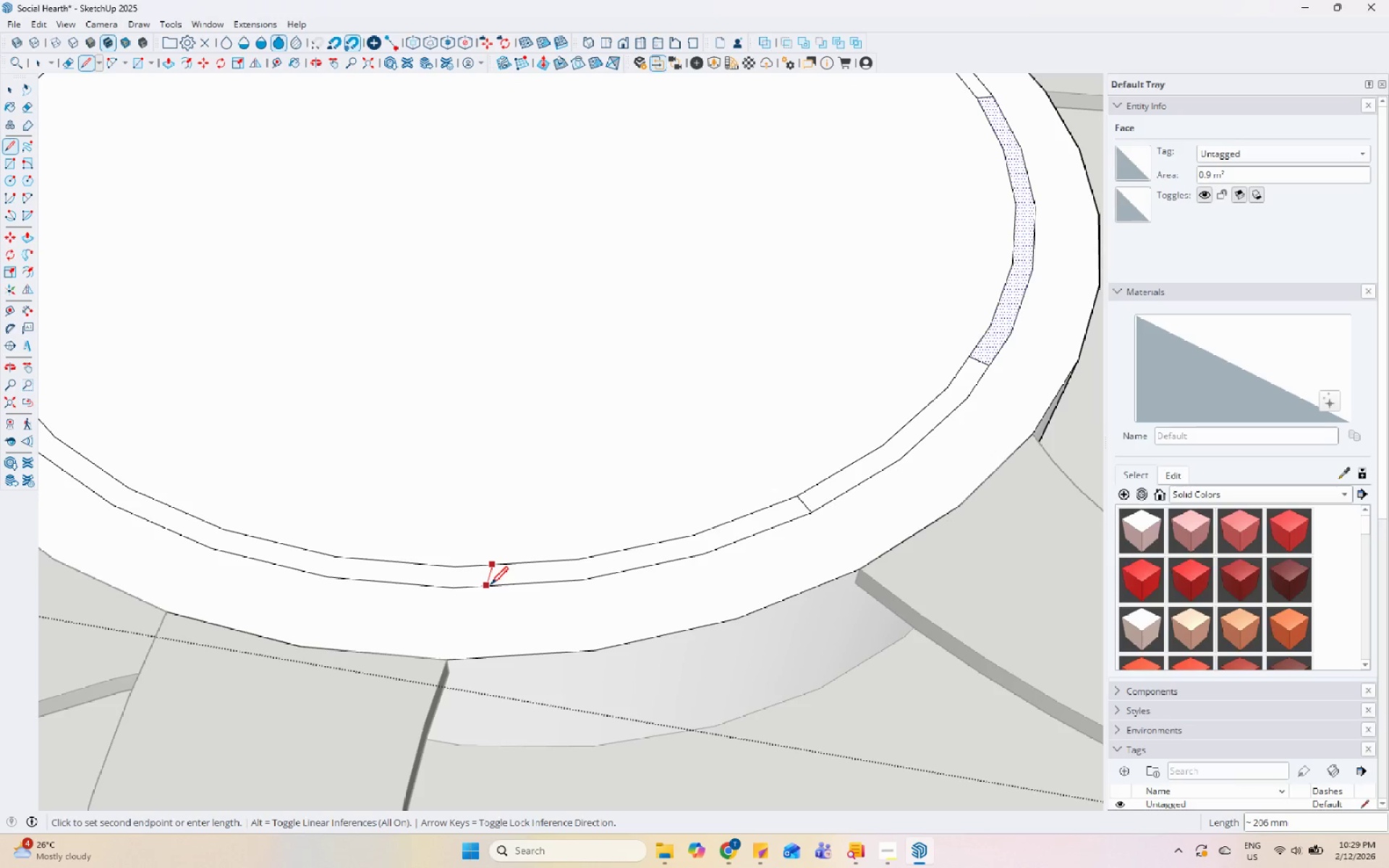 
left_click([490, 586])
 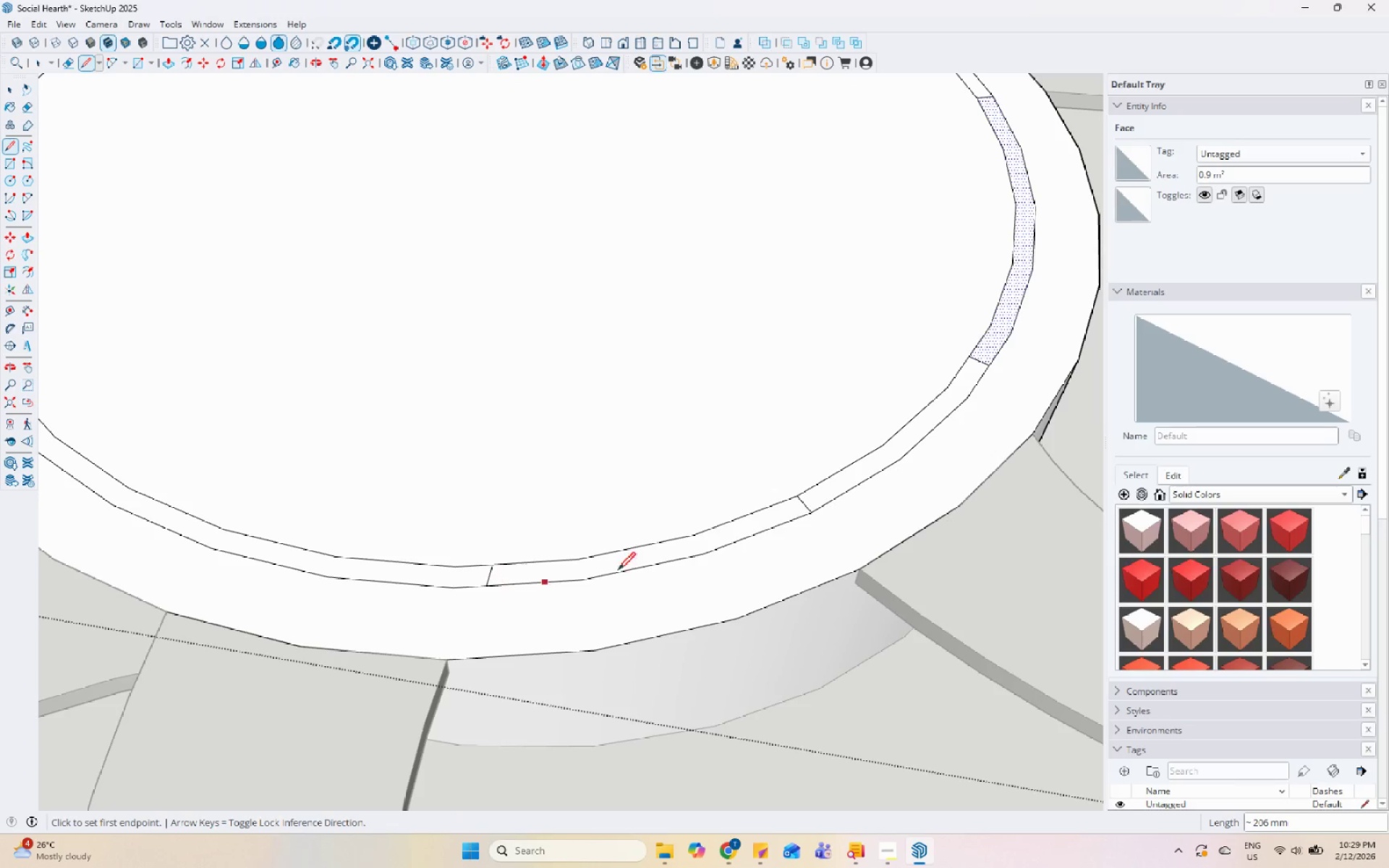 
scroll: coordinate [487, 537], scroll_direction: down, amount: 6.0
 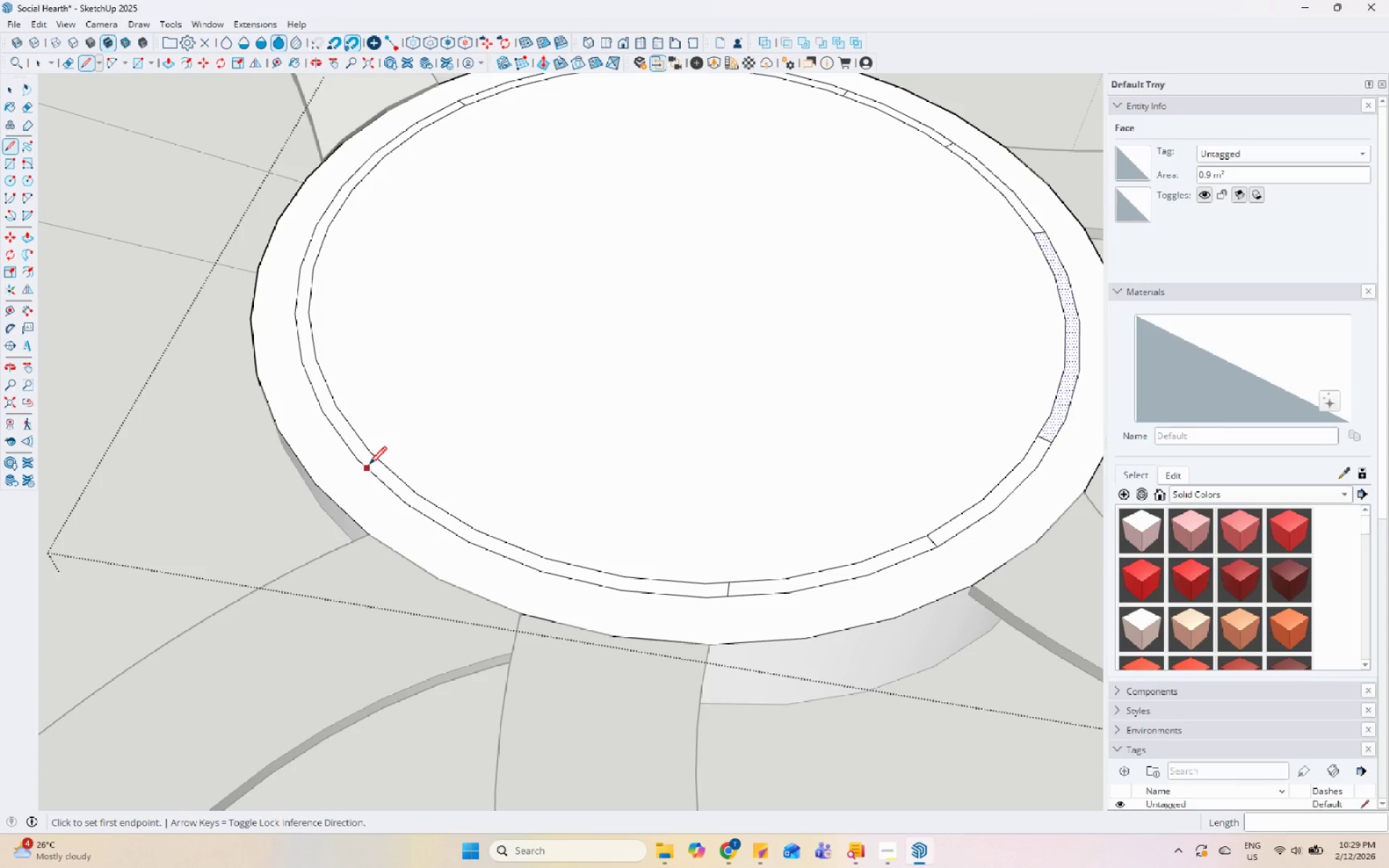 
scroll: coordinate [322, 388], scroll_direction: none, amount: 0.0
 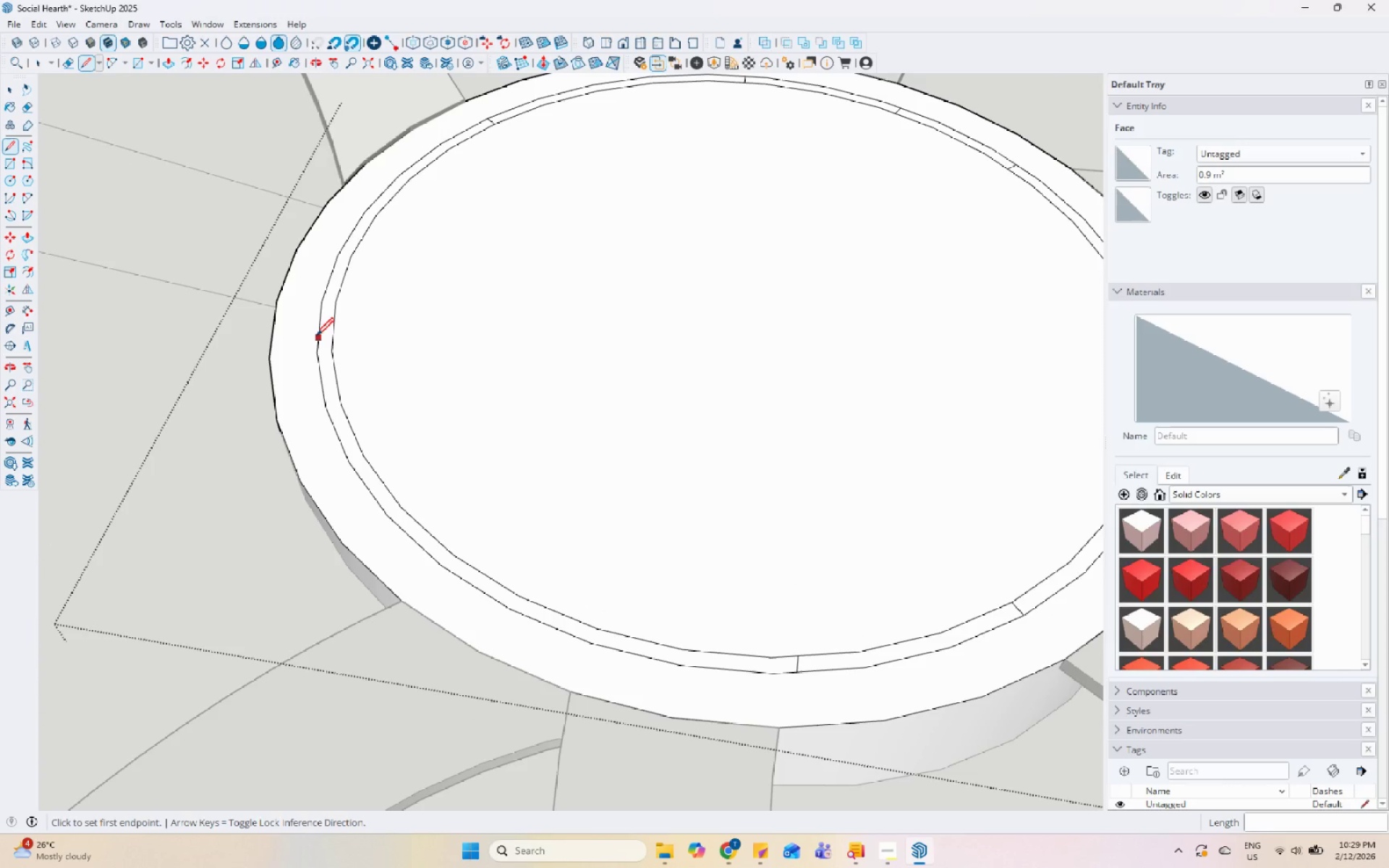 
left_click([316, 333])
 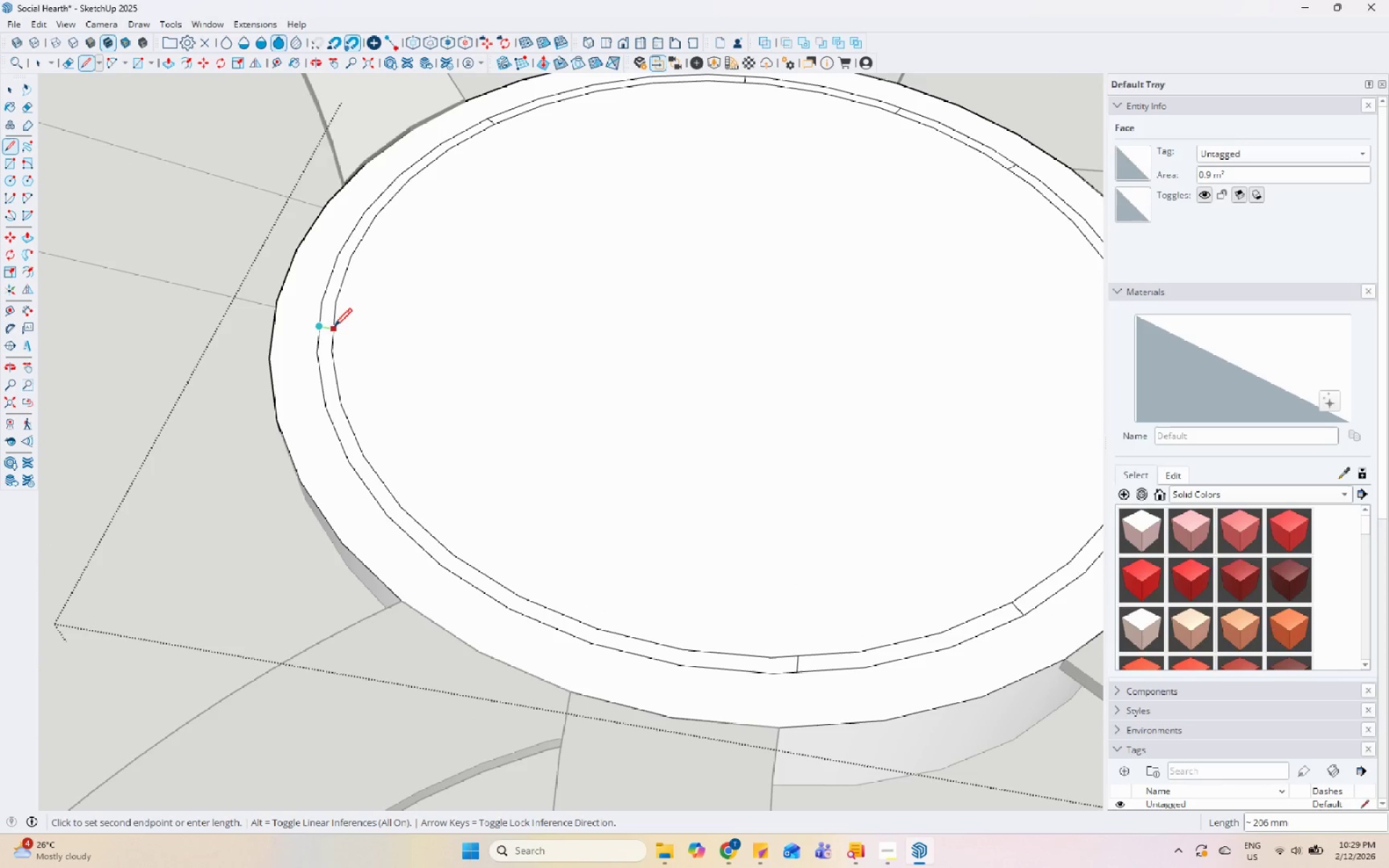 
left_click([334, 328])
 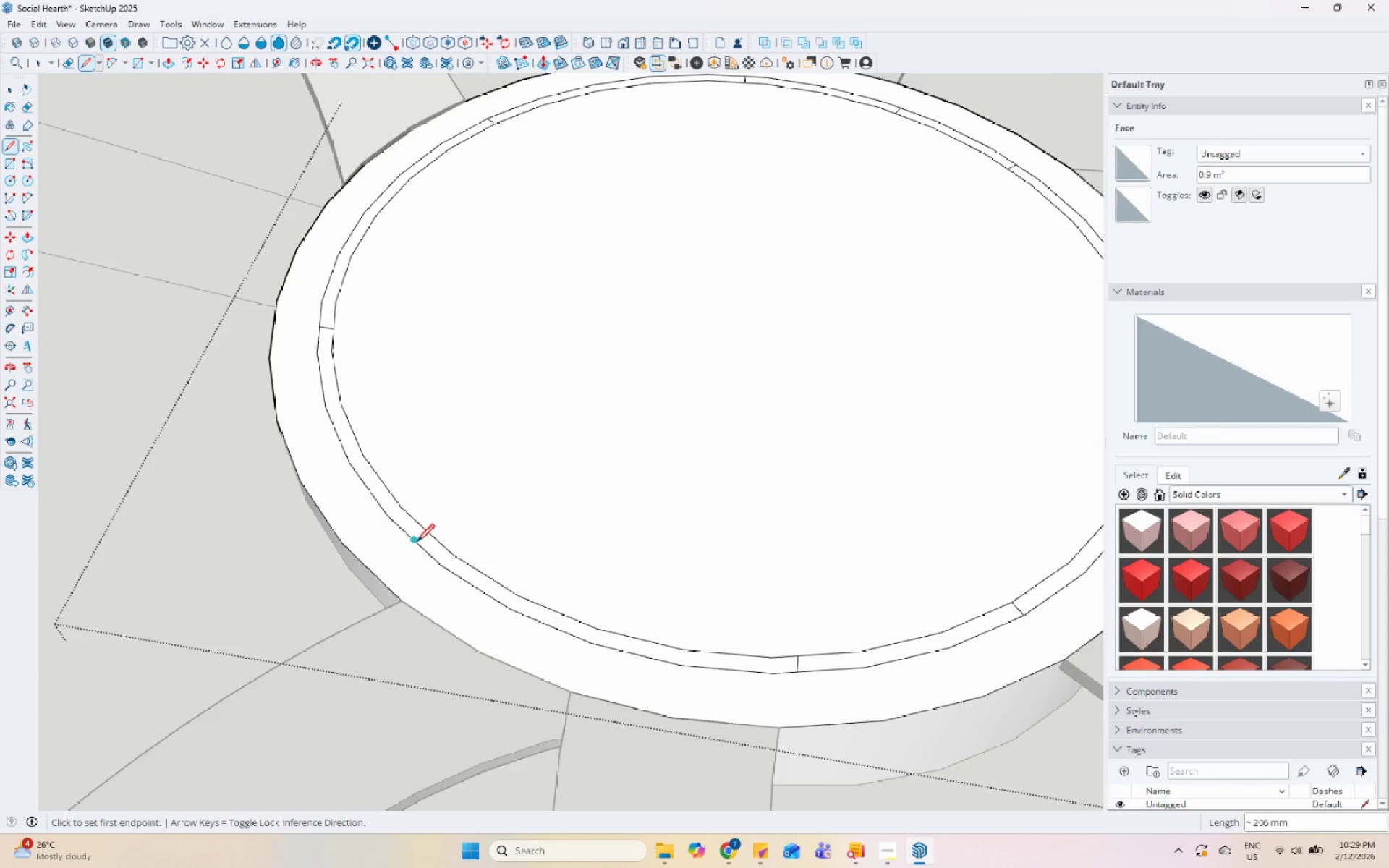 
double_click([425, 531])
 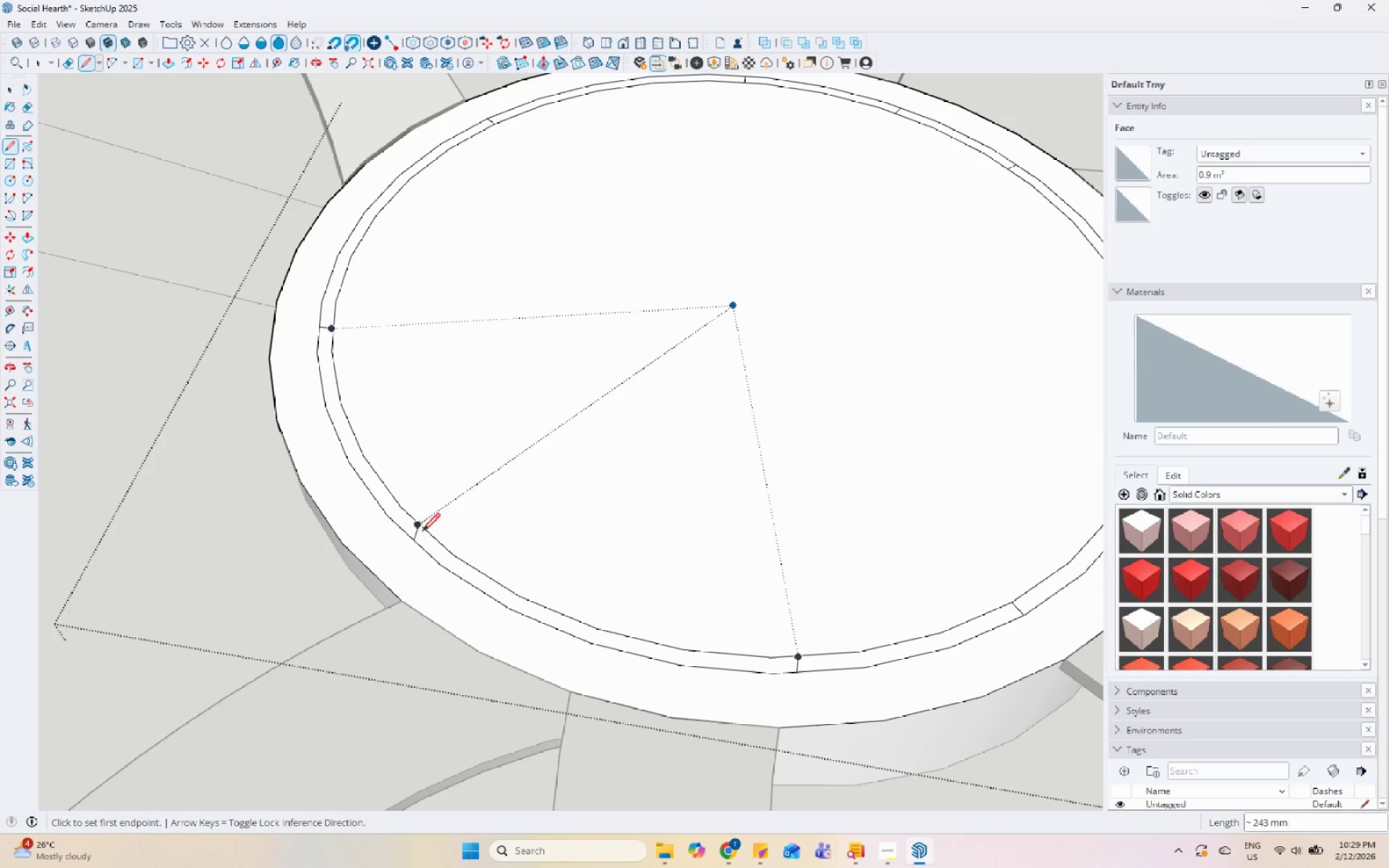 
key(Control+Z)
 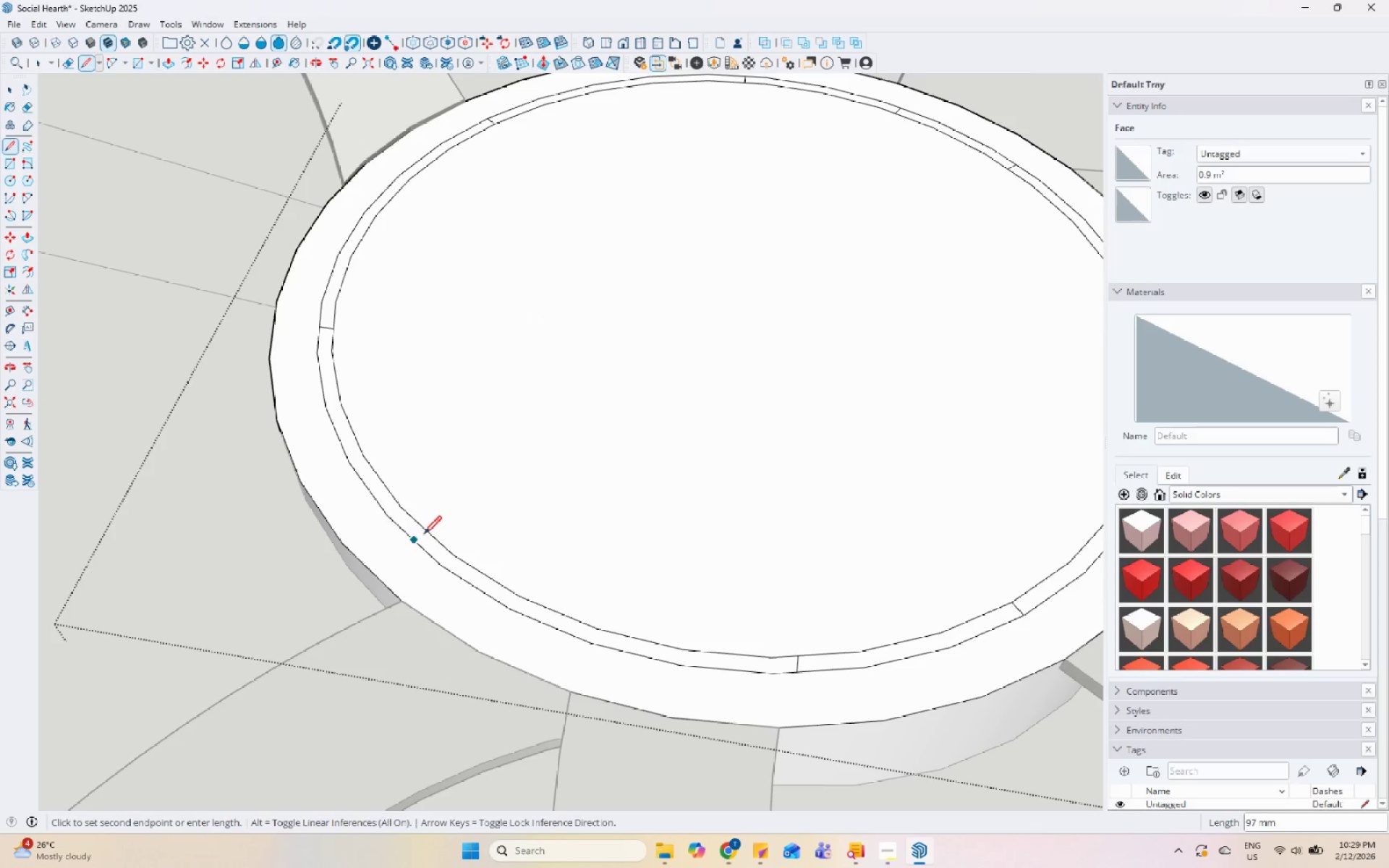 
double_click([430, 532])
 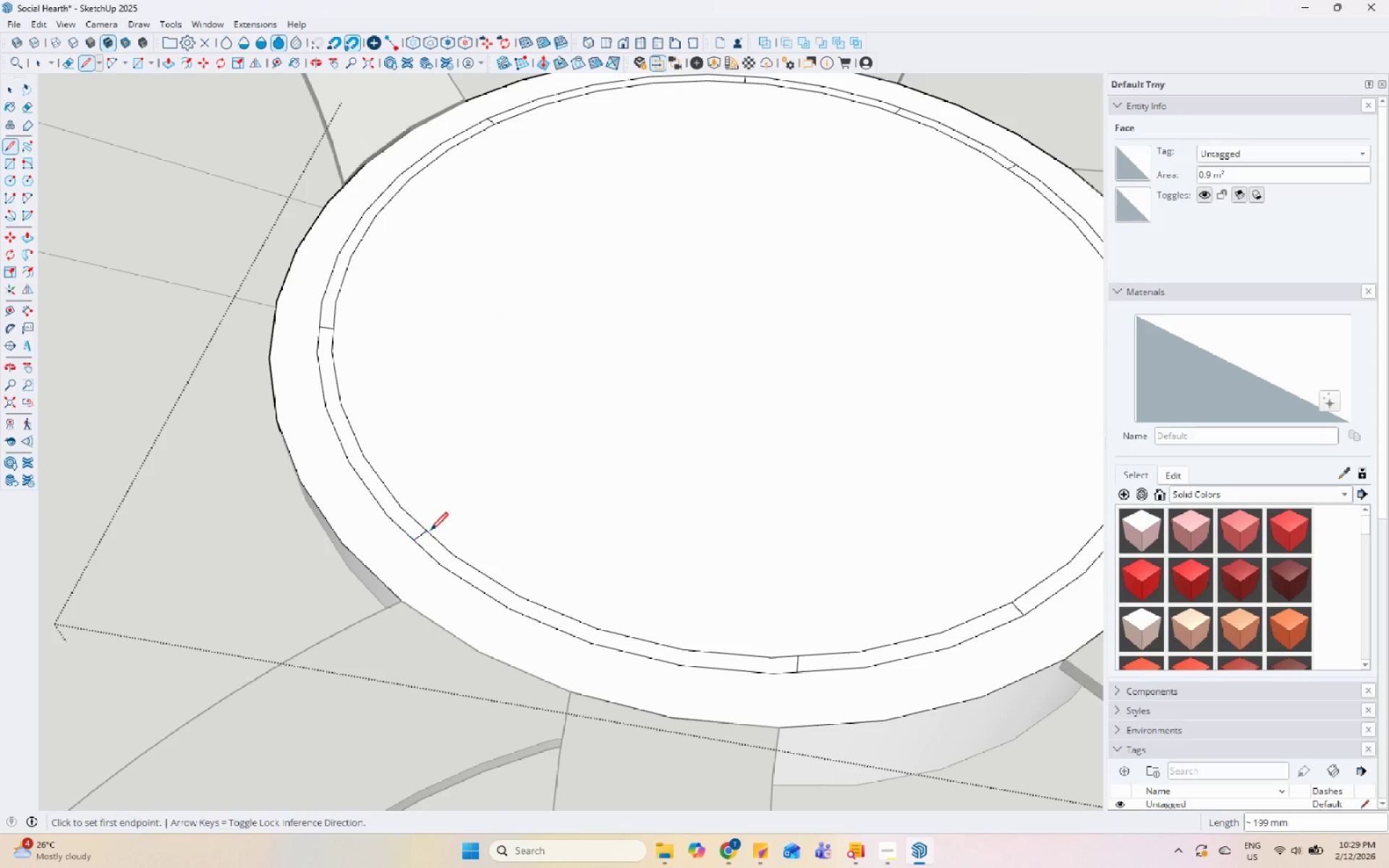 
key(Space)
 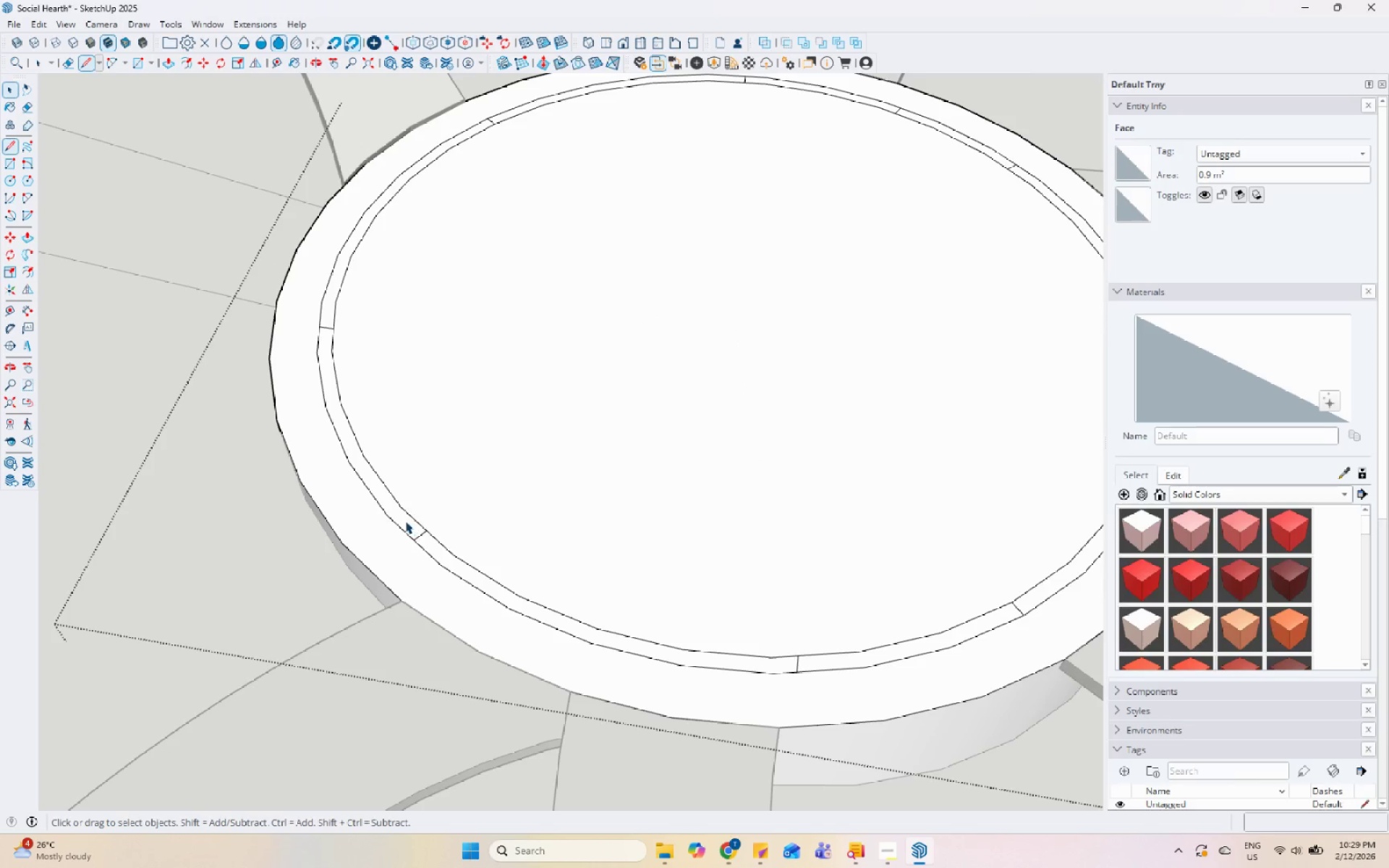 
triple_click([405, 520])
 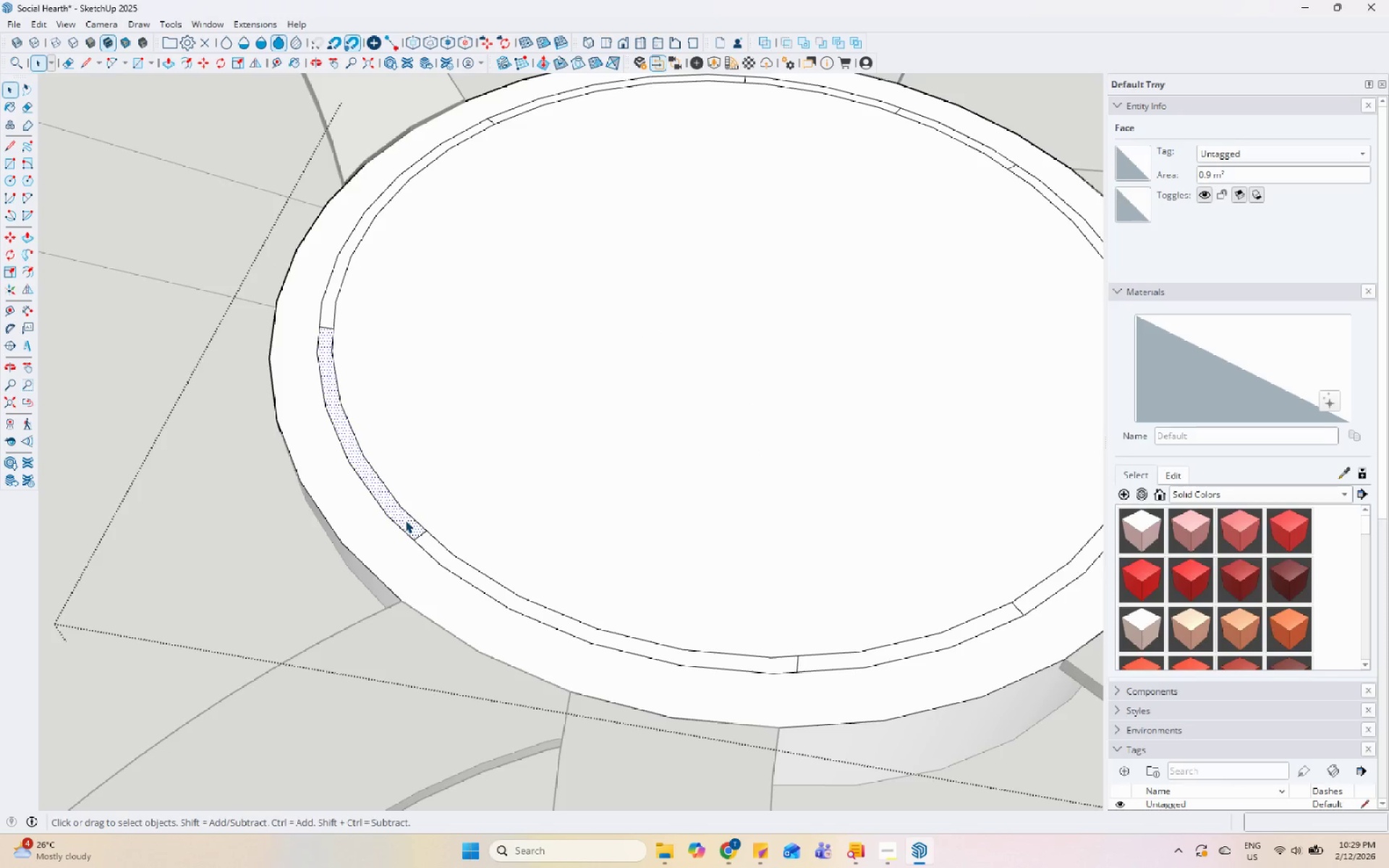 
key(P)
 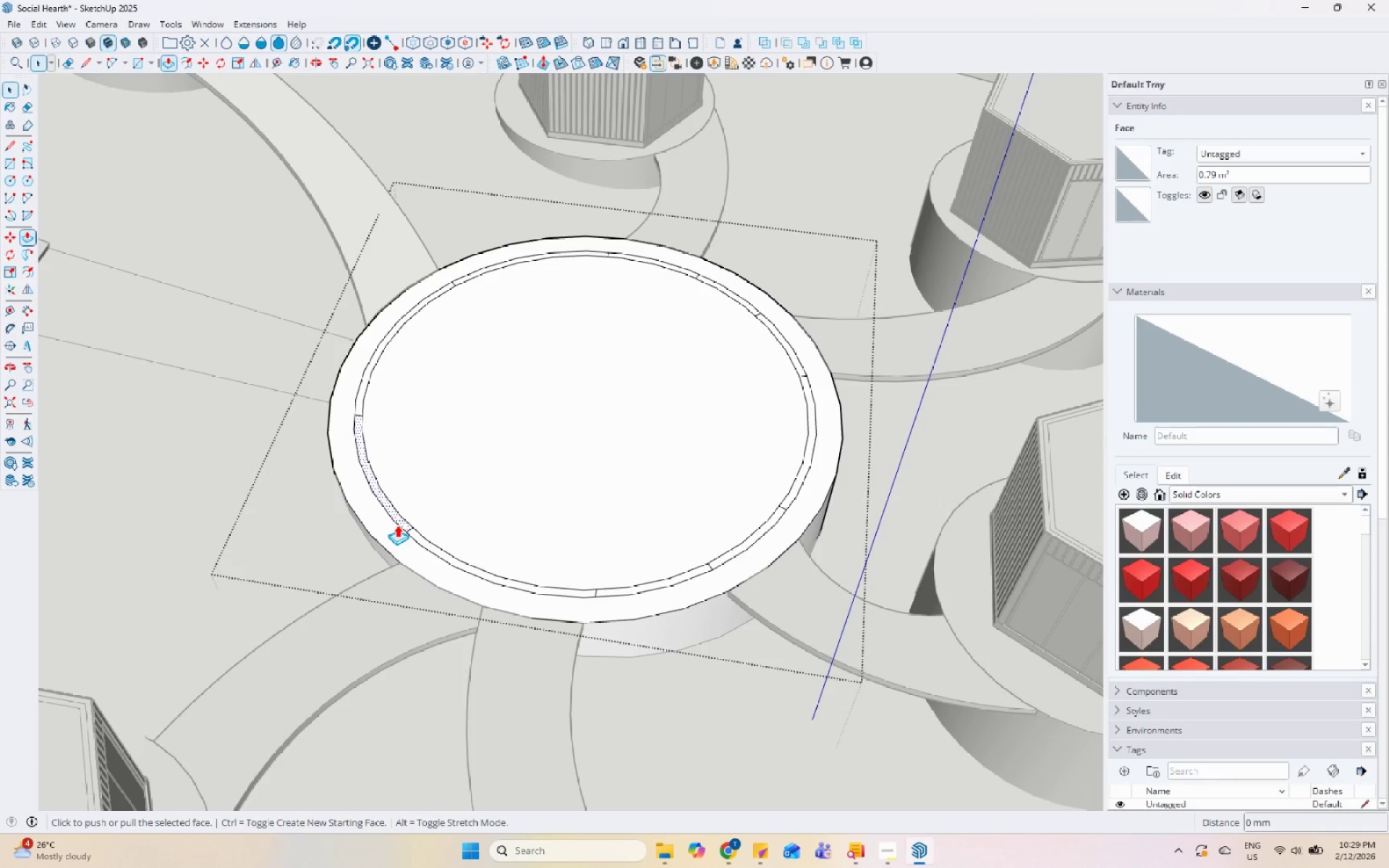 
left_click([397, 524])
 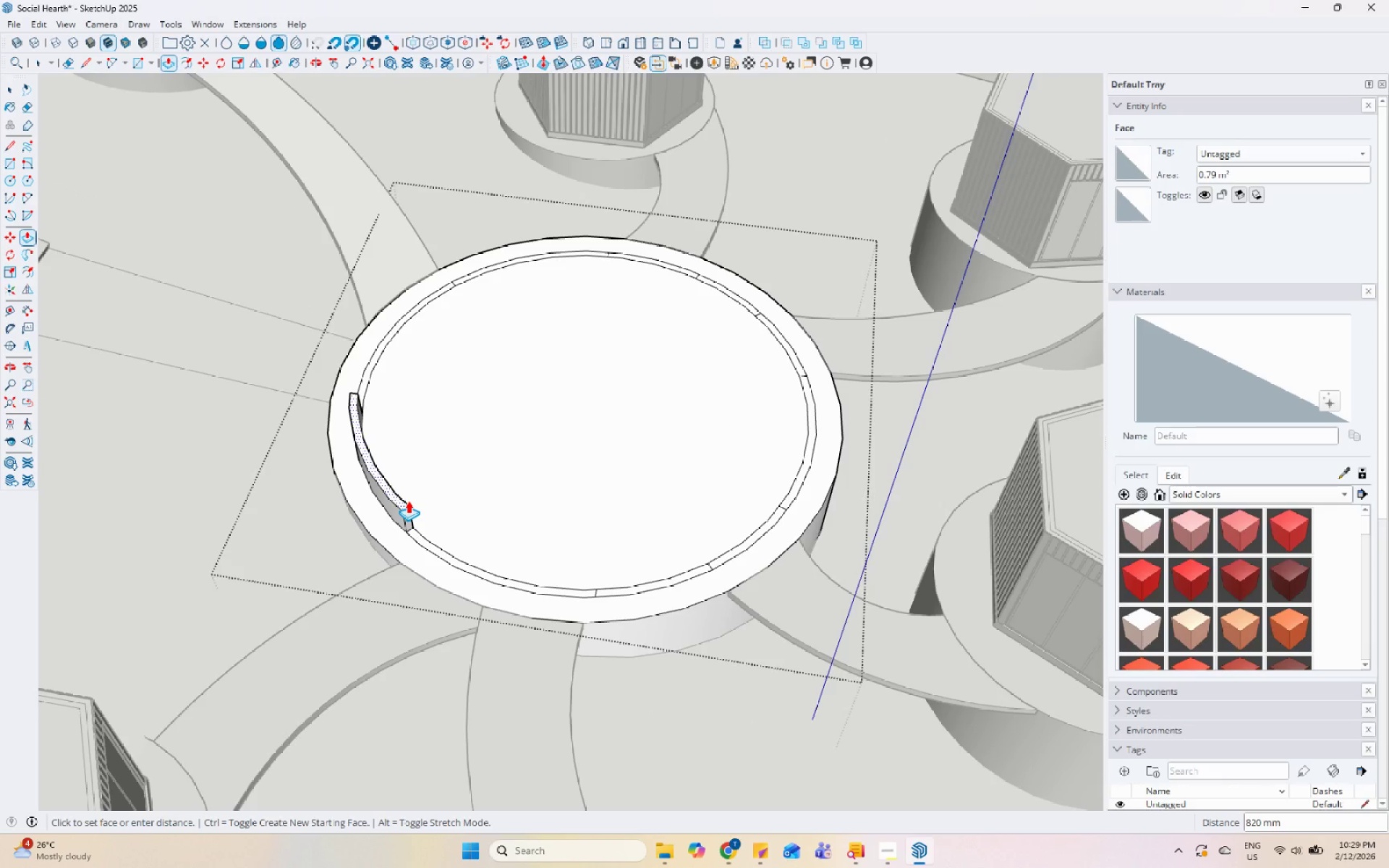 
scroll: coordinate [397, 524], scroll_direction: down, amount: 7.0
 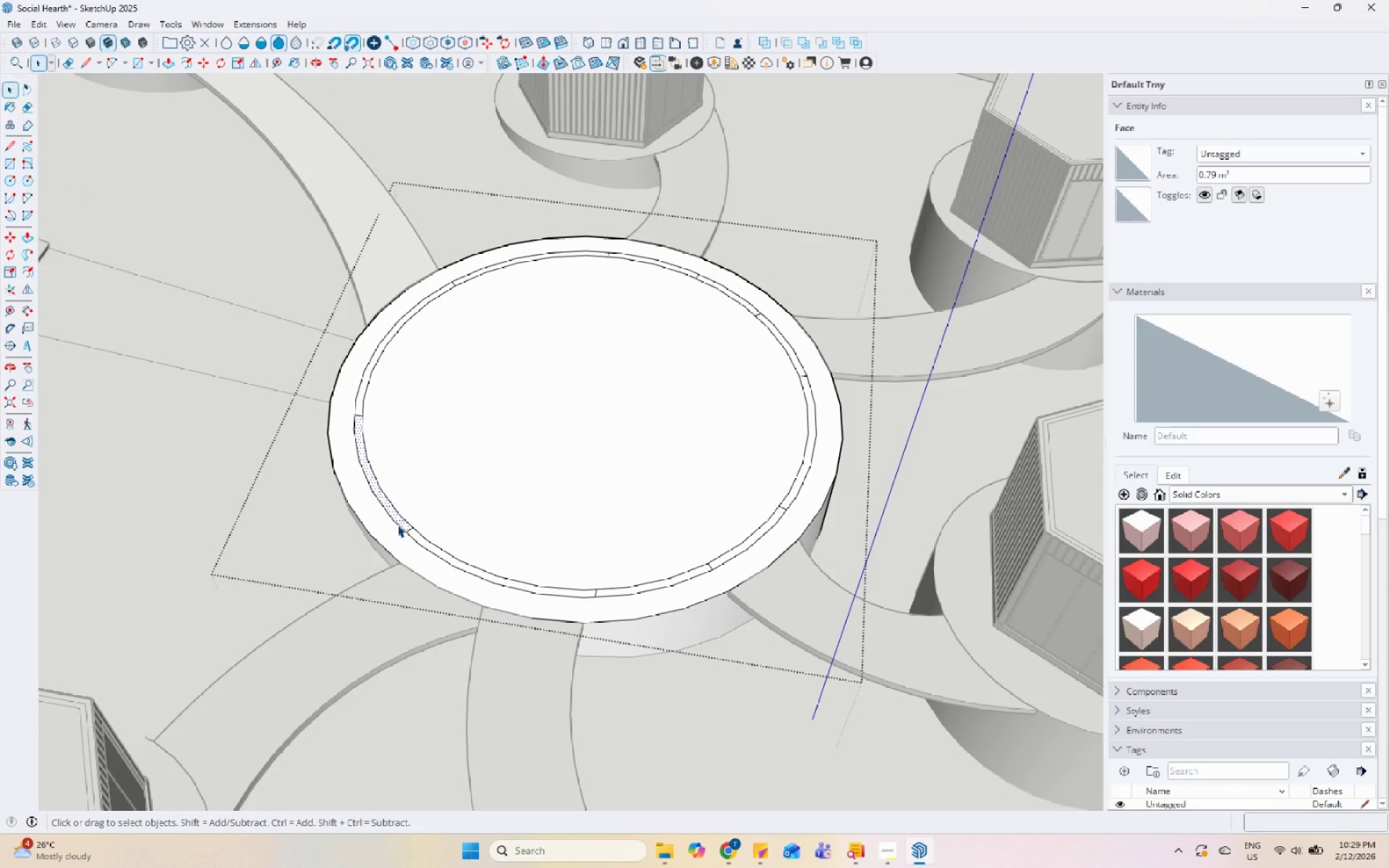 
key(Numpad5)
 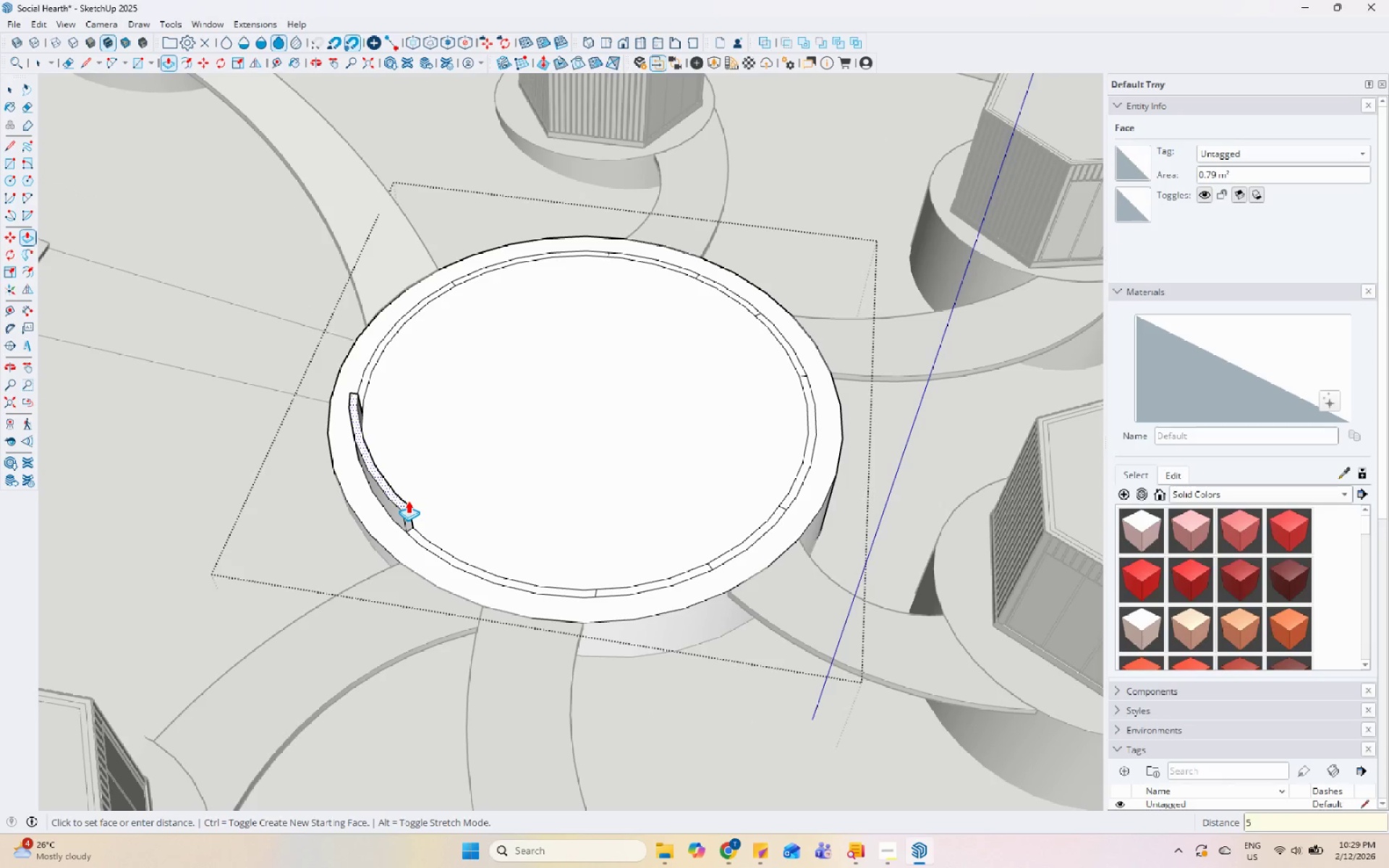 
key(Numpad0)
 